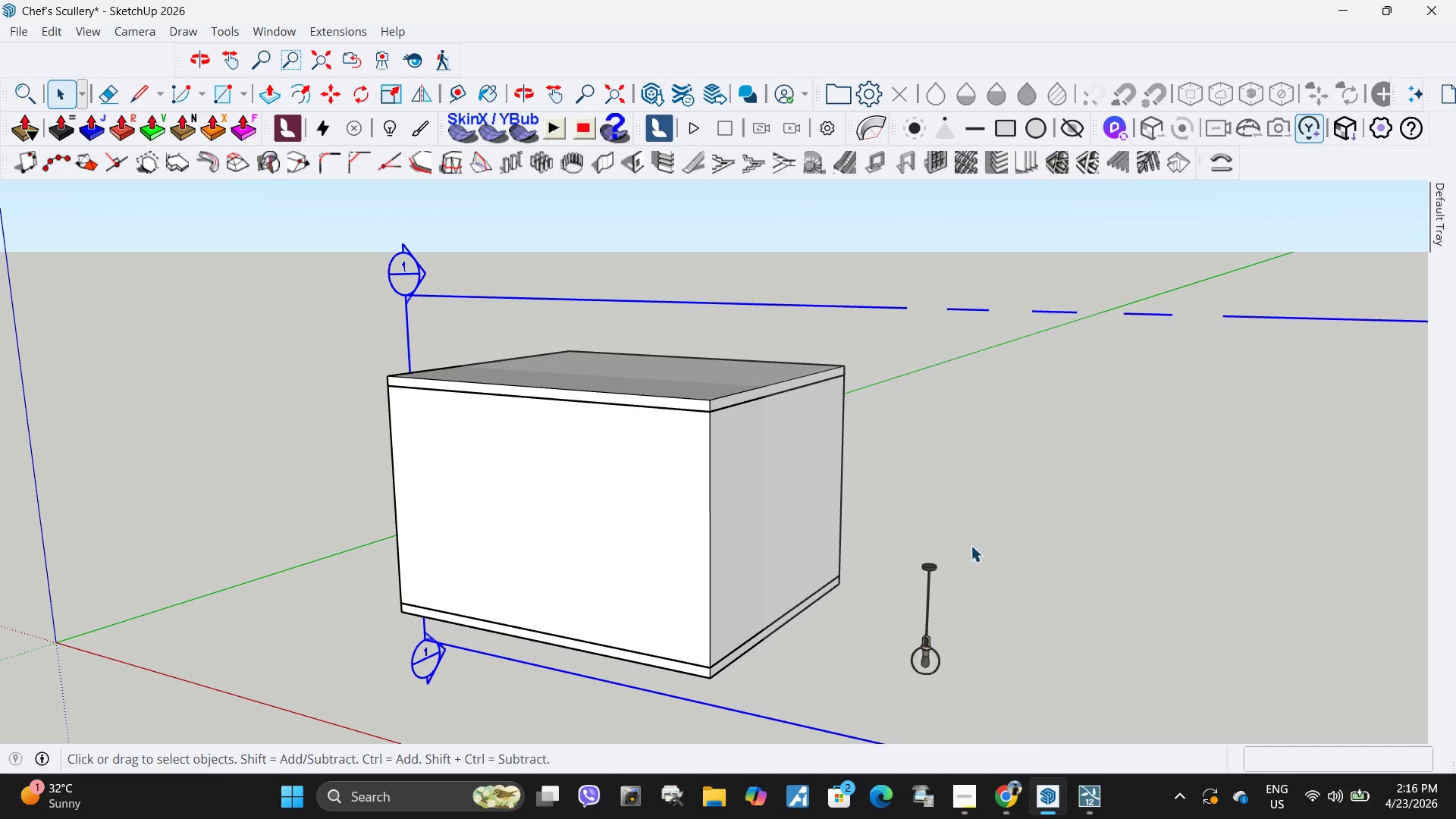 
key(Escape)
 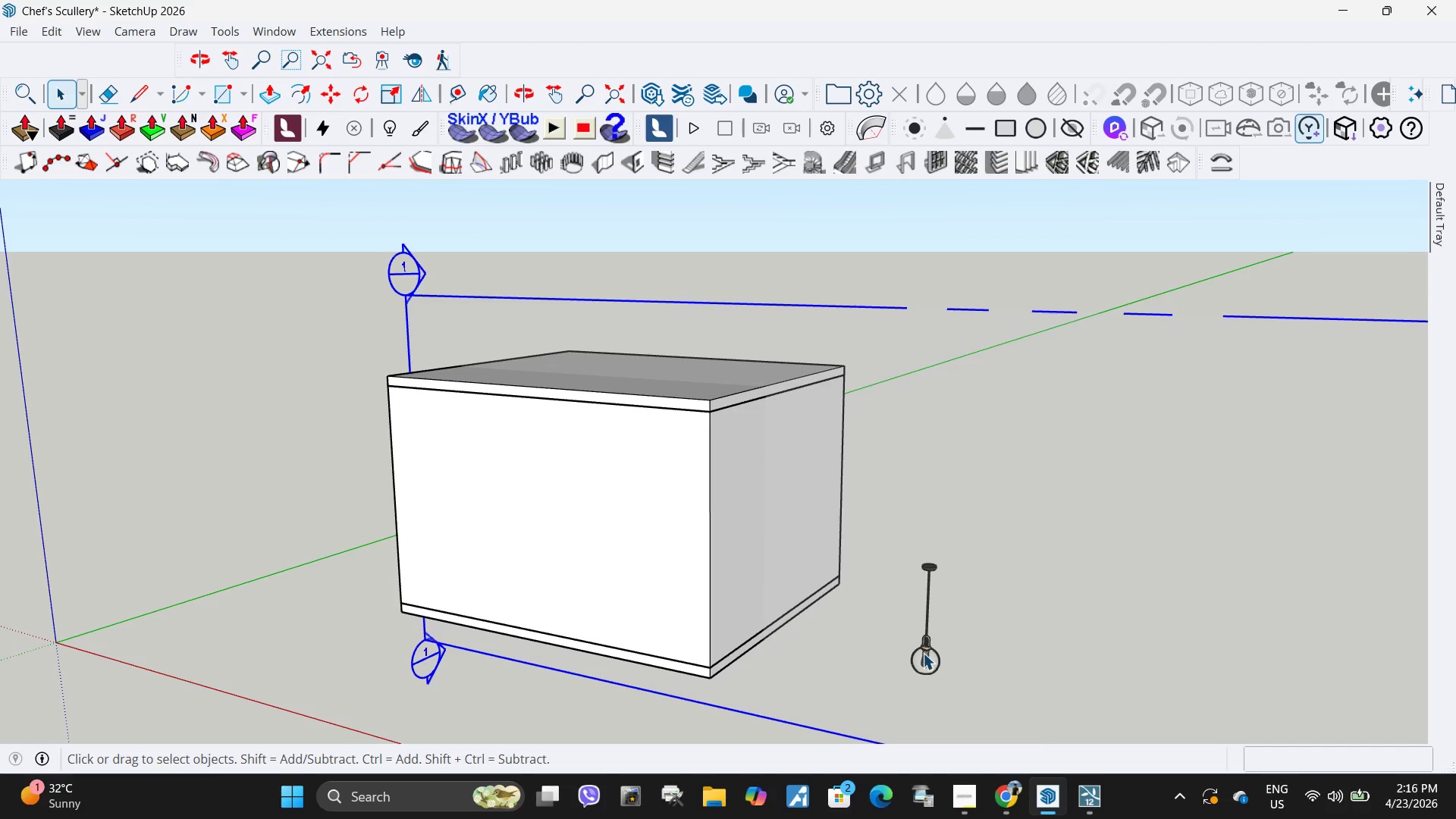 
left_click([922, 653])
 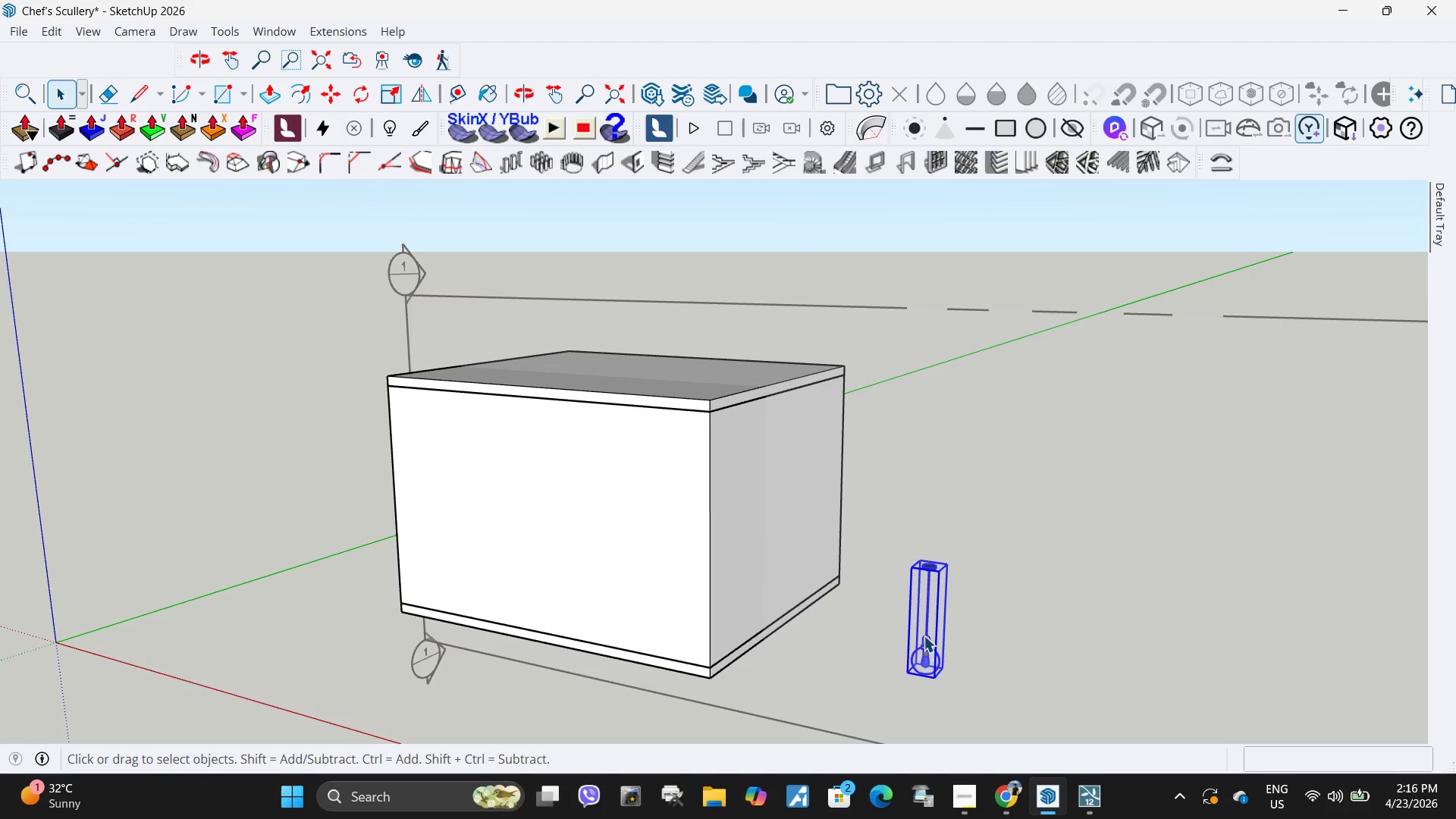 
key(Delete)
 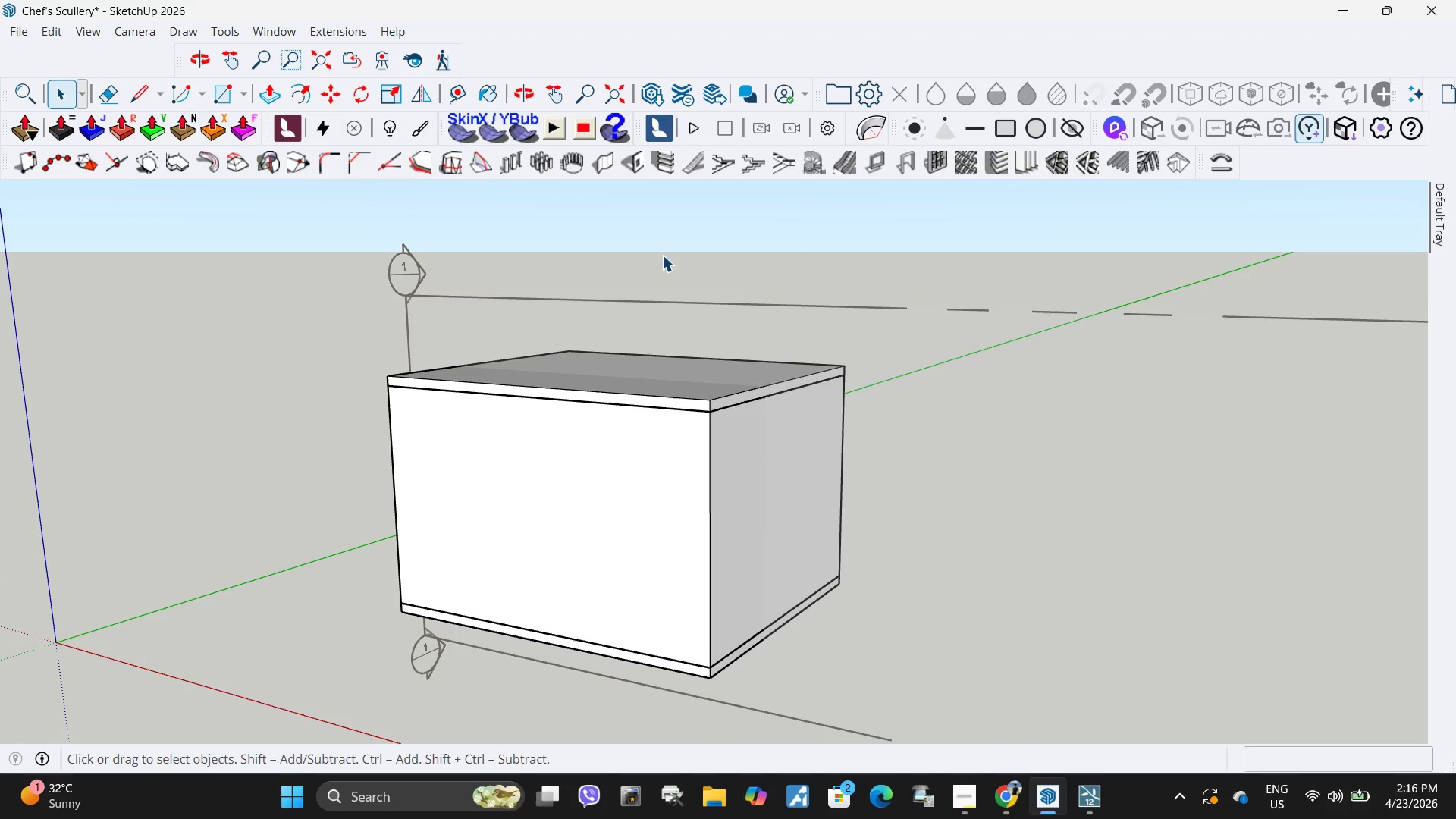 
key(Escape)
 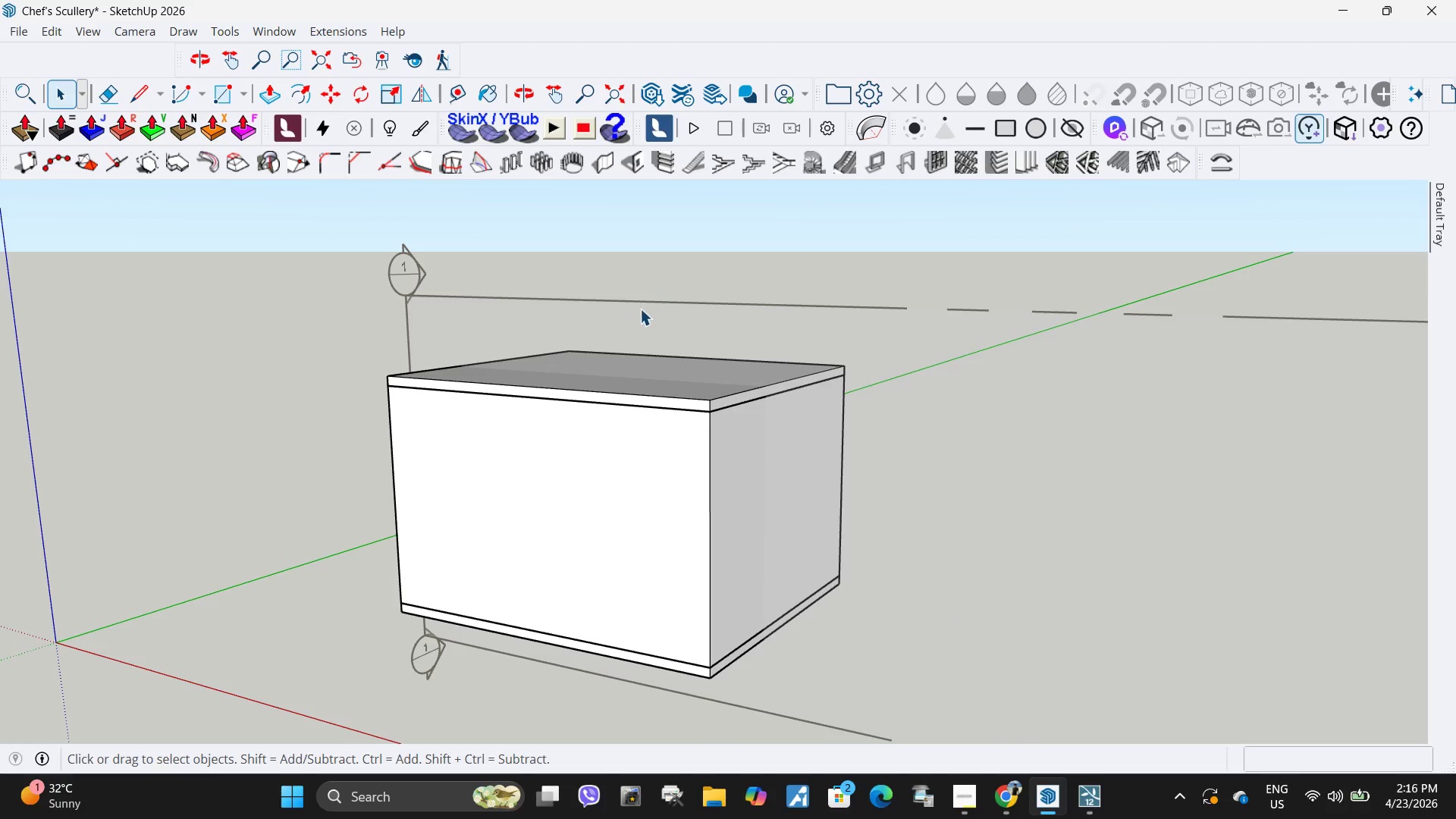 
key(Escape)
 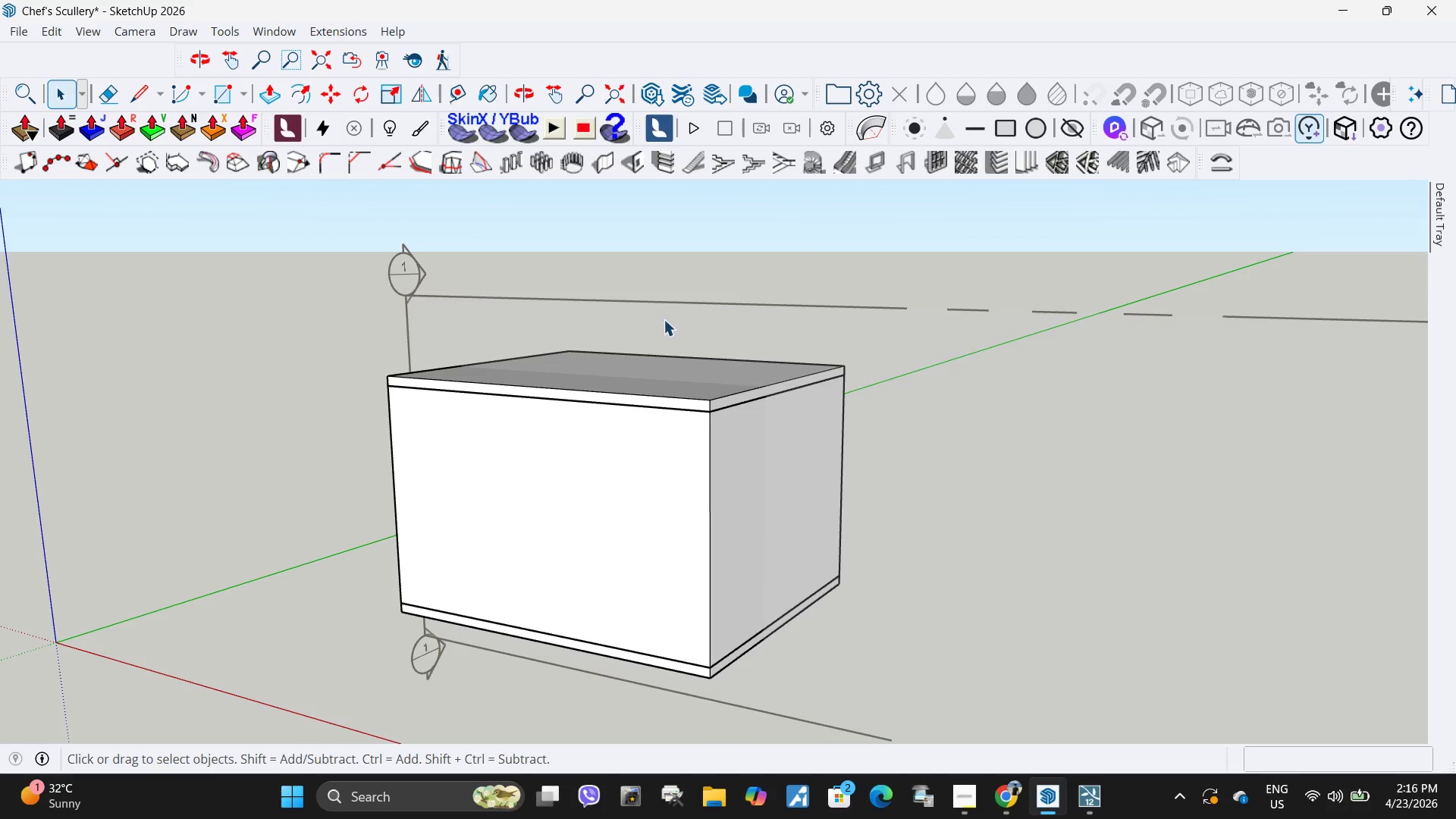 
key(Escape)
 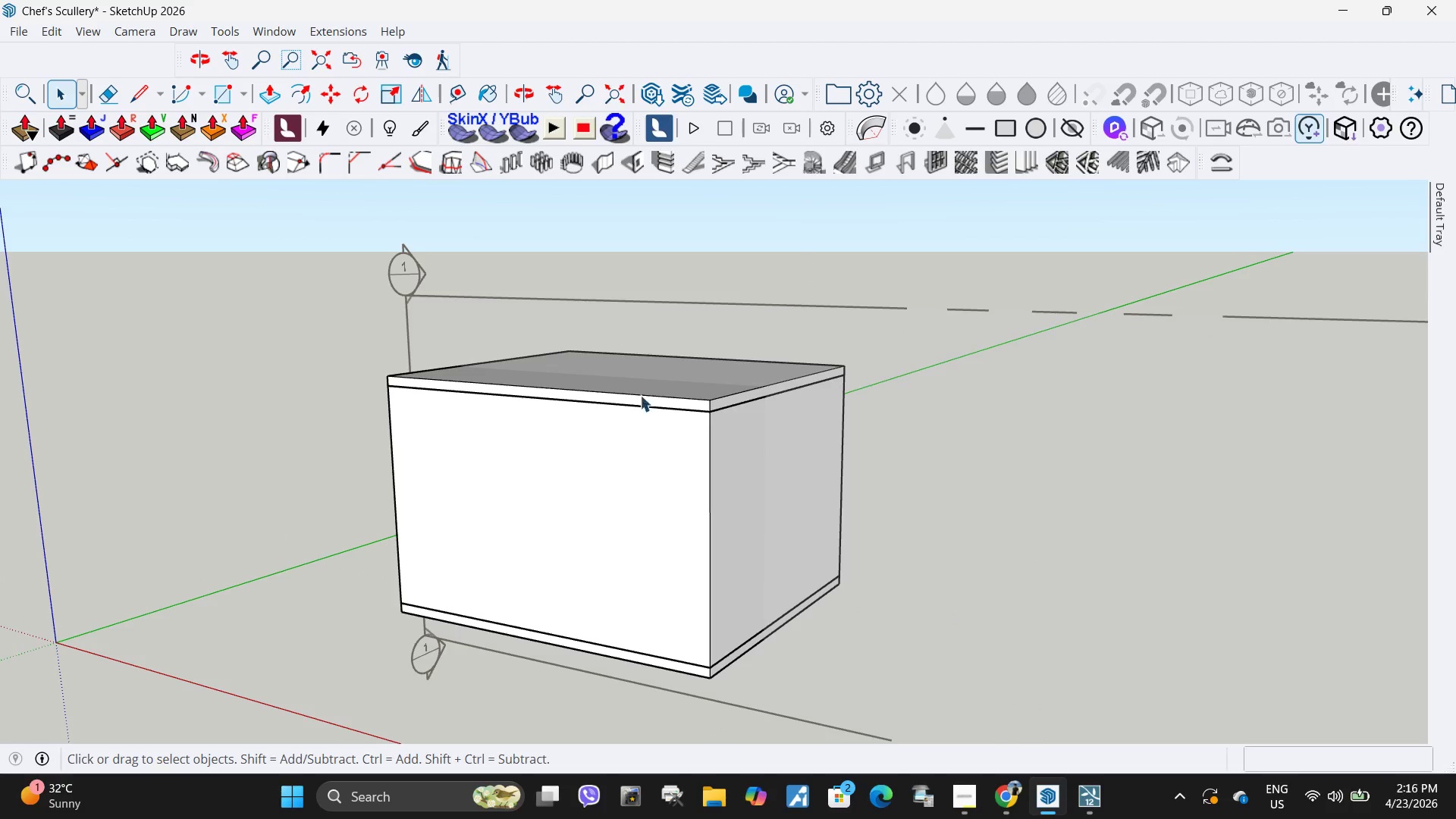 
key(Escape)
 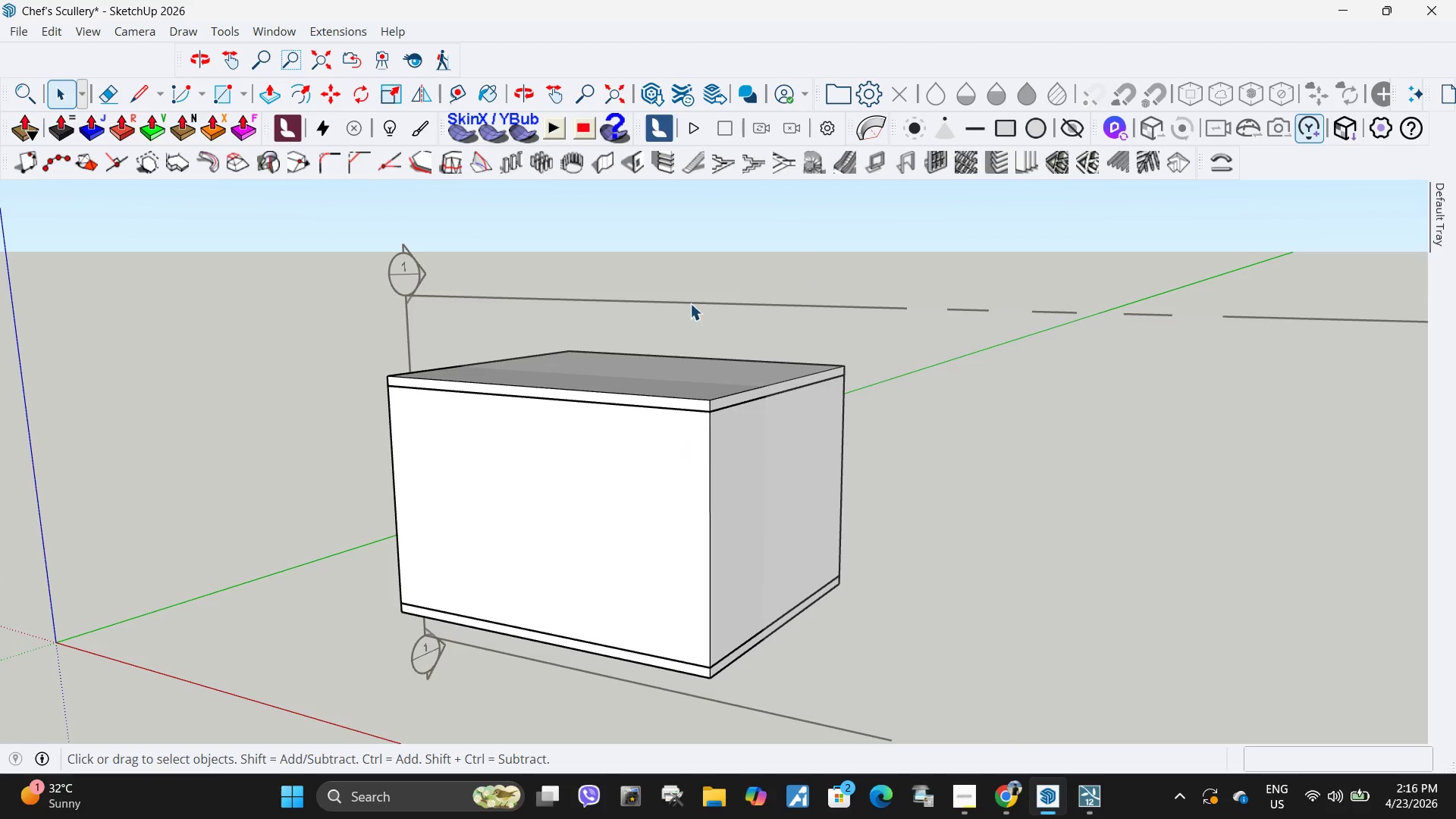 
double_click([690, 441])
 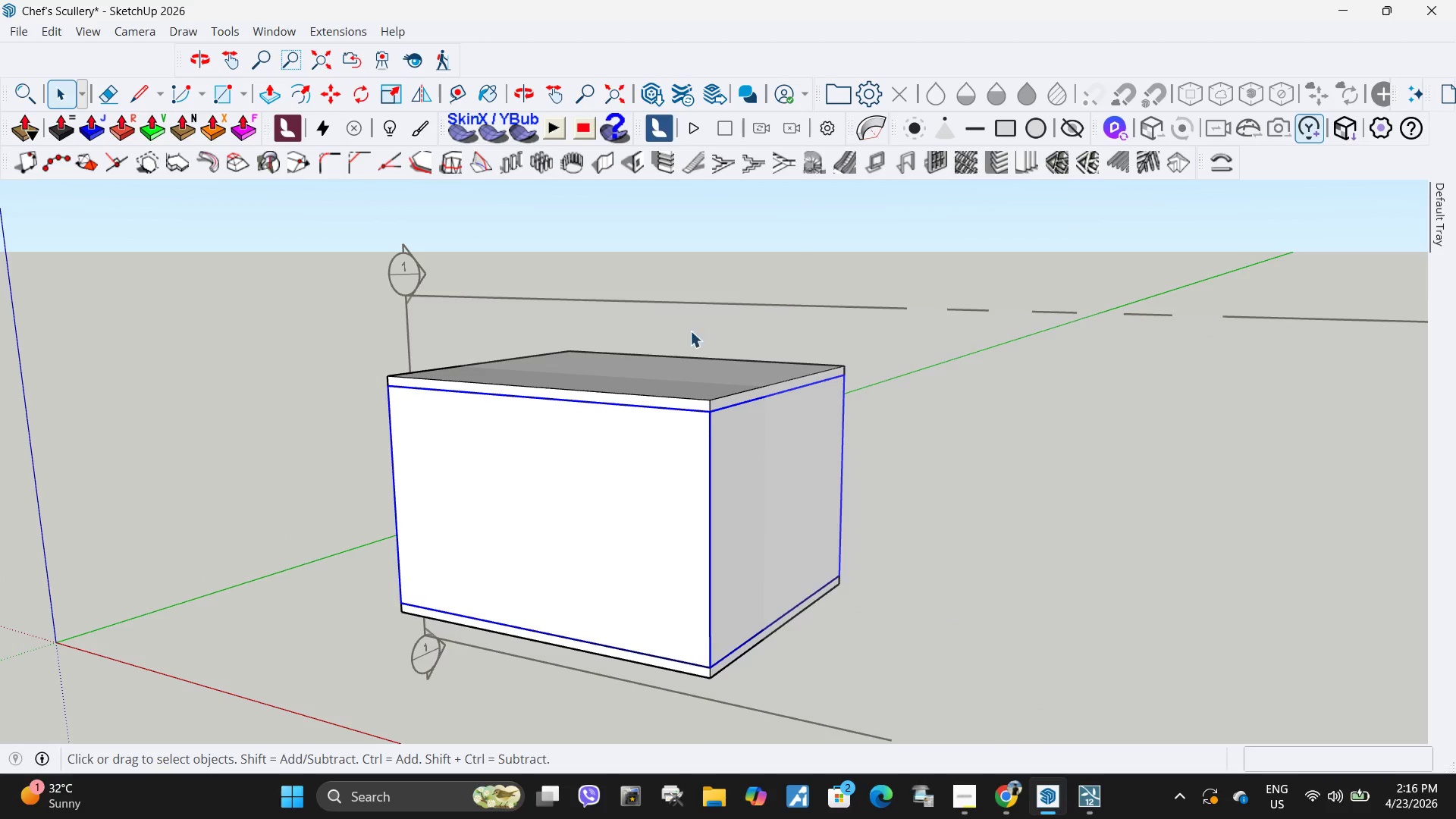 
left_click_drag(start_coordinate=[684, 273], to_coordinate=[684, 293])
 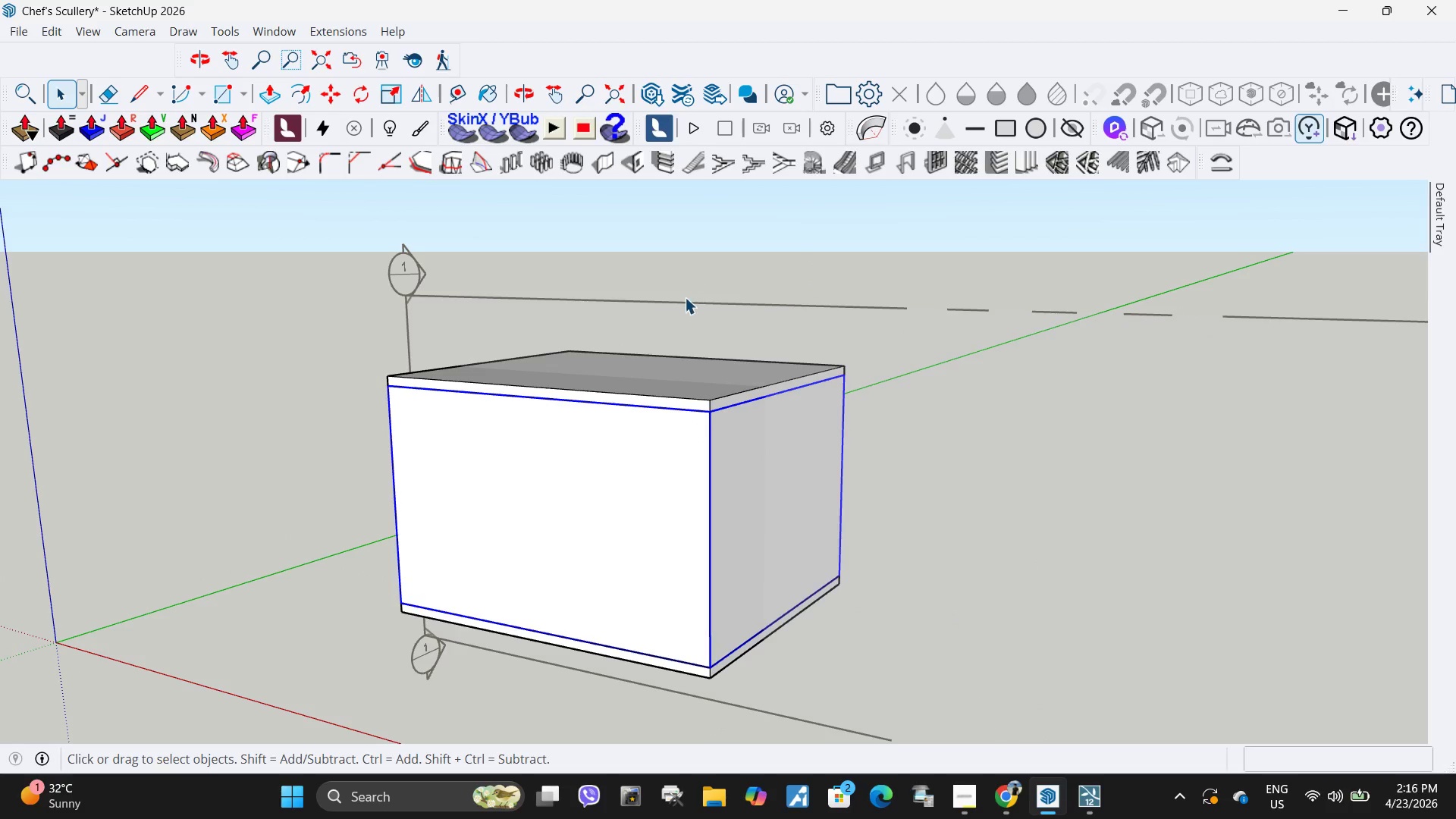 
triple_click([687, 300])
 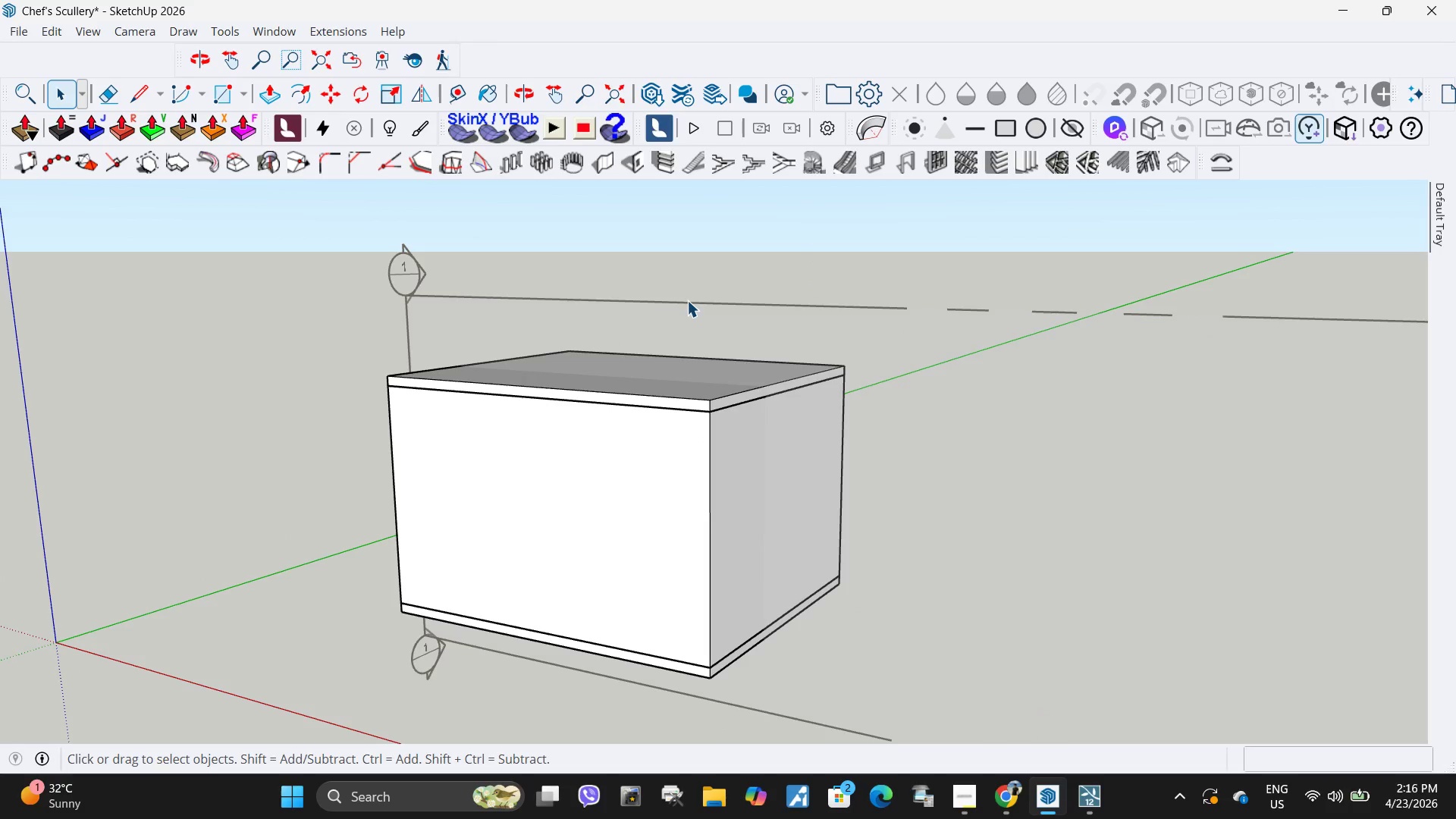 
triple_click([687, 300])
 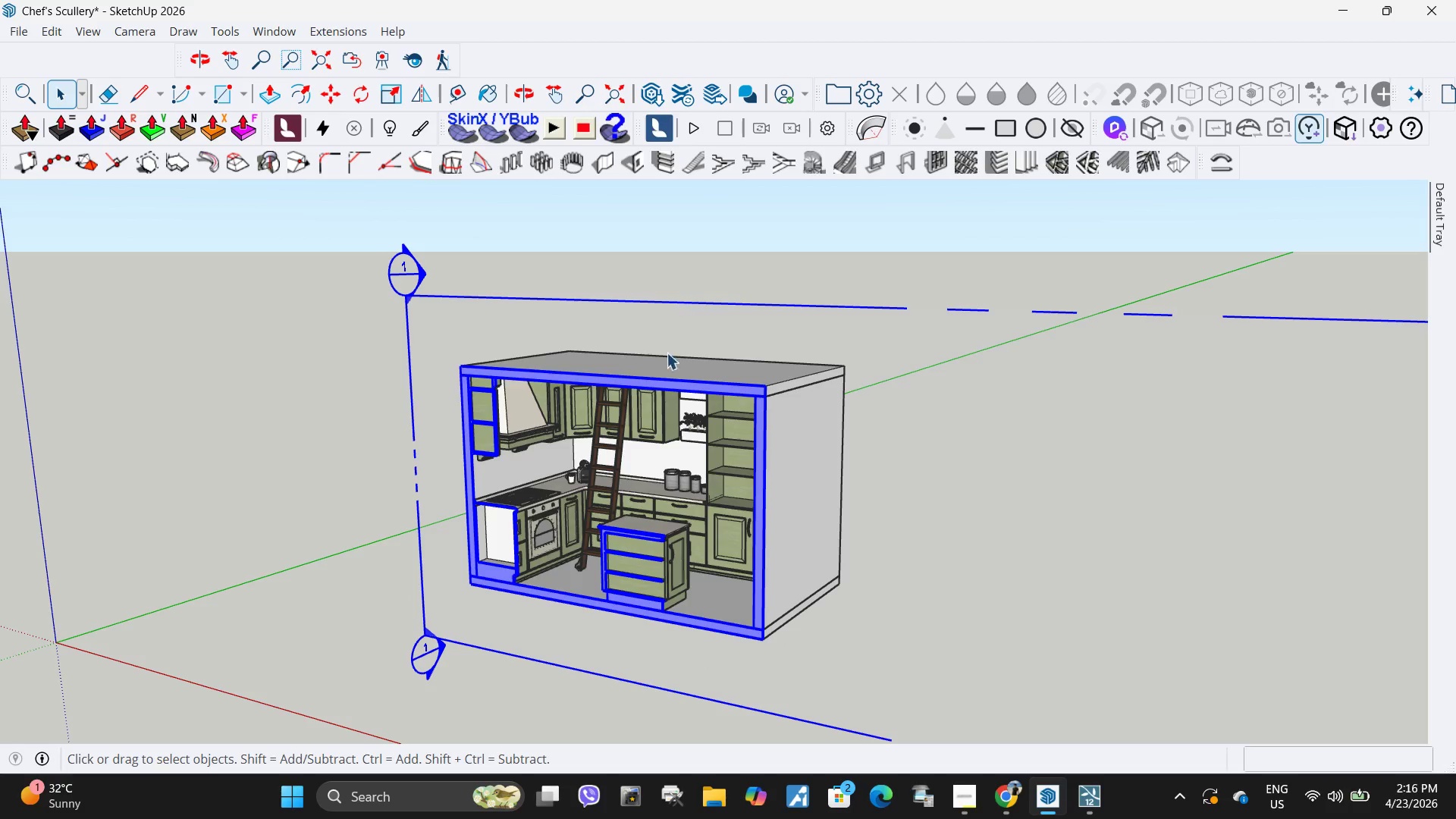 
key(Control+ControlLeft)
 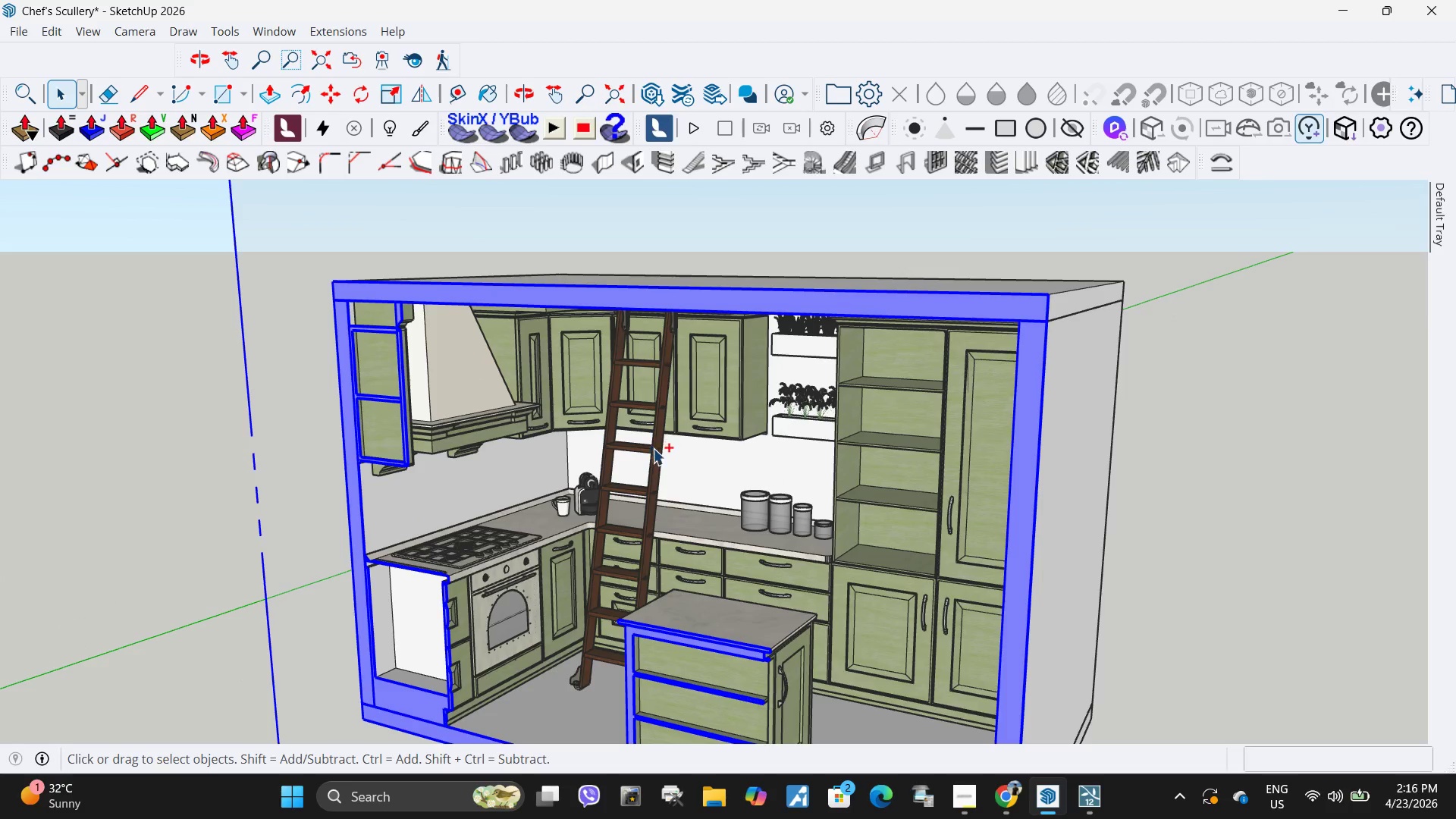 
key(Control+V)
 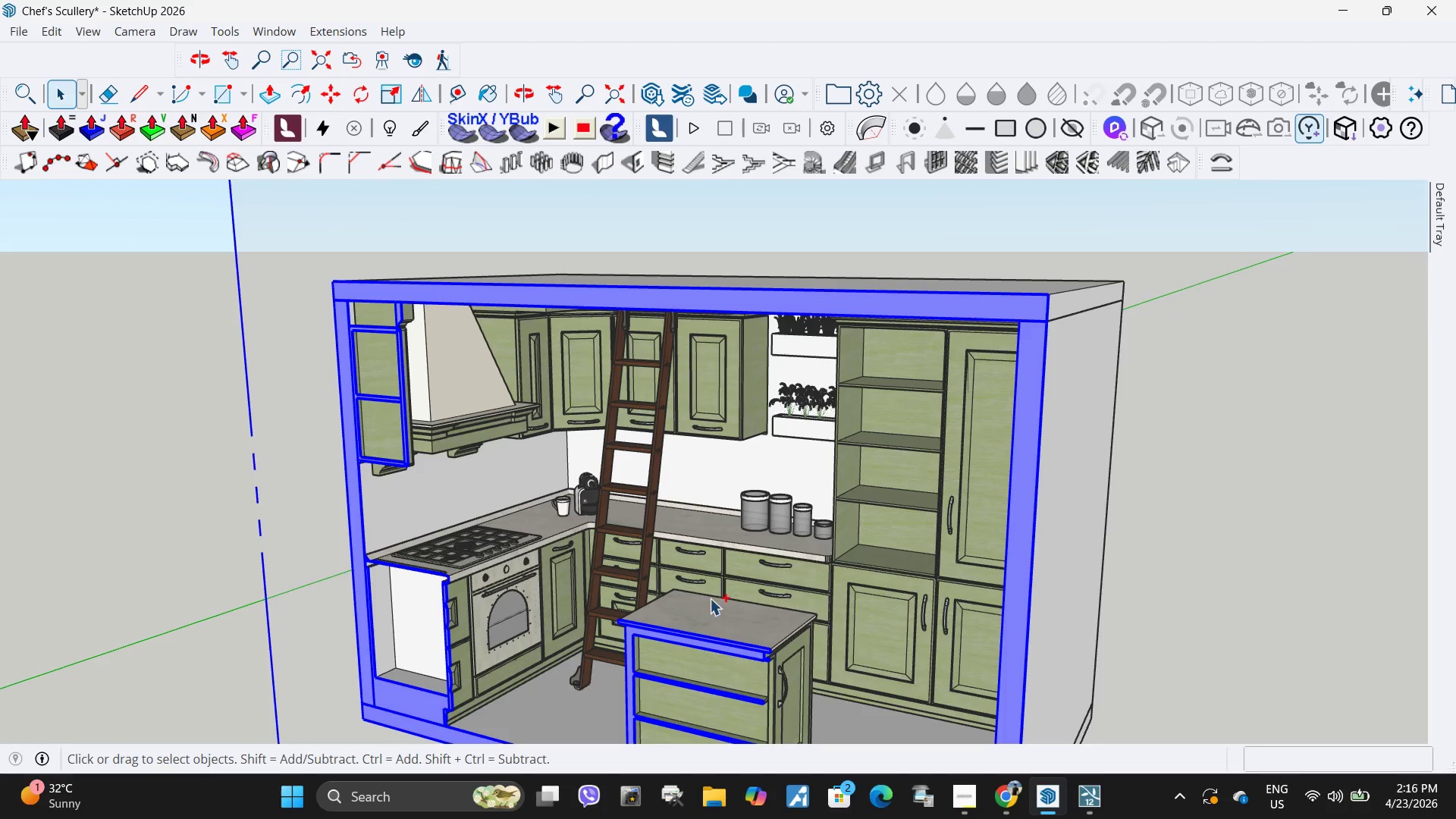 
scroll: coordinate [599, 456], scroll_direction: up, amount: 7.0
 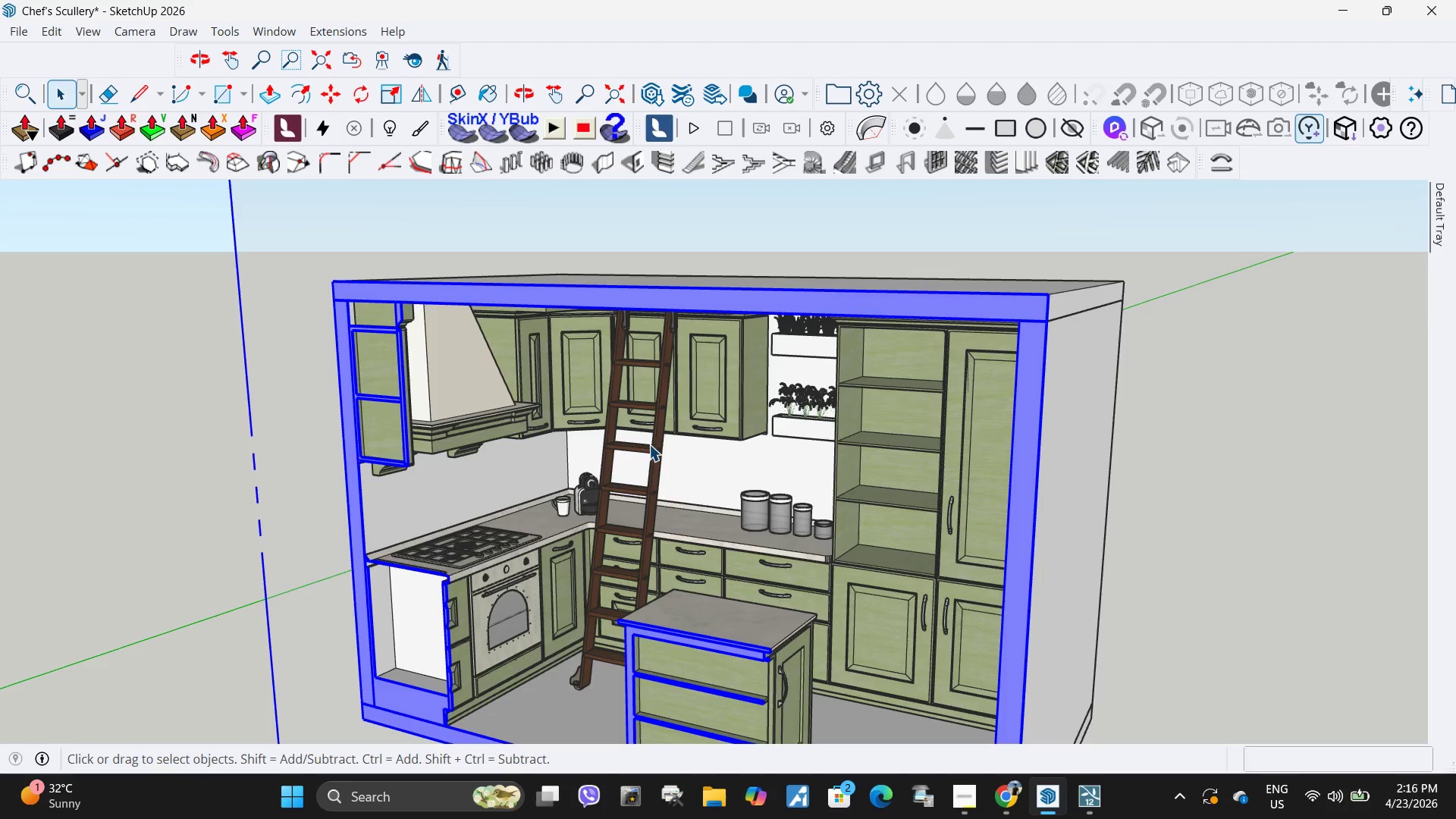 
scroll: coordinate [724, 576], scroll_direction: down, amount: 1.0
 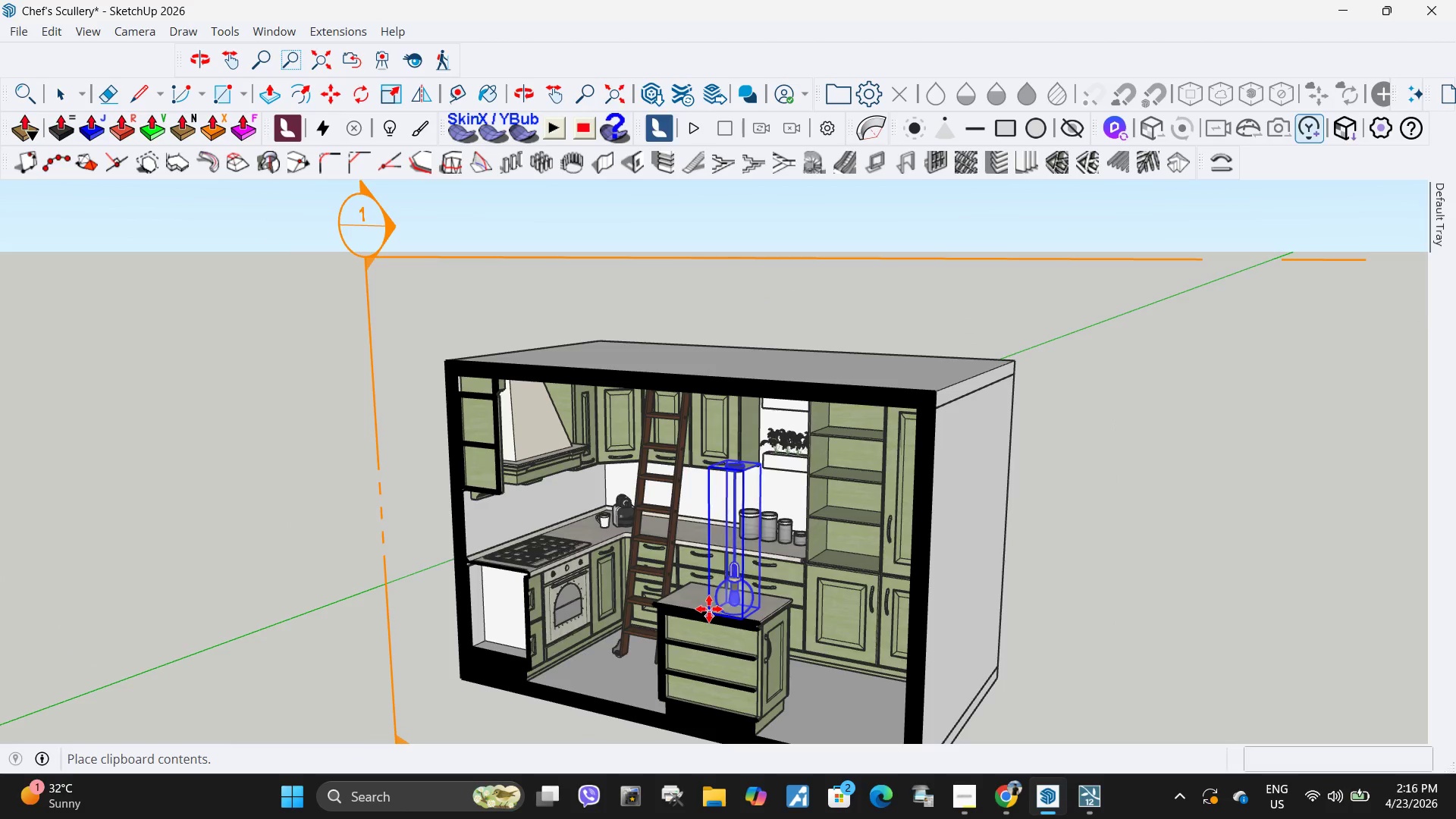 
left_click([709, 609])
 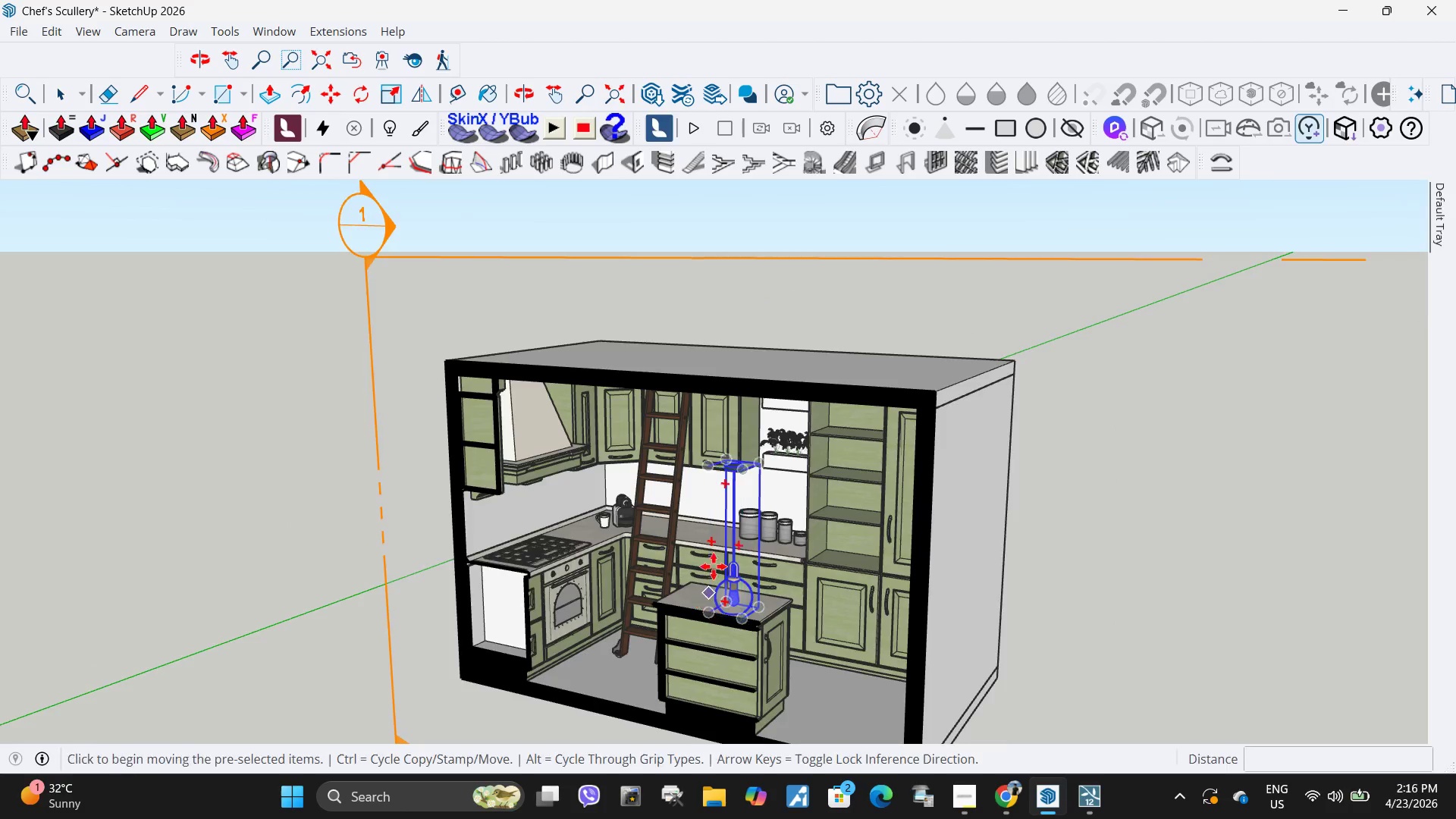 
scroll: coordinate [720, 519], scroll_direction: up, amount: 5.0
 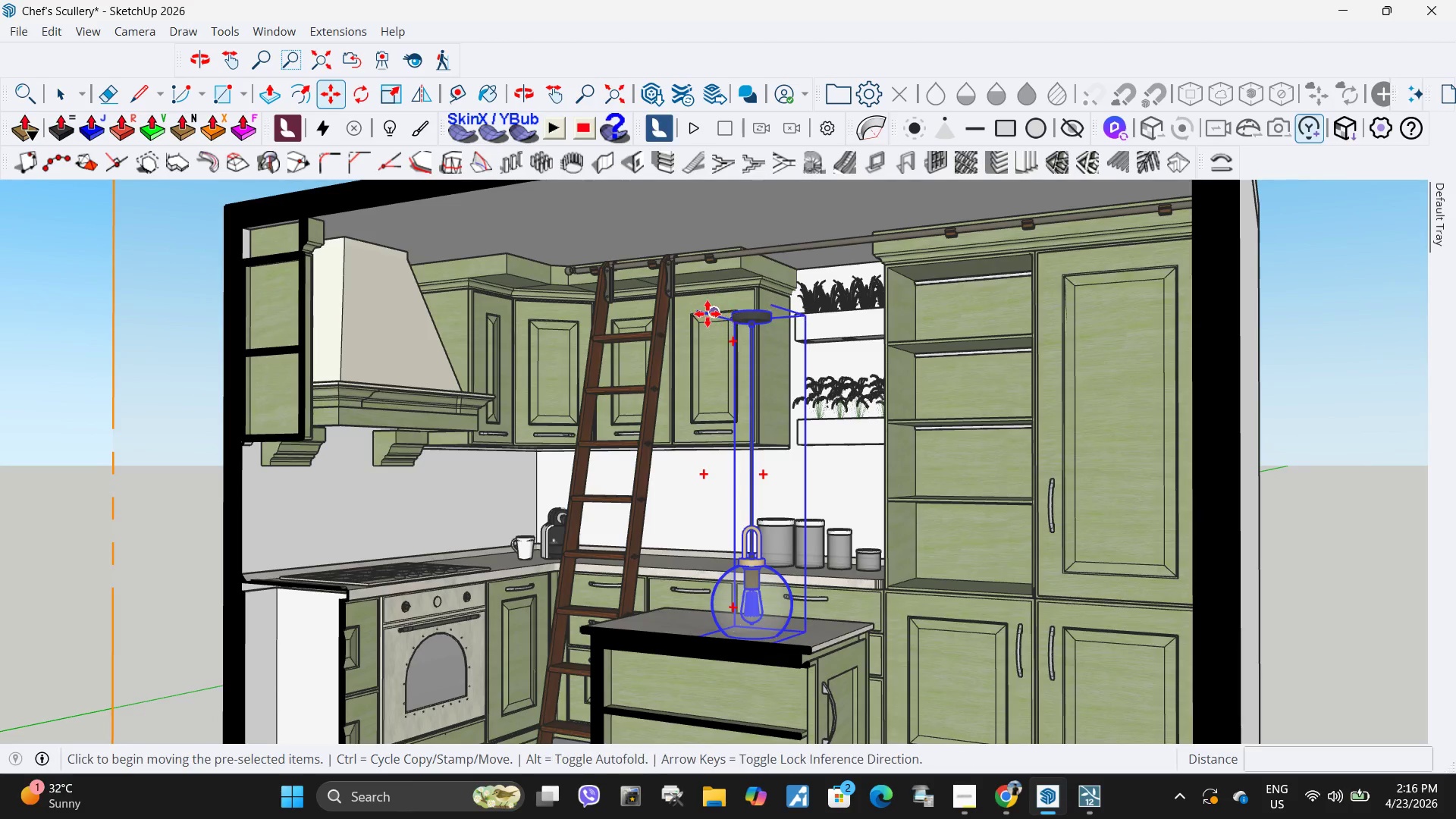 
left_click([701, 312])
 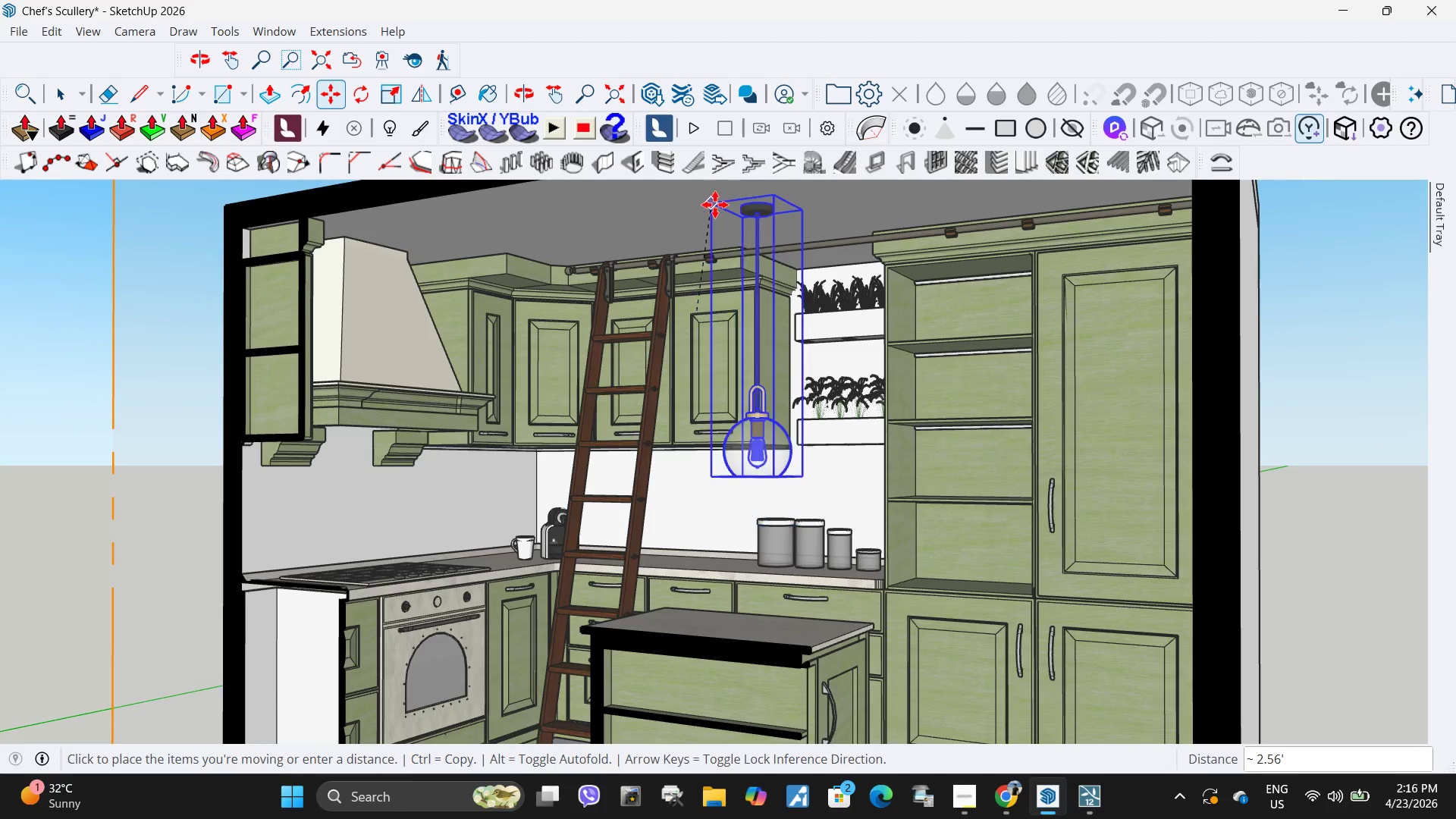 
left_click([722, 207])
 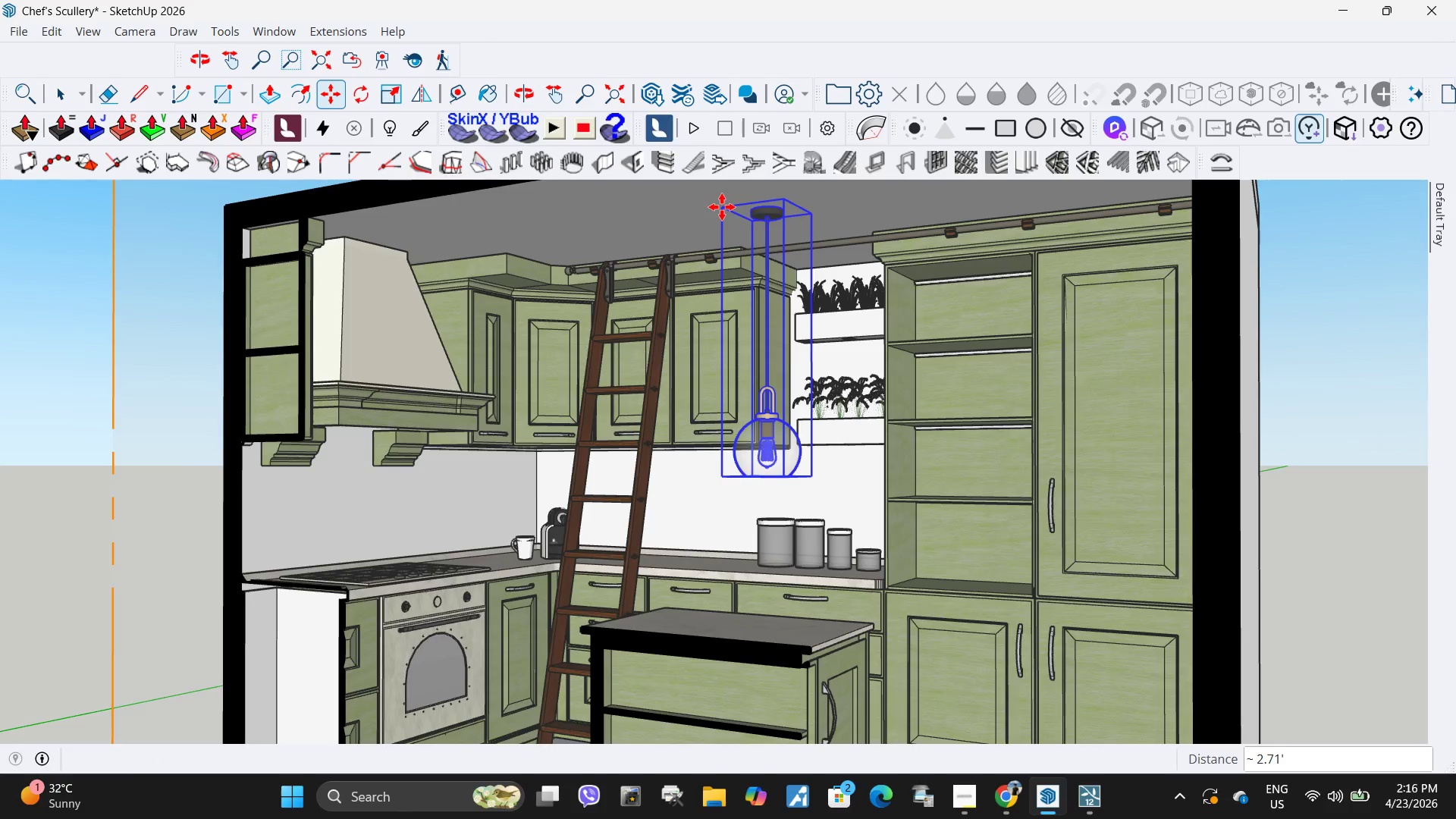 
scroll: coordinate [722, 207], scroll_direction: down, amount: 2.0
 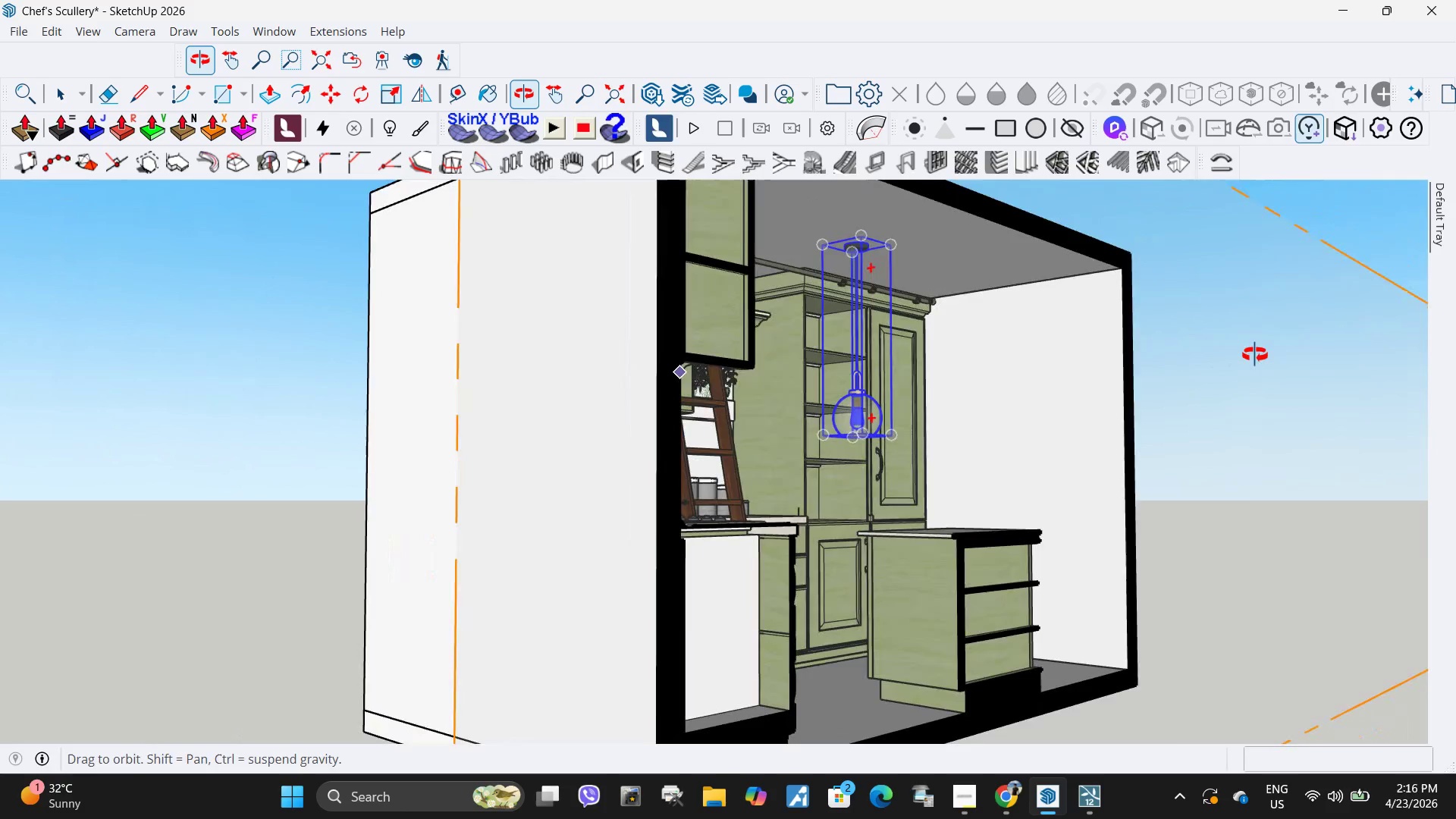 
left_click_drag(start_coordinate=[948, 393], to_coordinate=[952, 393])
 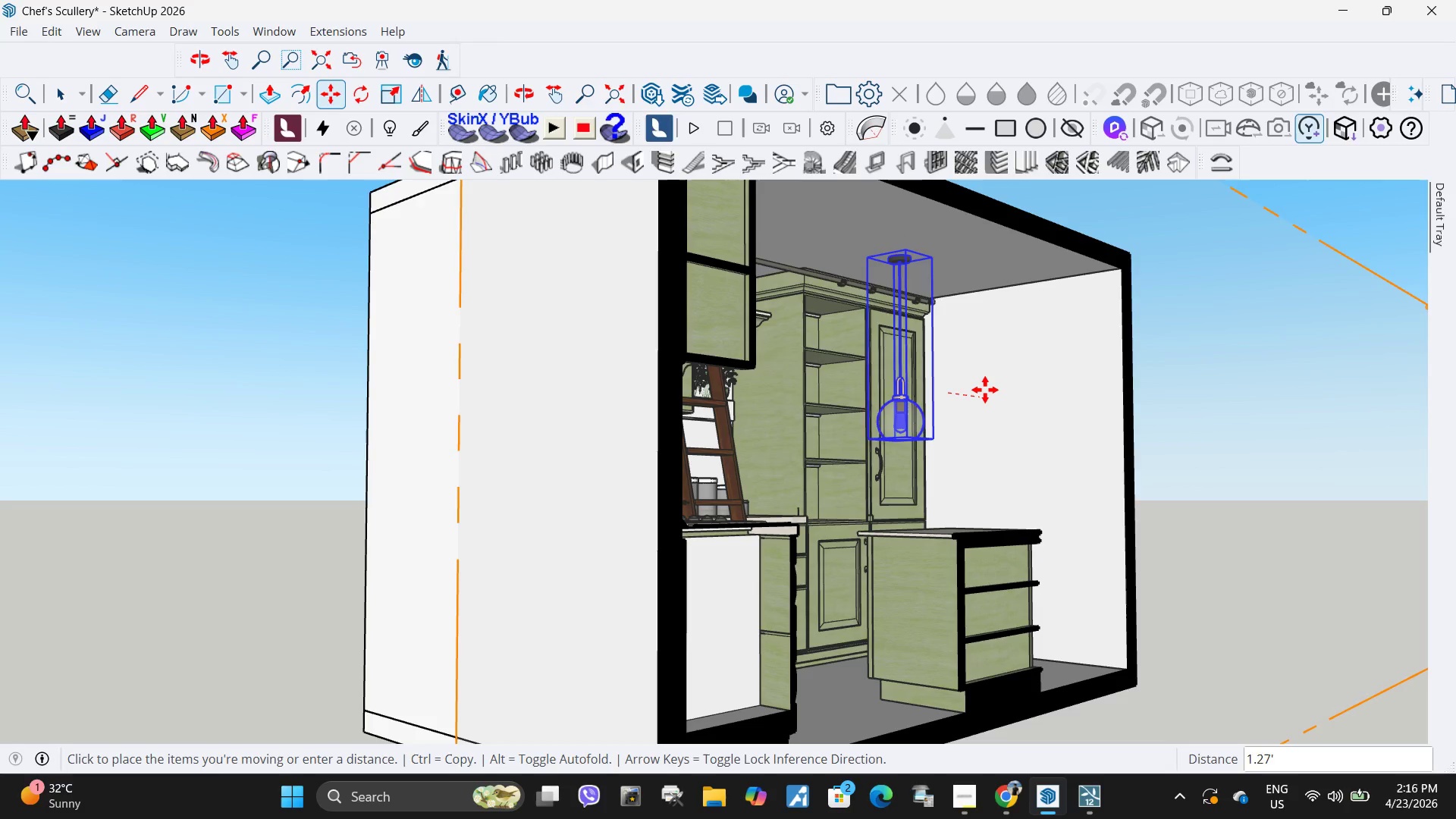 
left_click([989, 390])
 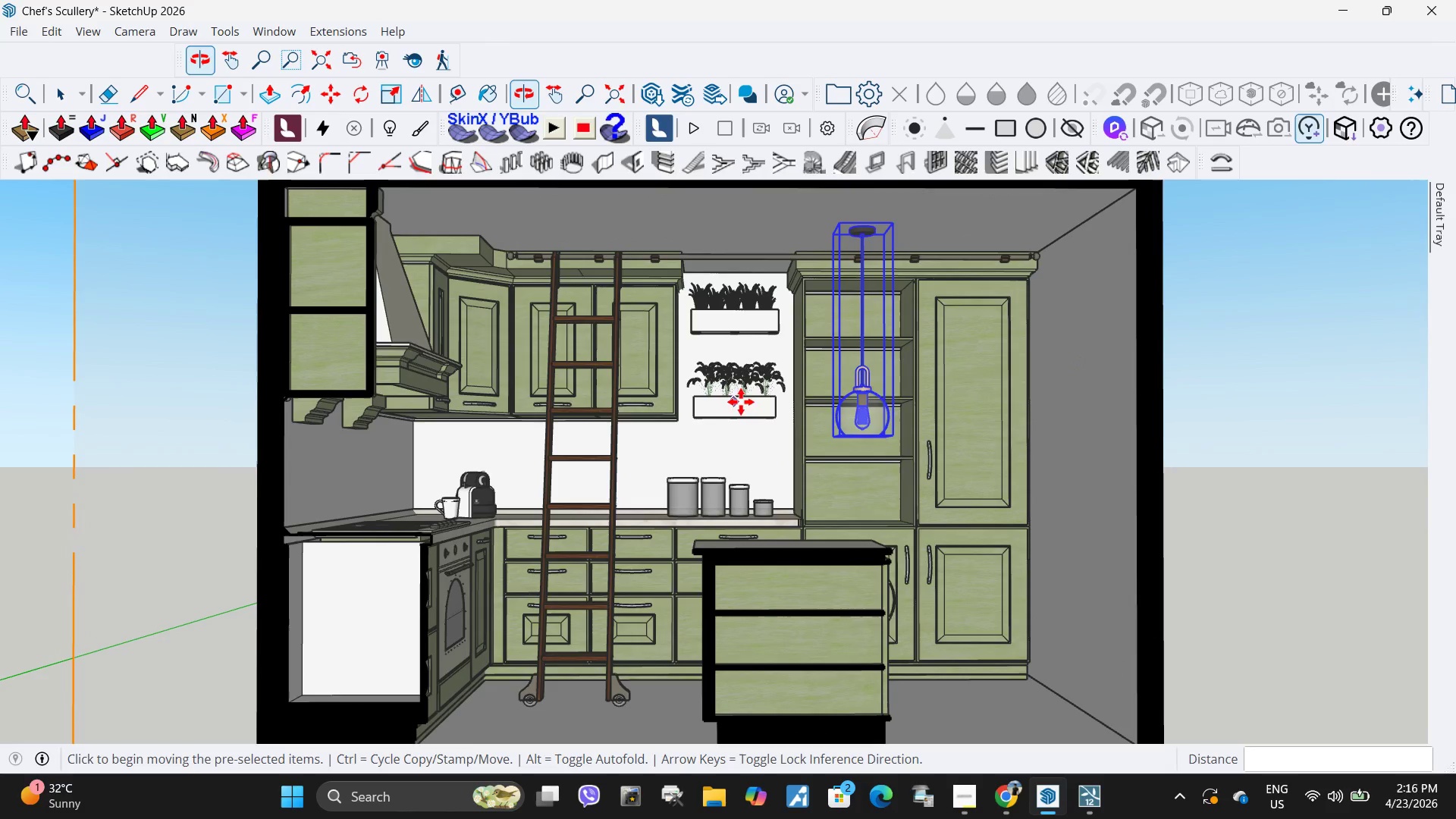 
left_click_drag(start_coordinate=[996, 377], to_coordinate=[989, 376])
 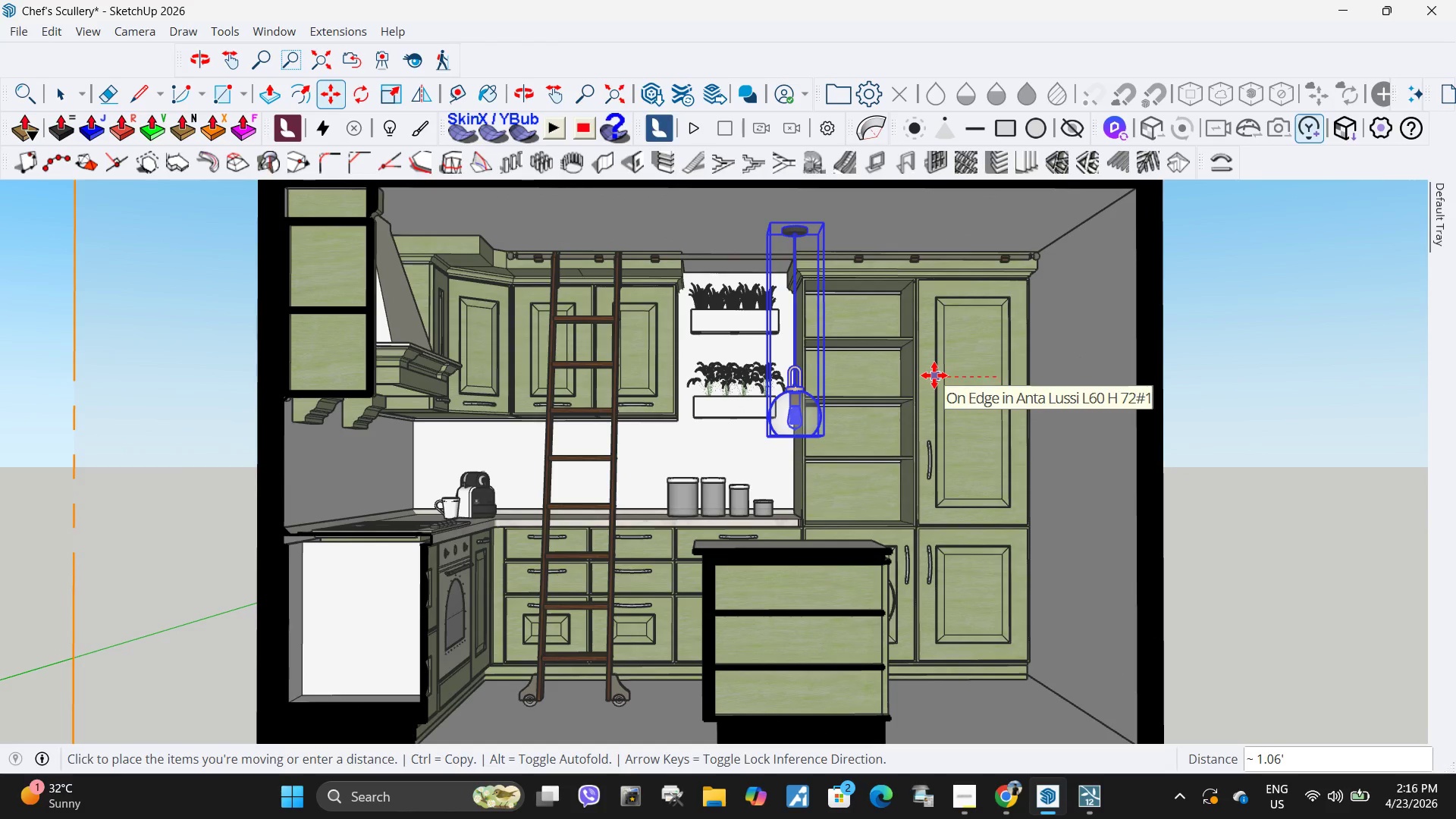 
left_click([934, 375])
 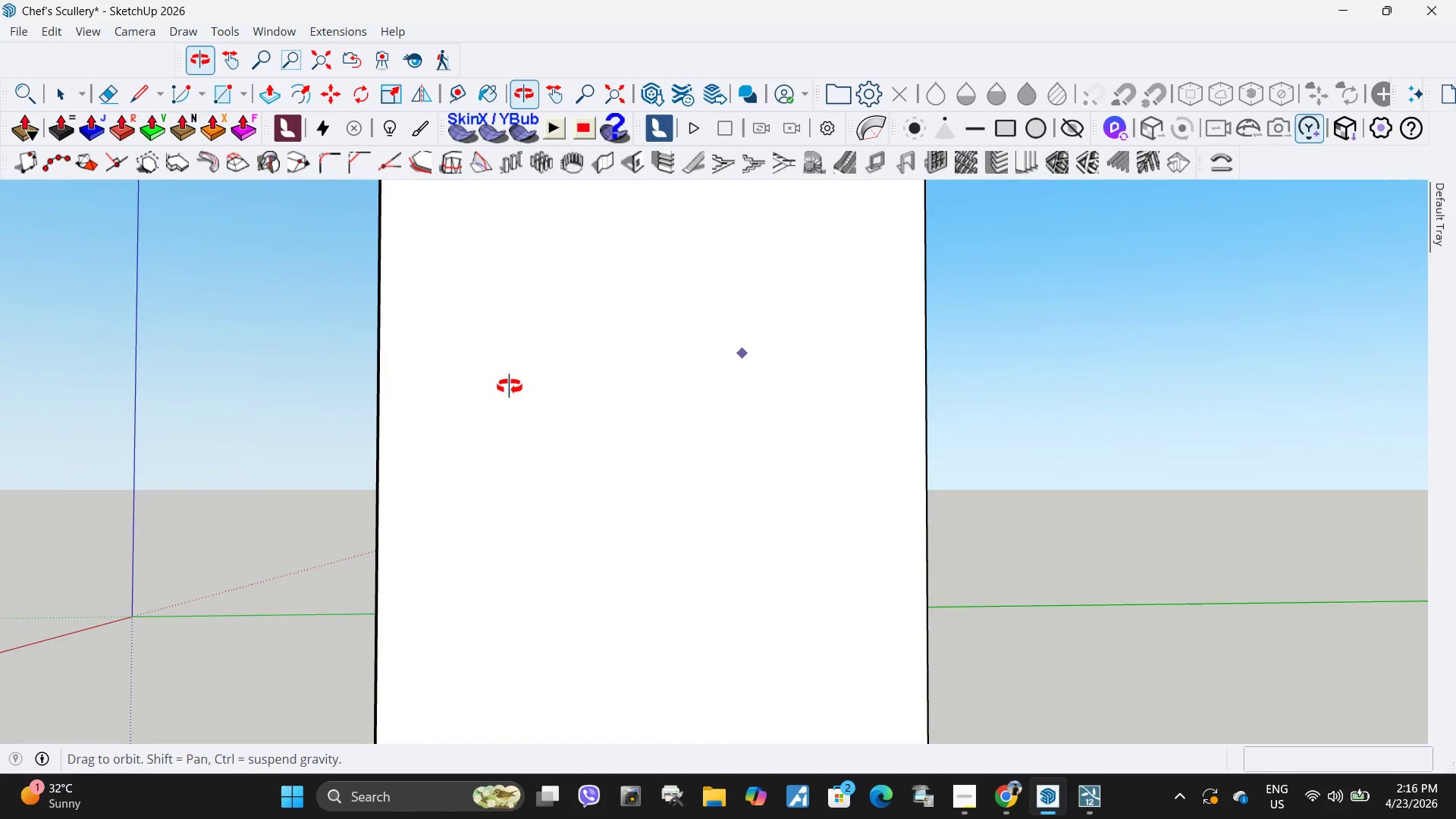 
left_click([760, 459])
 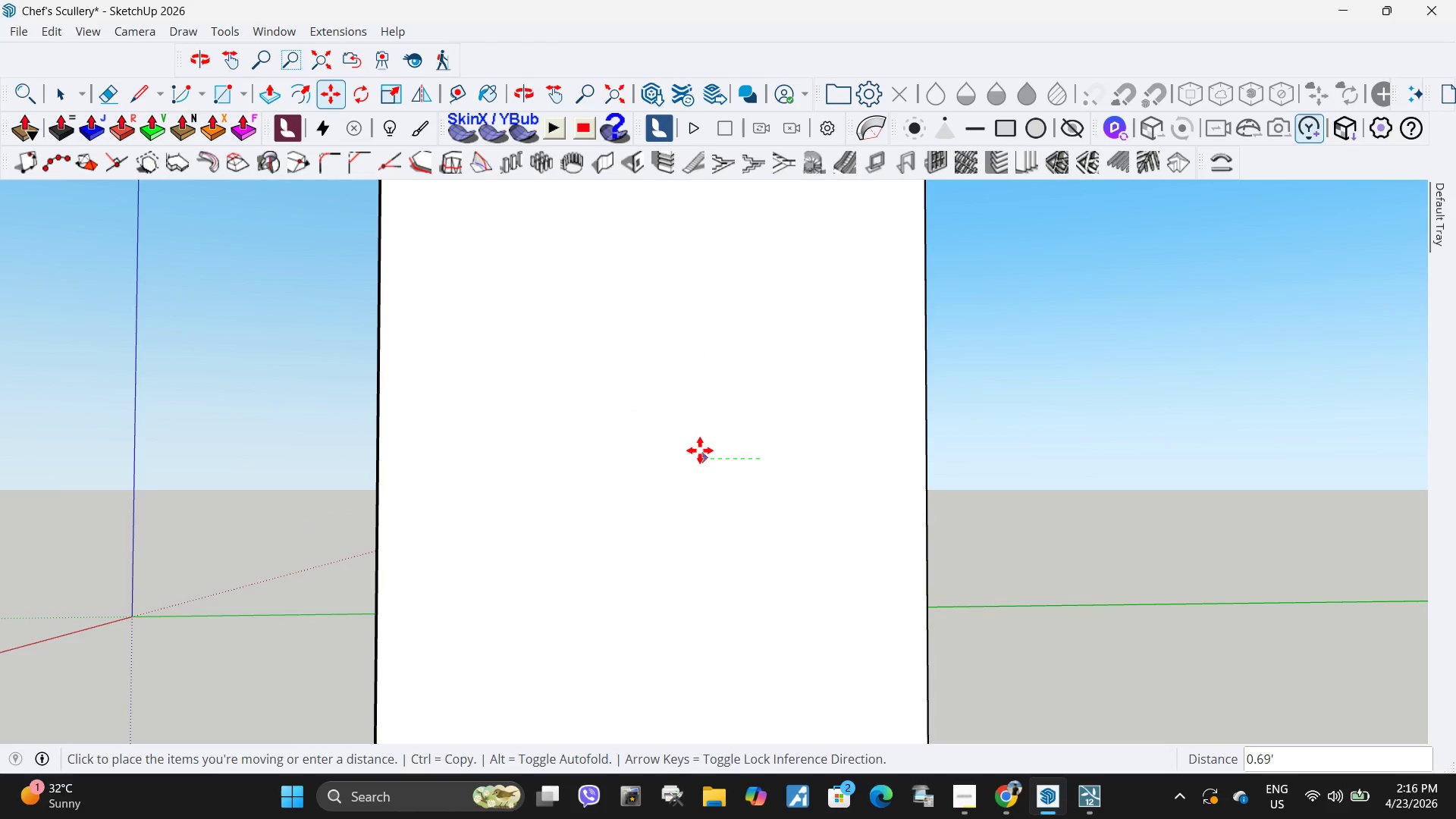 
left_click([698, 450])
 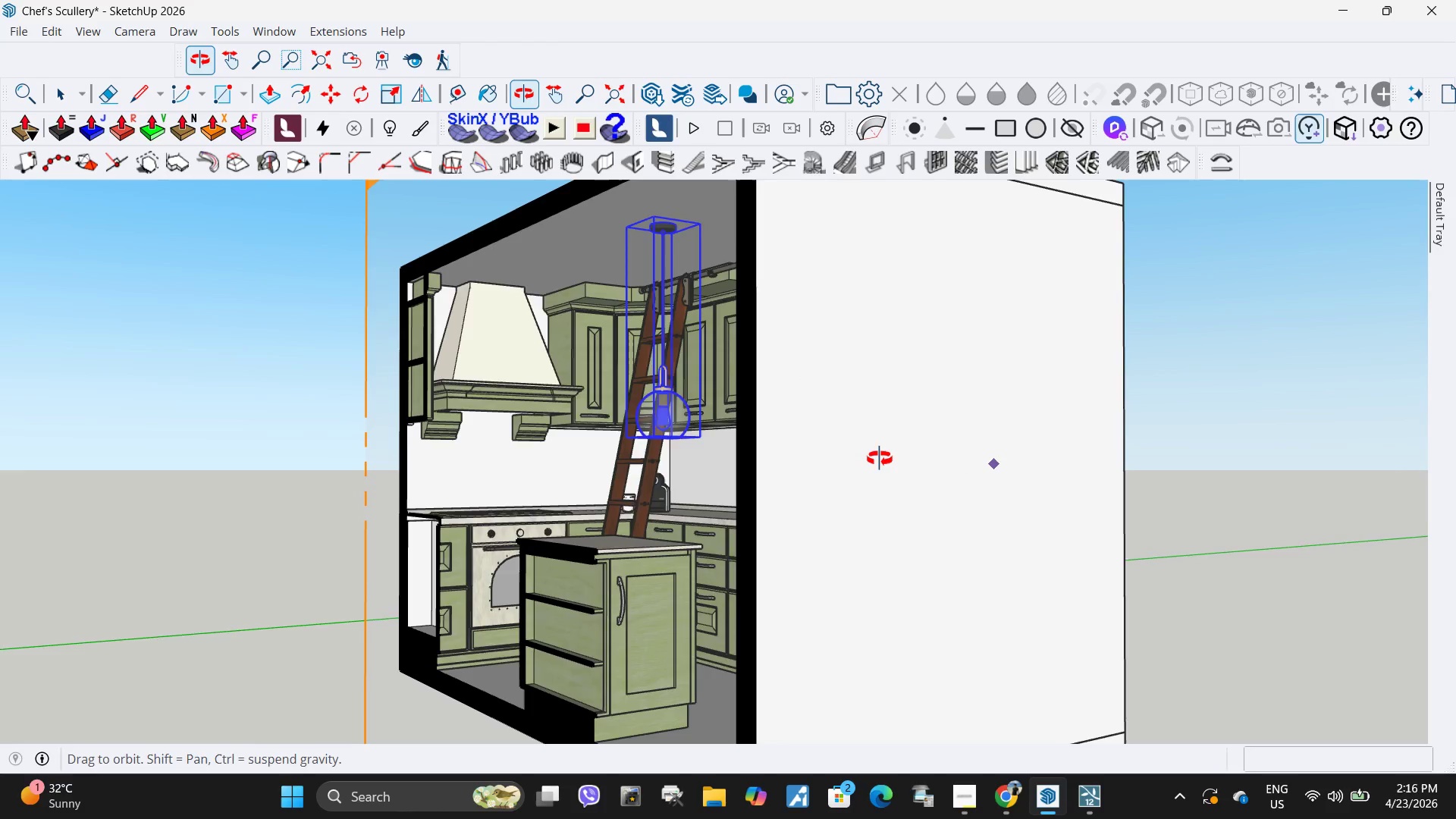 
left_click([889, 457])
 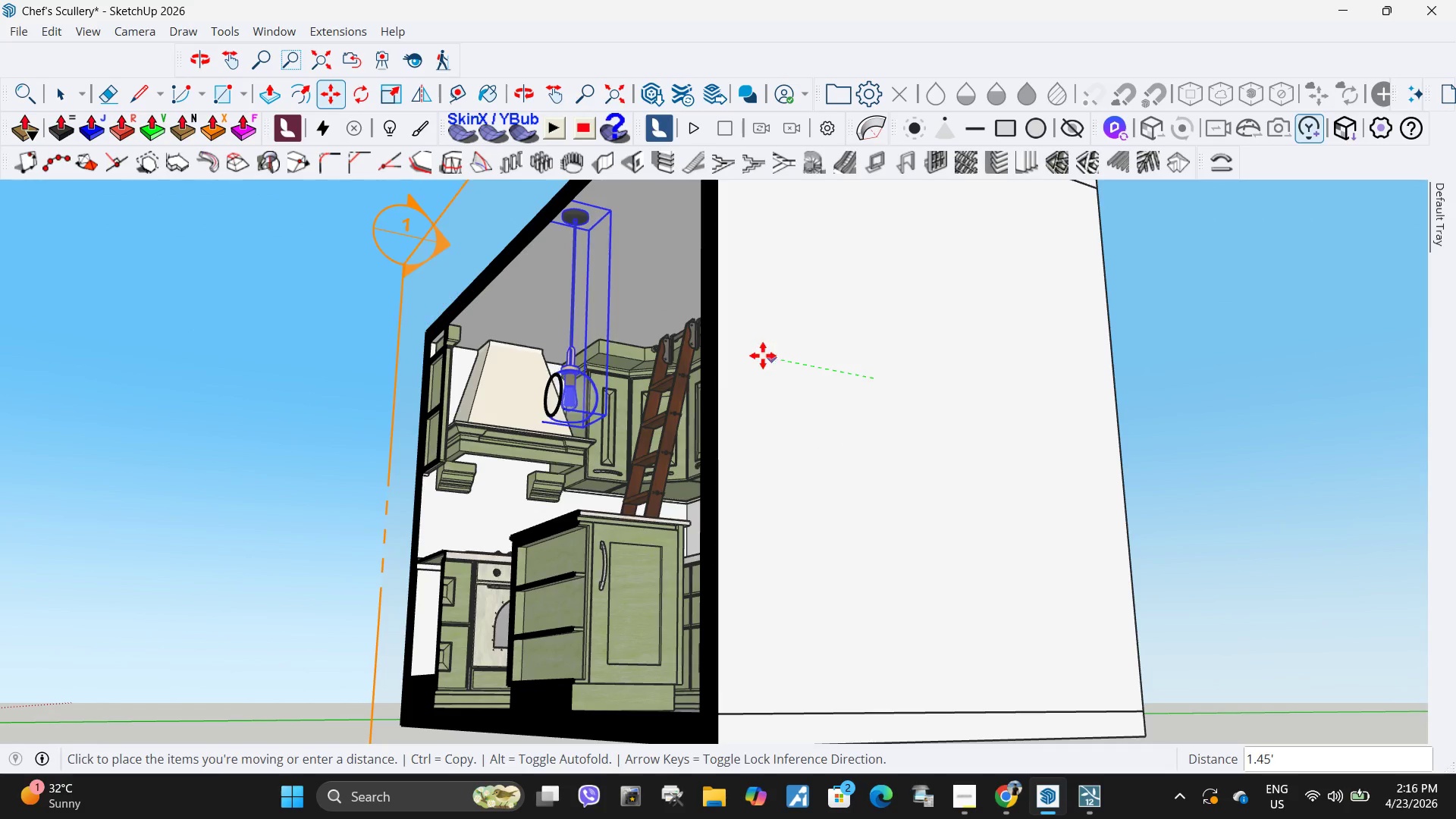 
wait(5.88)
 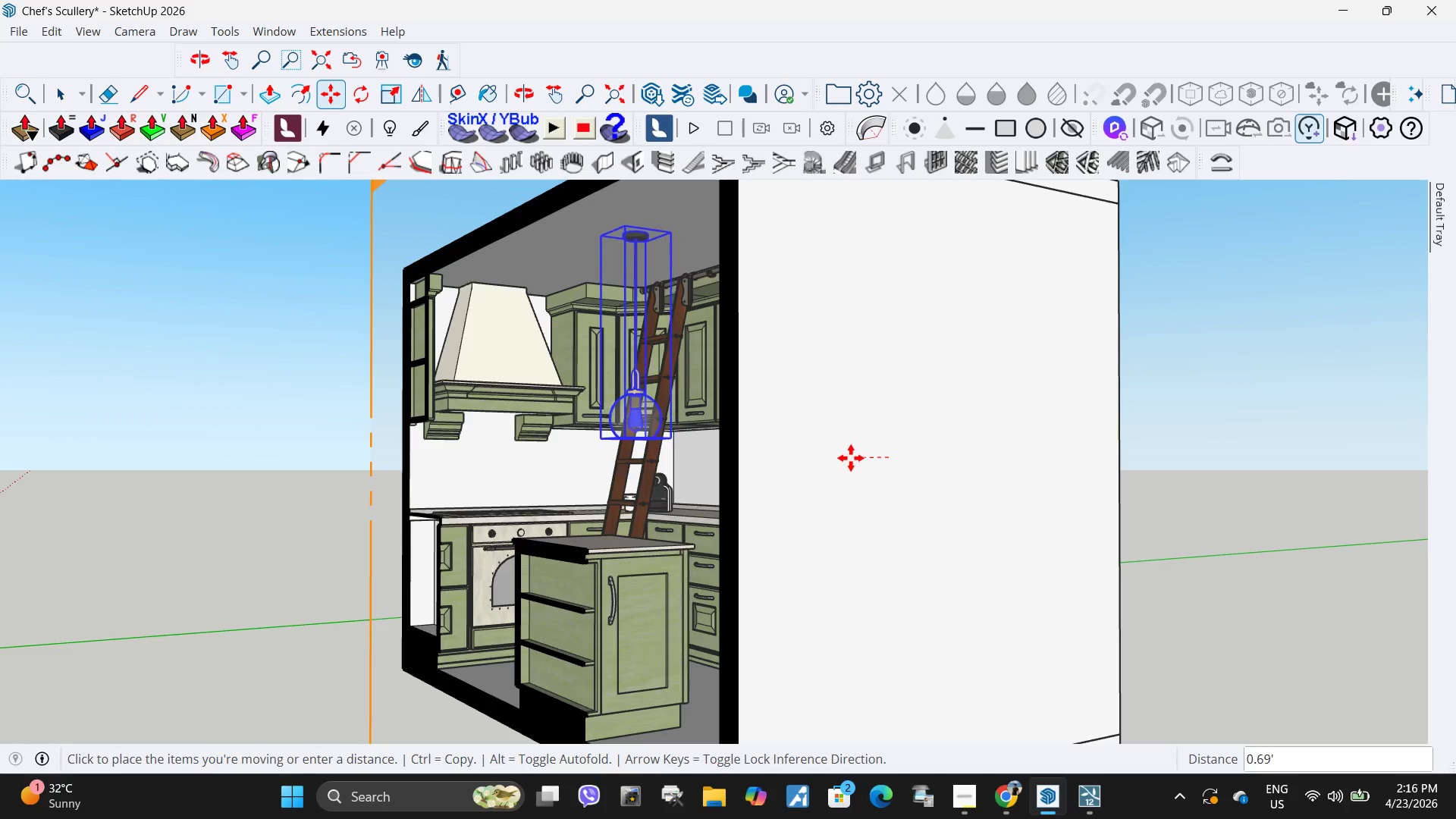 
left_click([758, 351])
 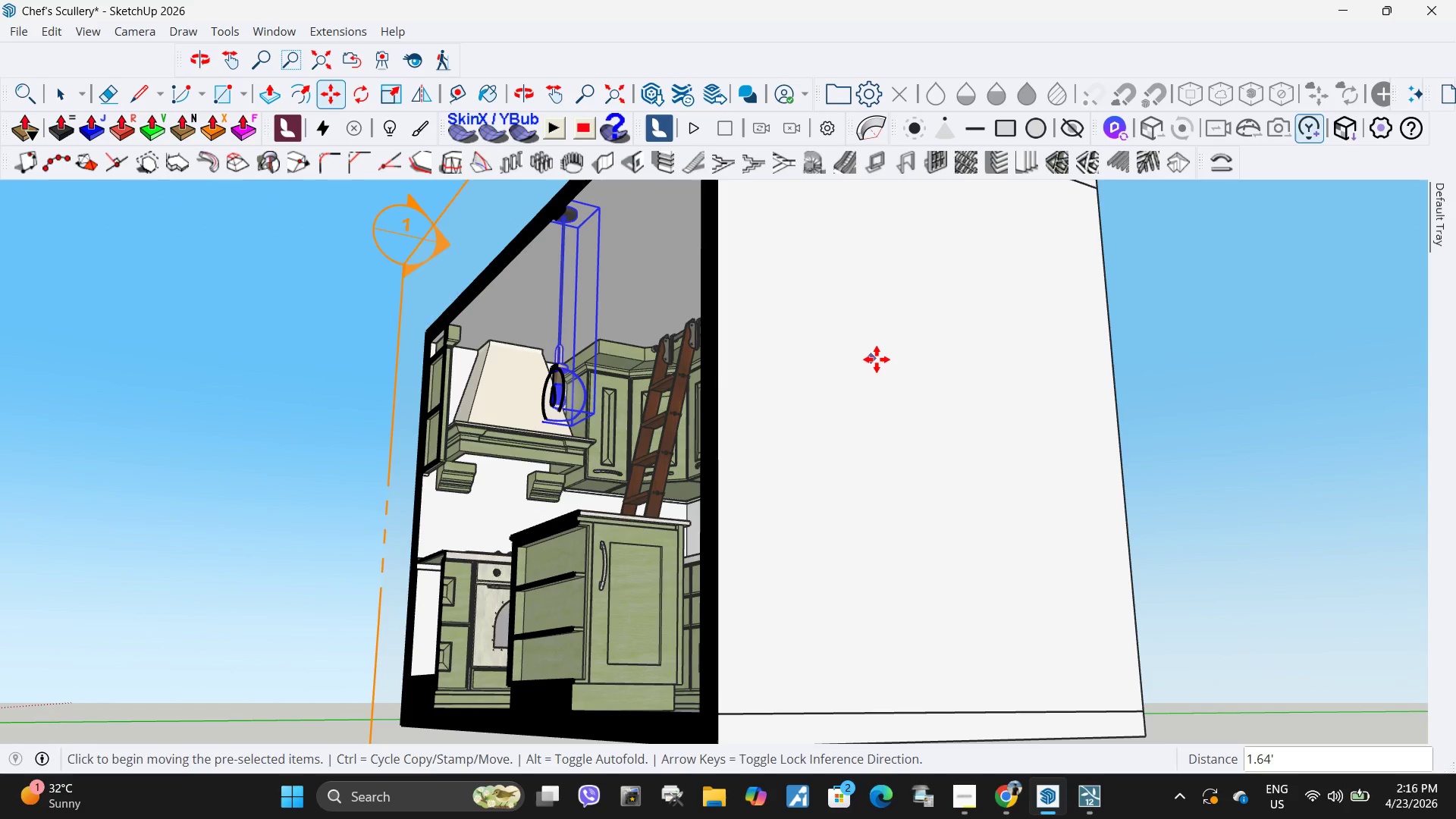 
left_click([880, 359])
 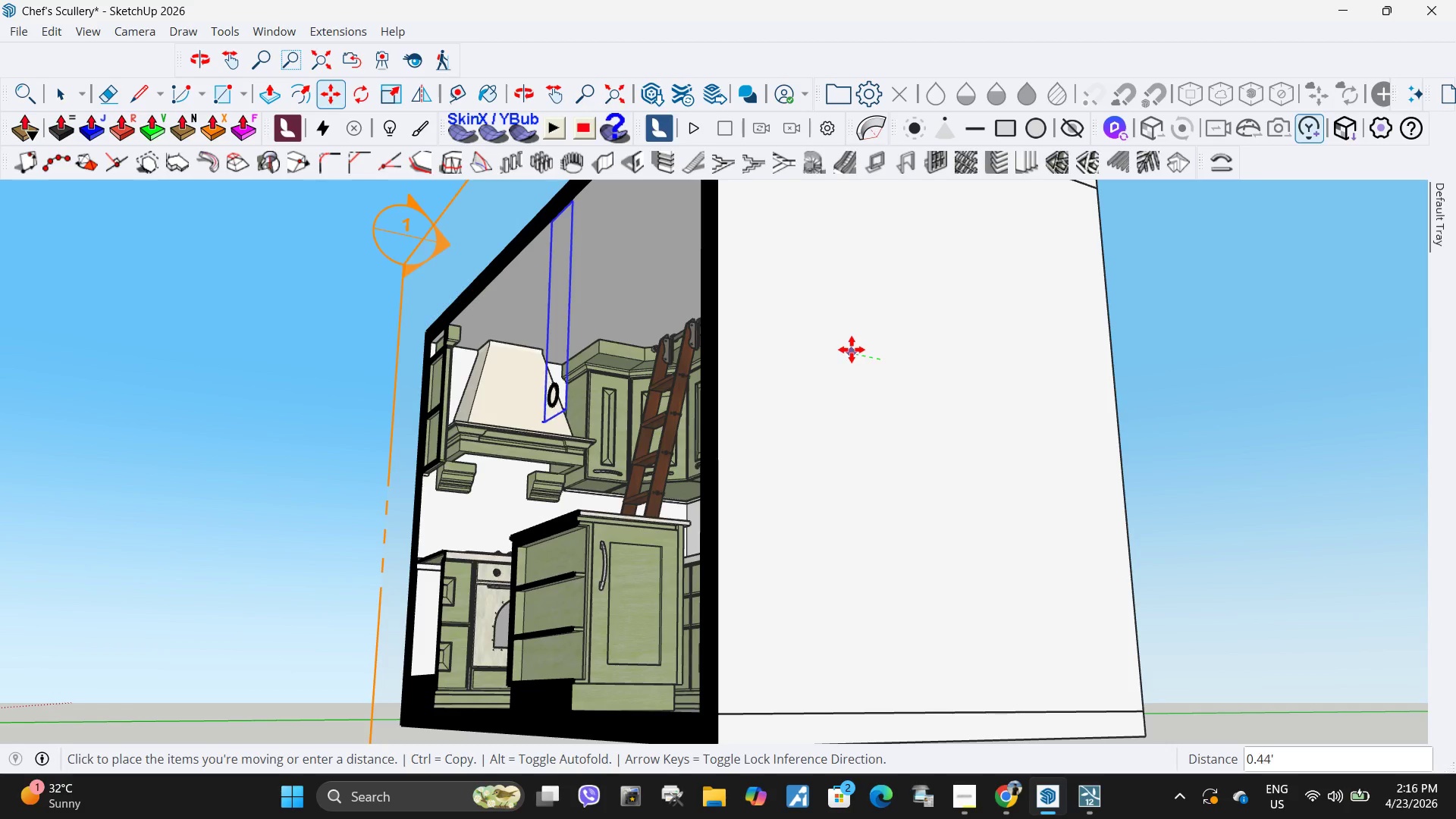 
wait(5.58)
 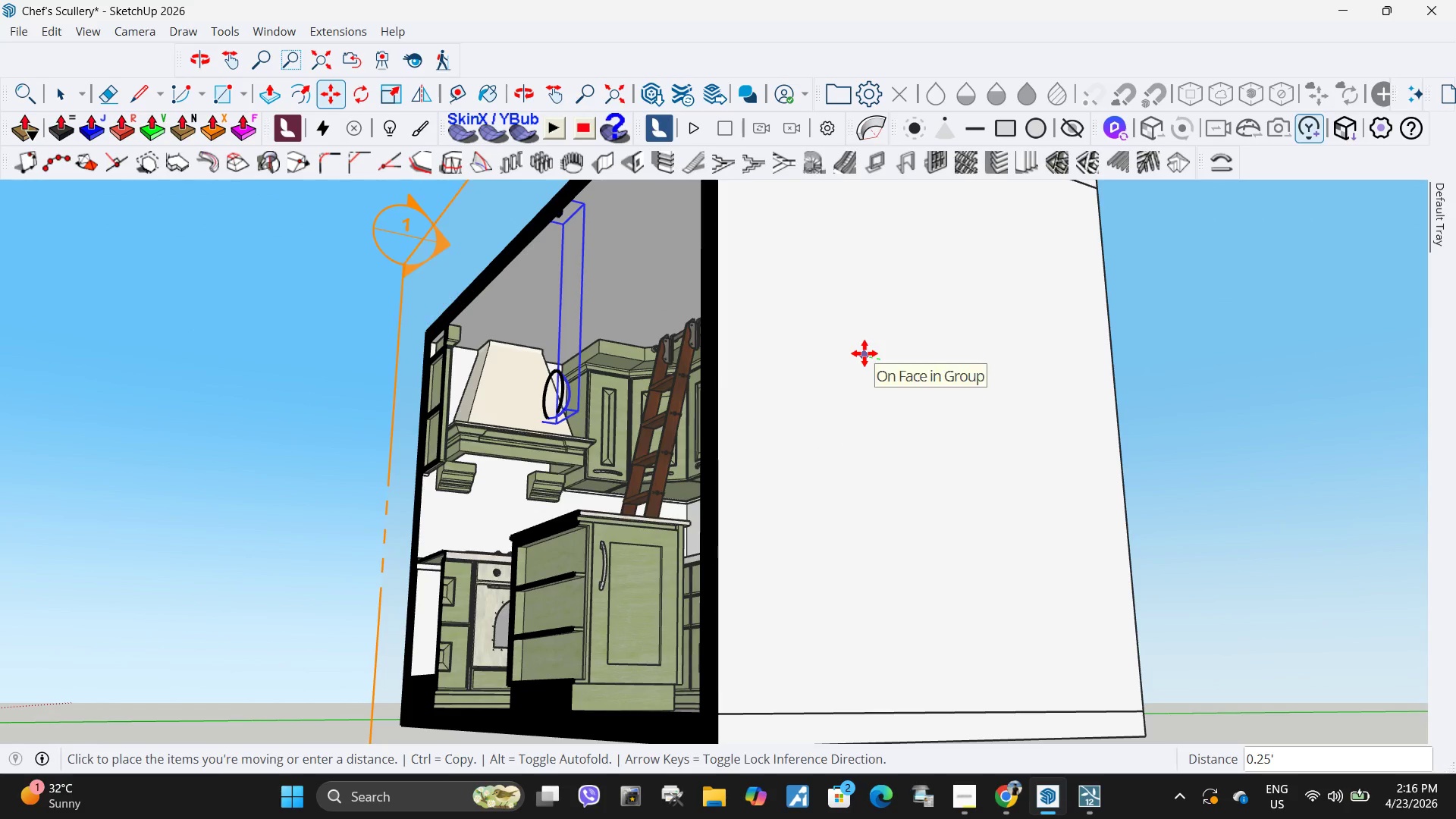 
left_click([846, 348])
 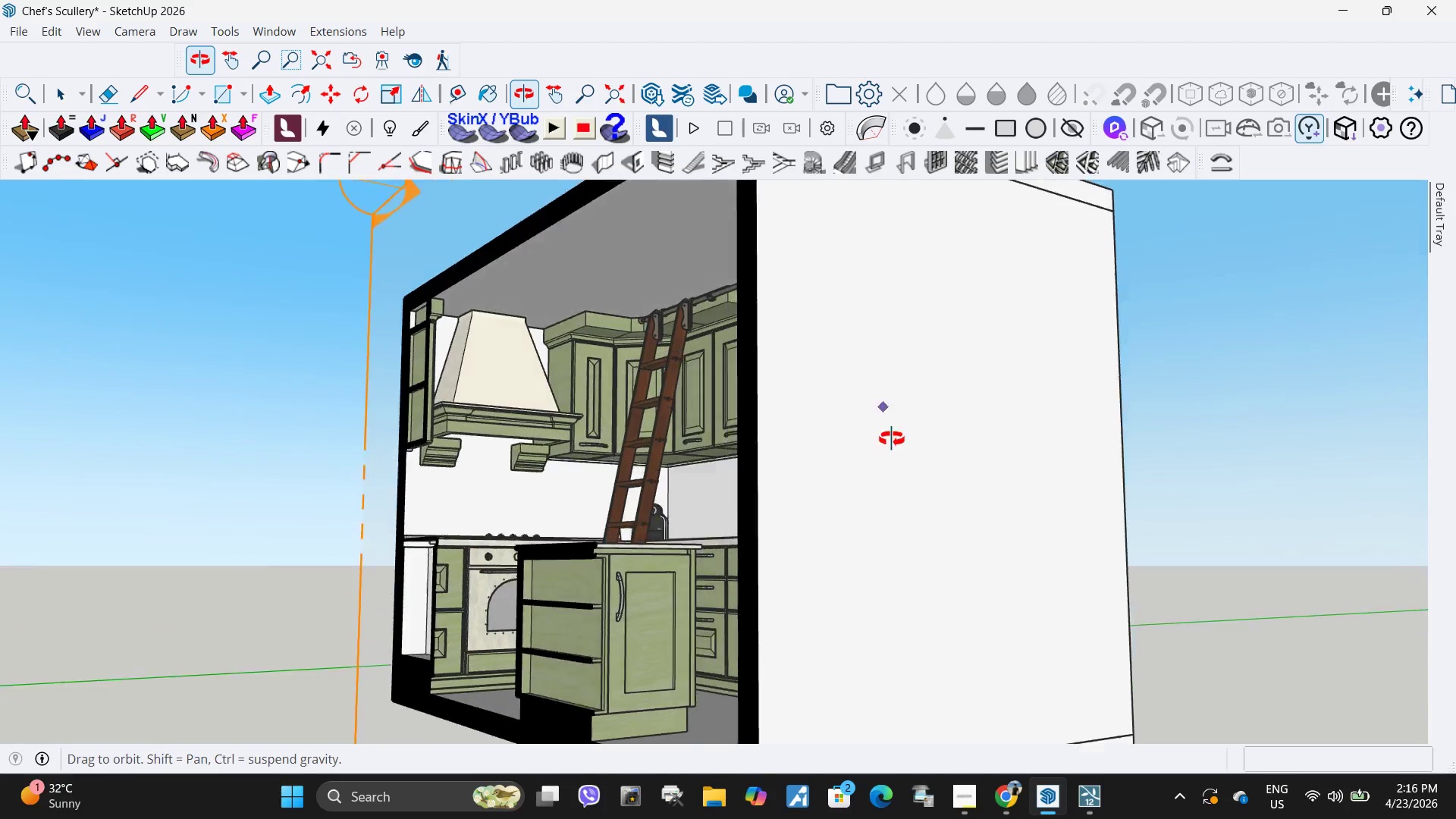 
key(Space)
 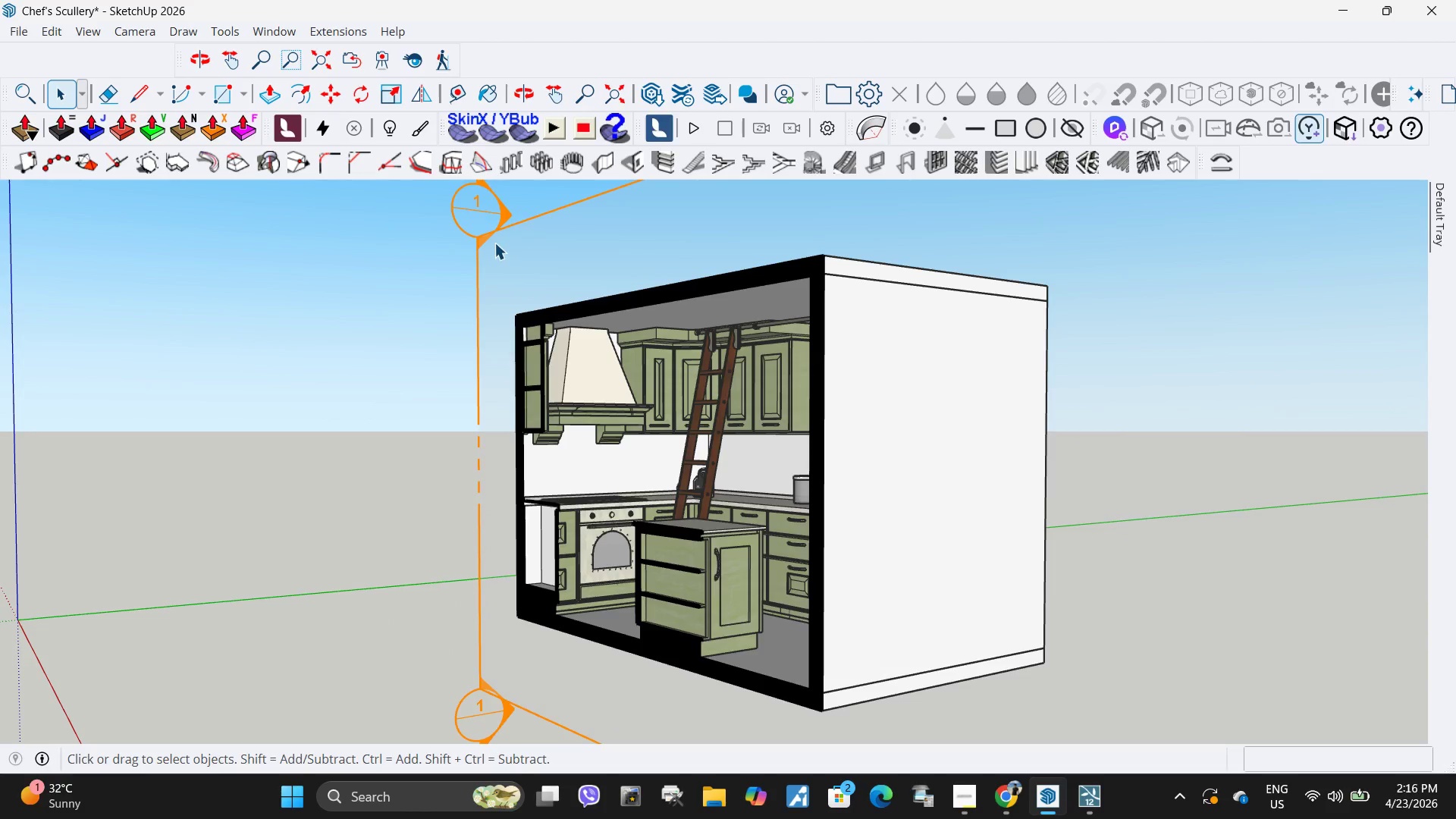 
scroll: coordinate [883, 445], scroll_direction: down, amount: 6.0
 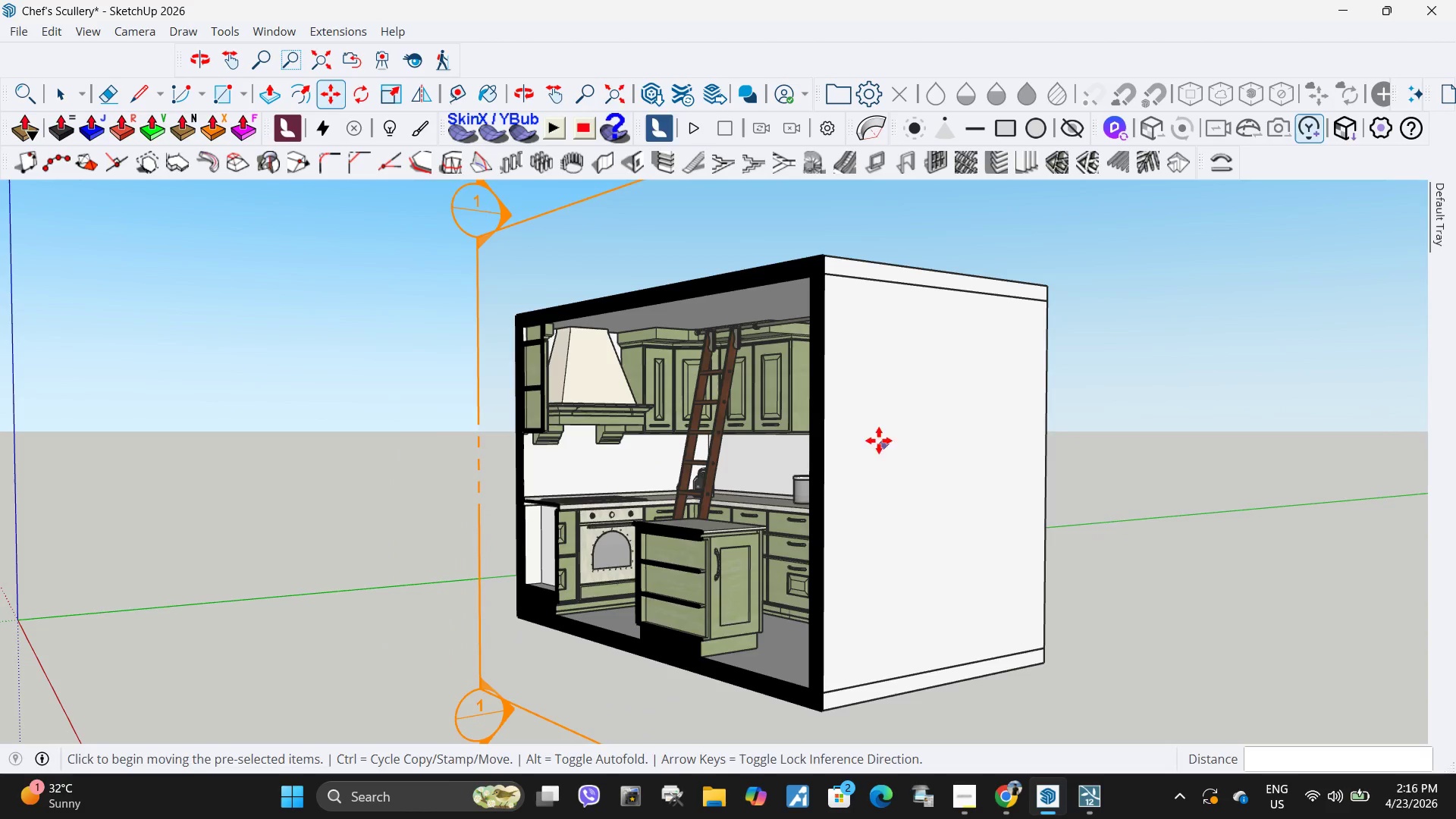 
double_click([450, 216])
 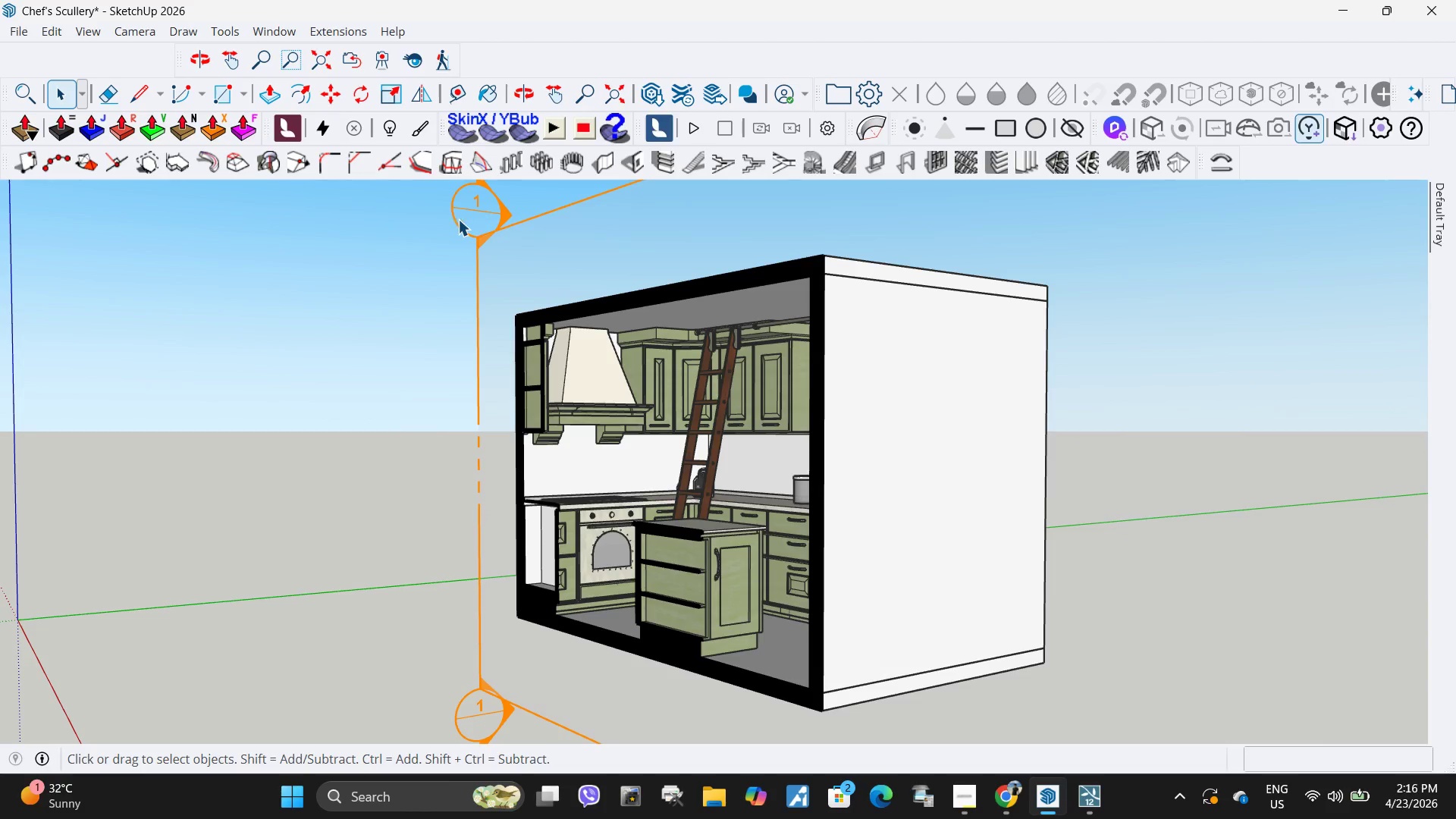 
left_click_drag(start_coordinate=[483, 222], to_coordinate=[487, 225])
 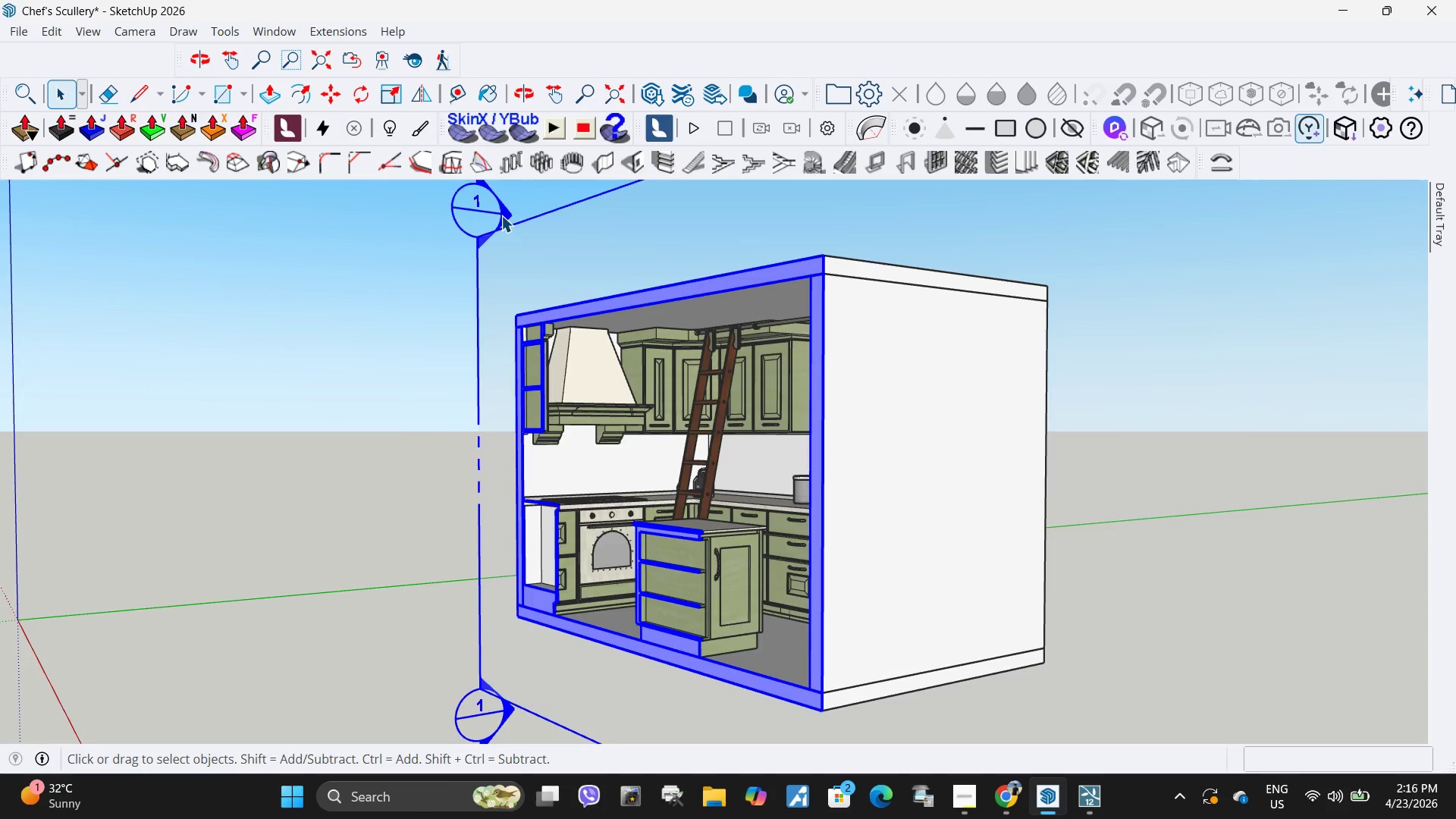 
key(Delete)
 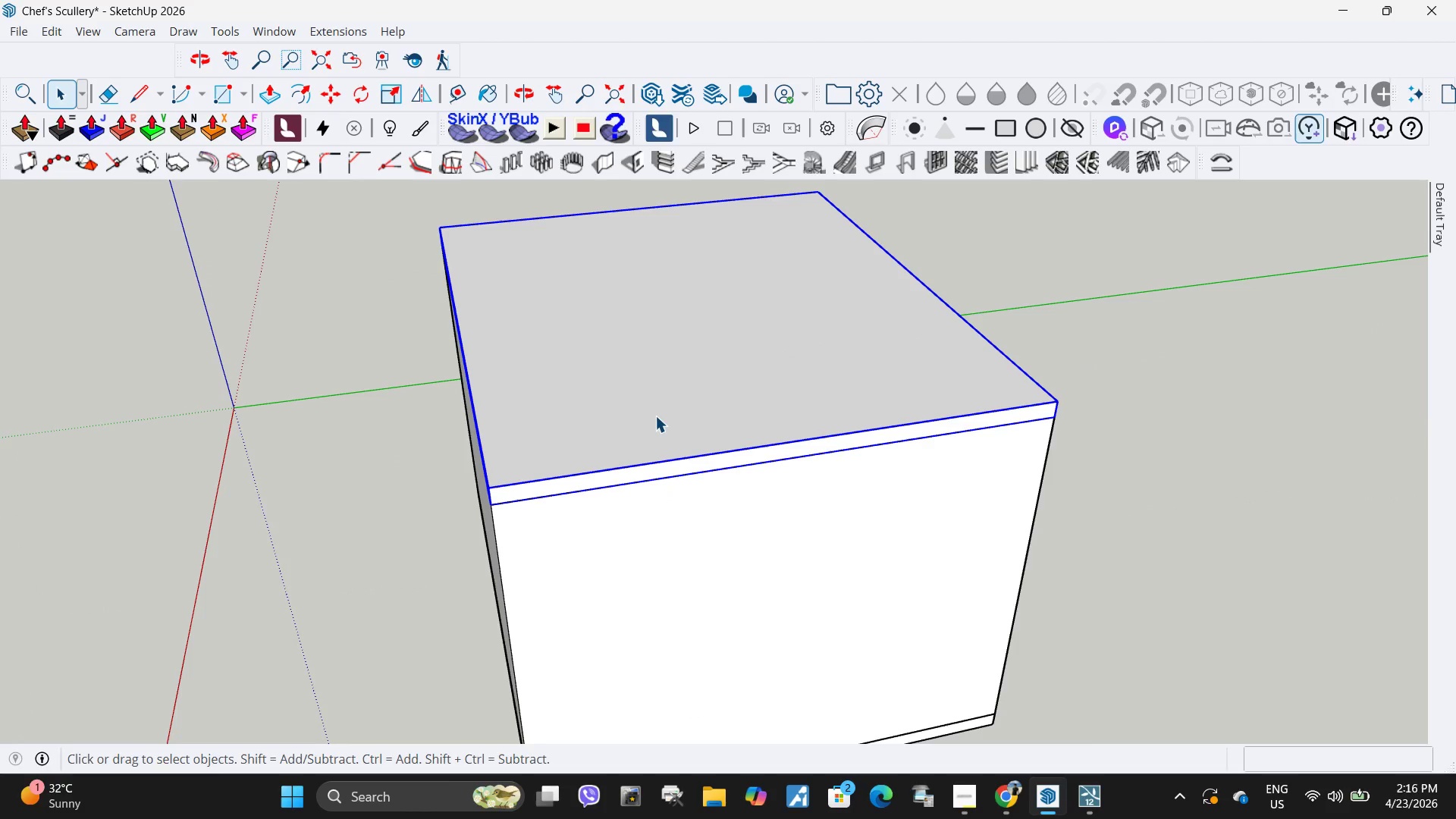 
key(M)
 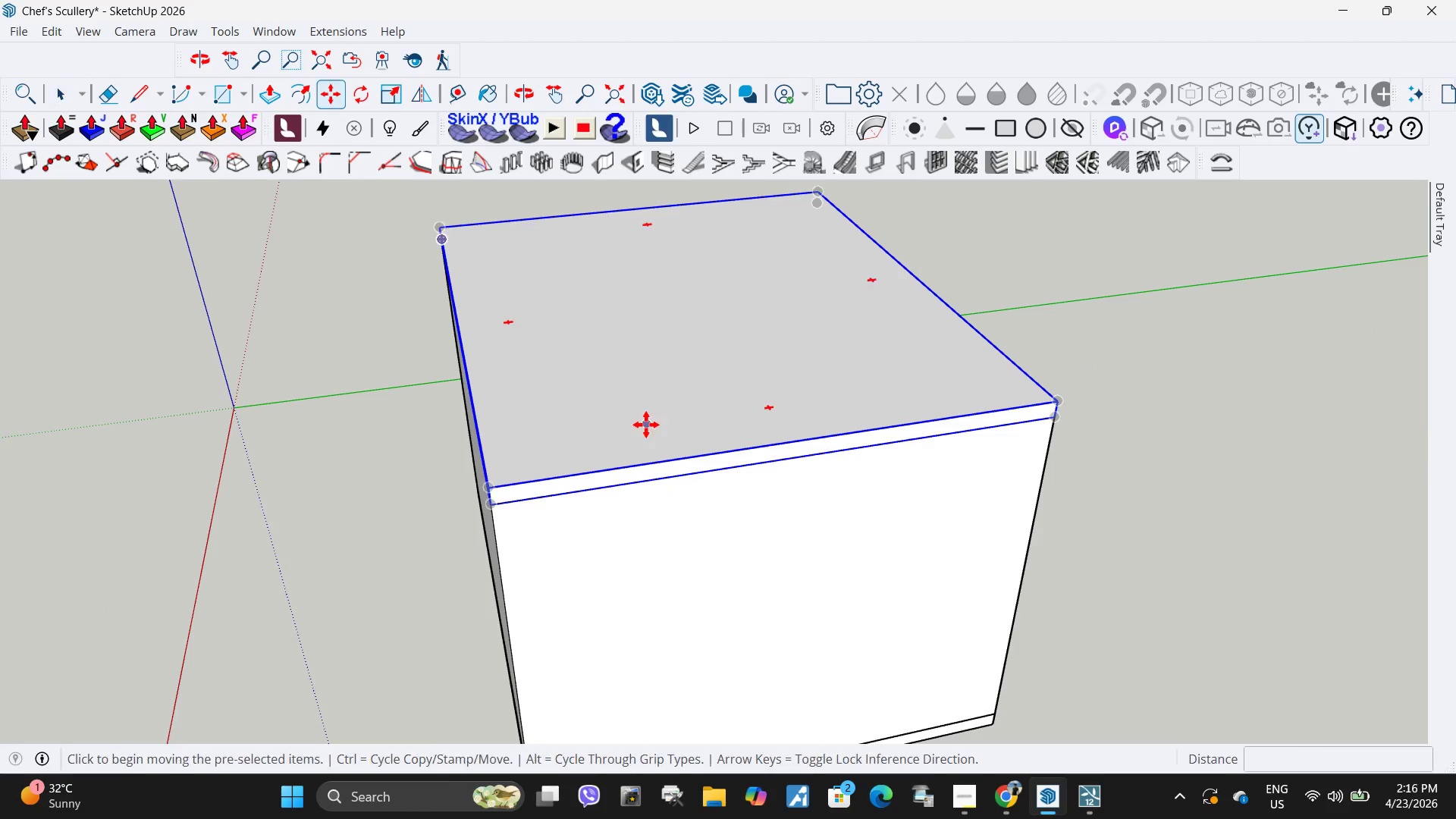 
left_click([646, 425])
 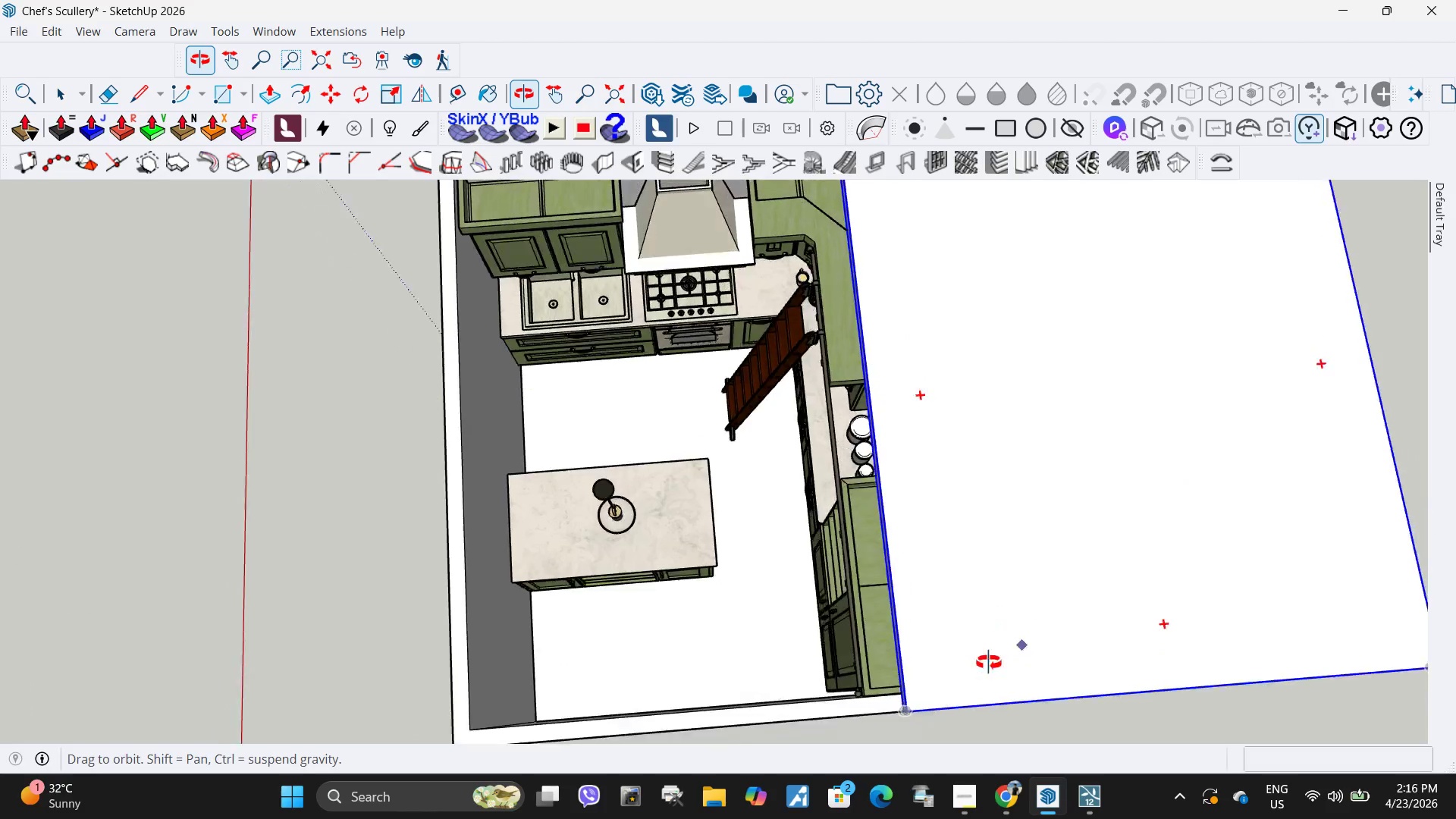 
key(Space)
 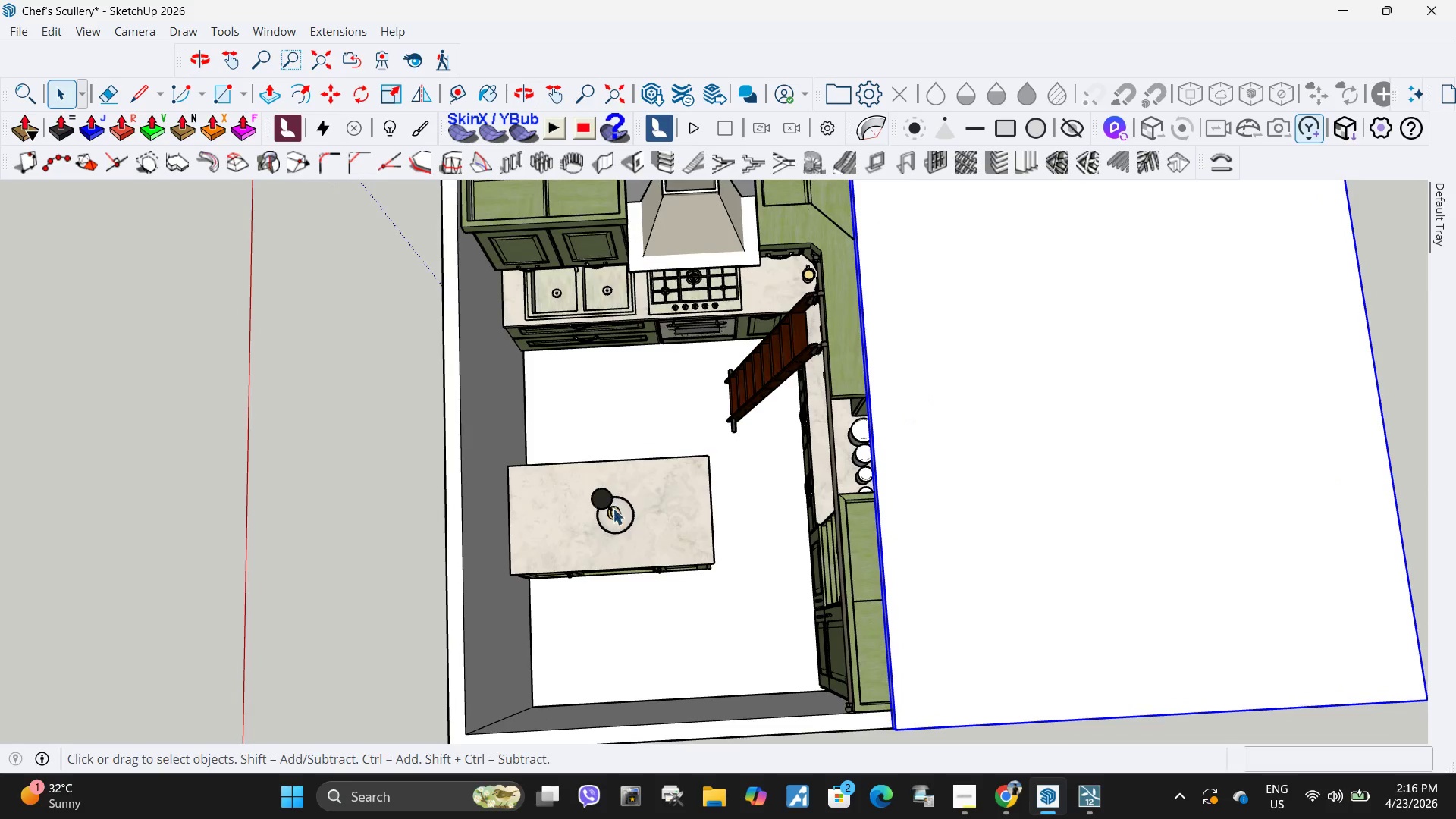 
left_click([617, 517])
 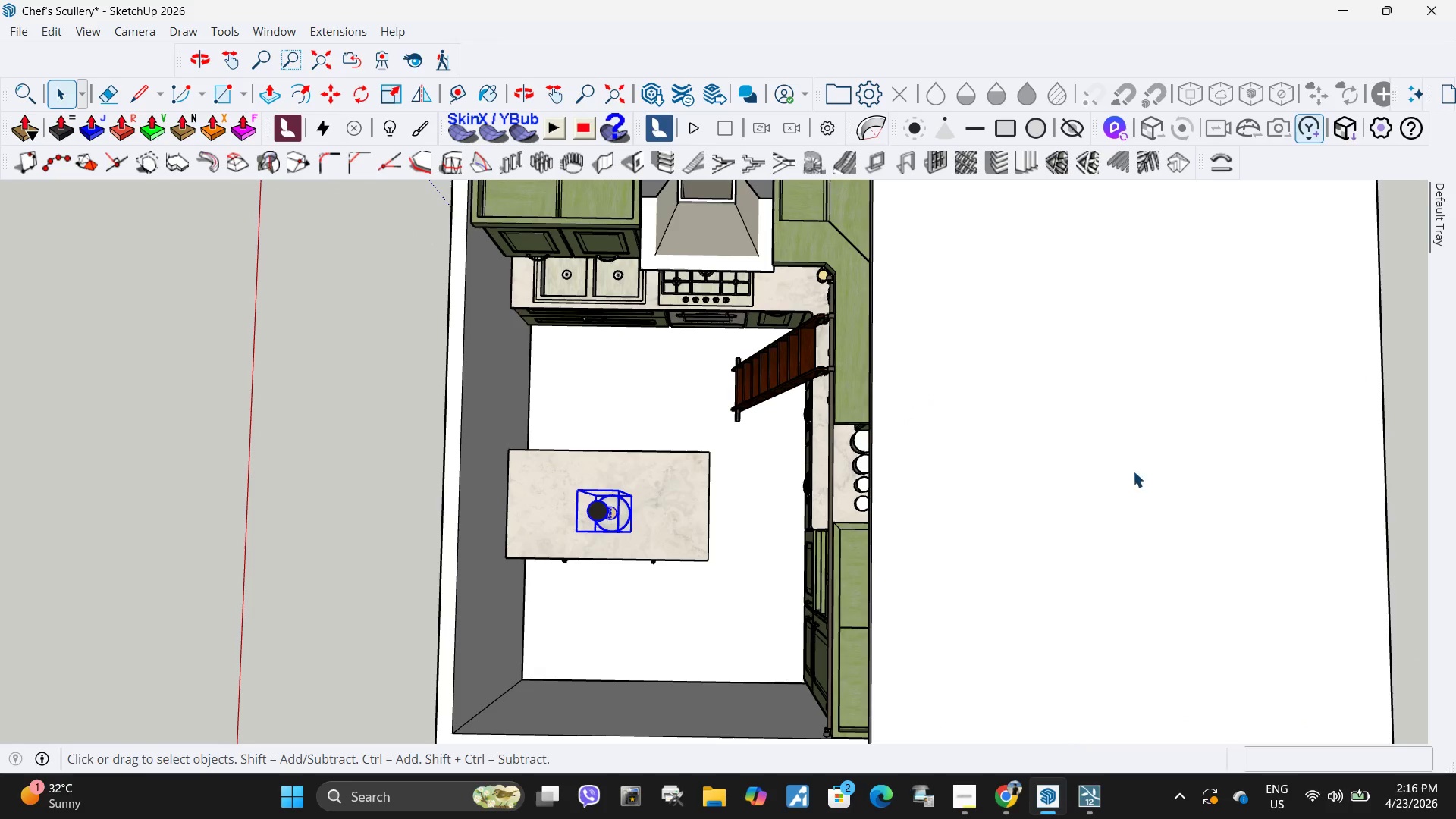 
key(M)
 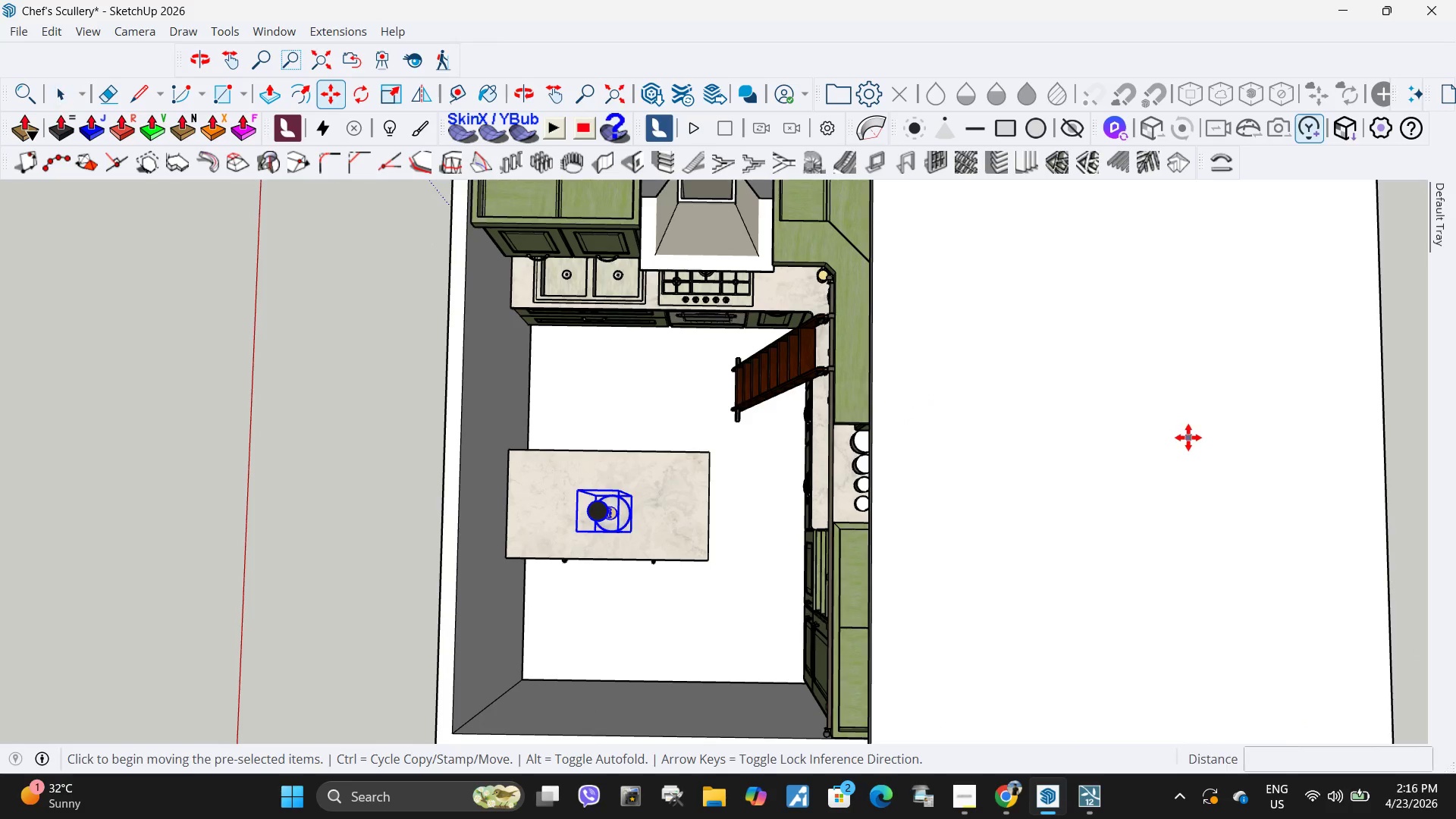 
left_click([1188, 438])
 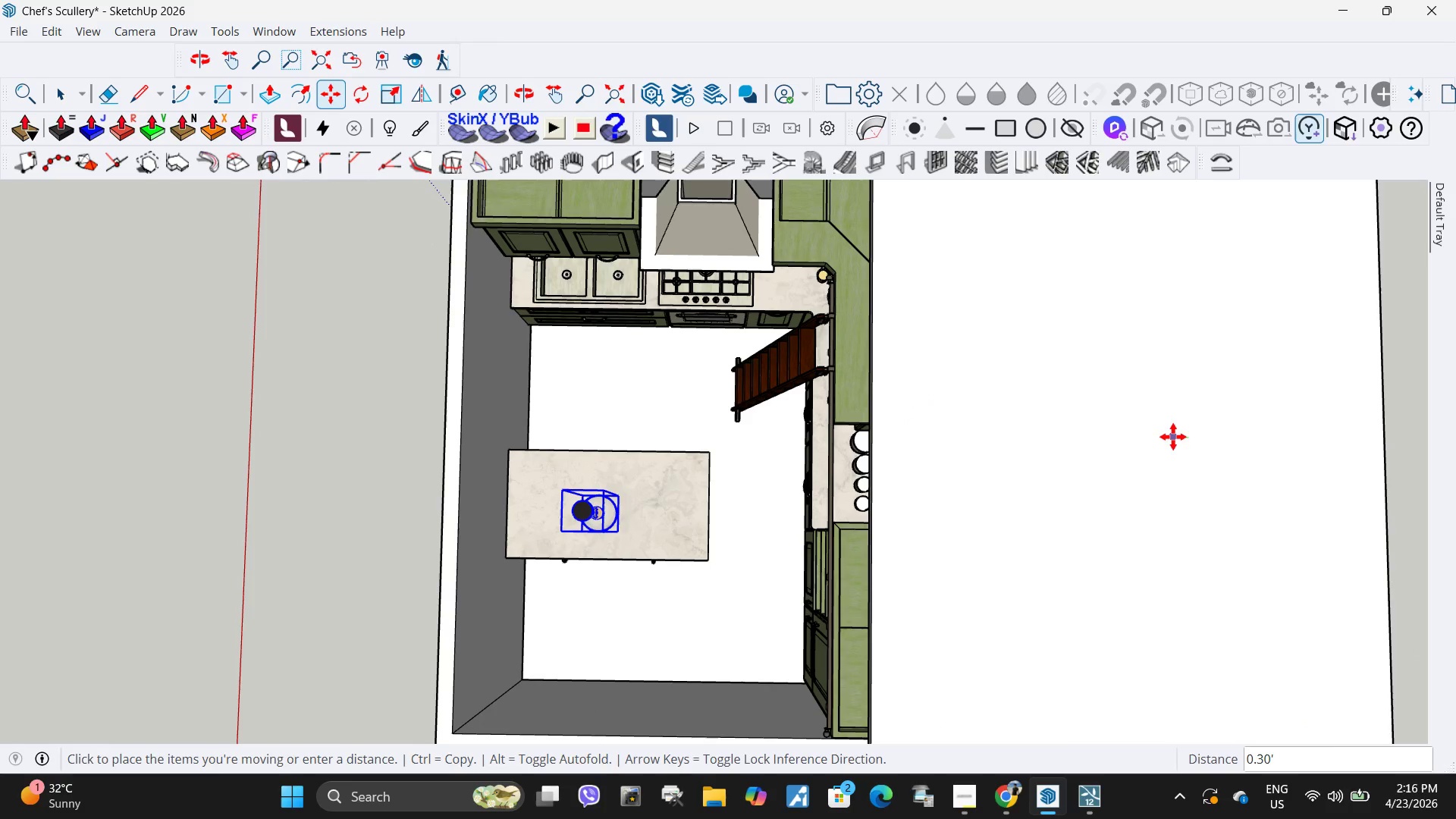 
left_click([1175, 437])
 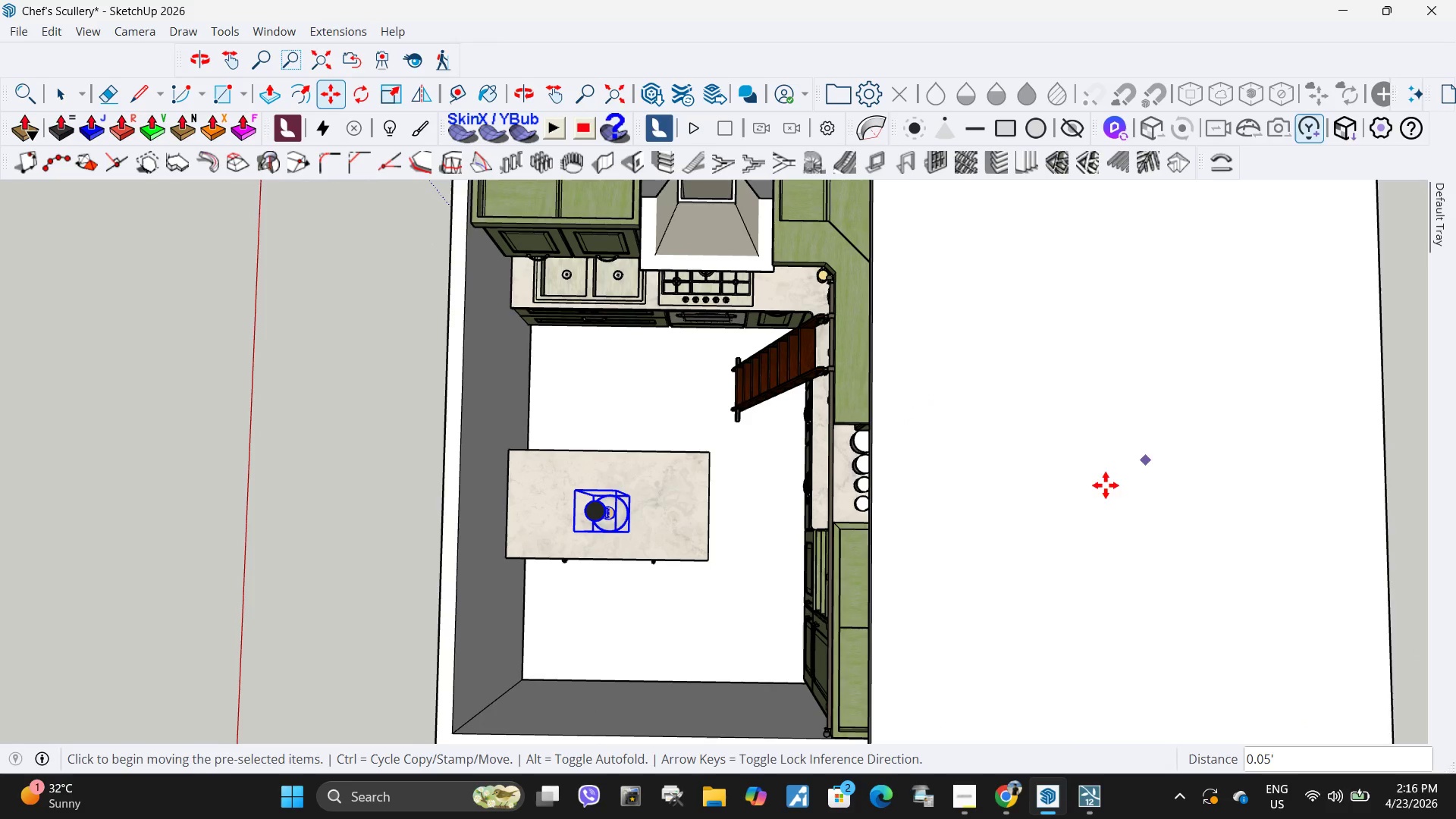 
left_click([1035, 506])
 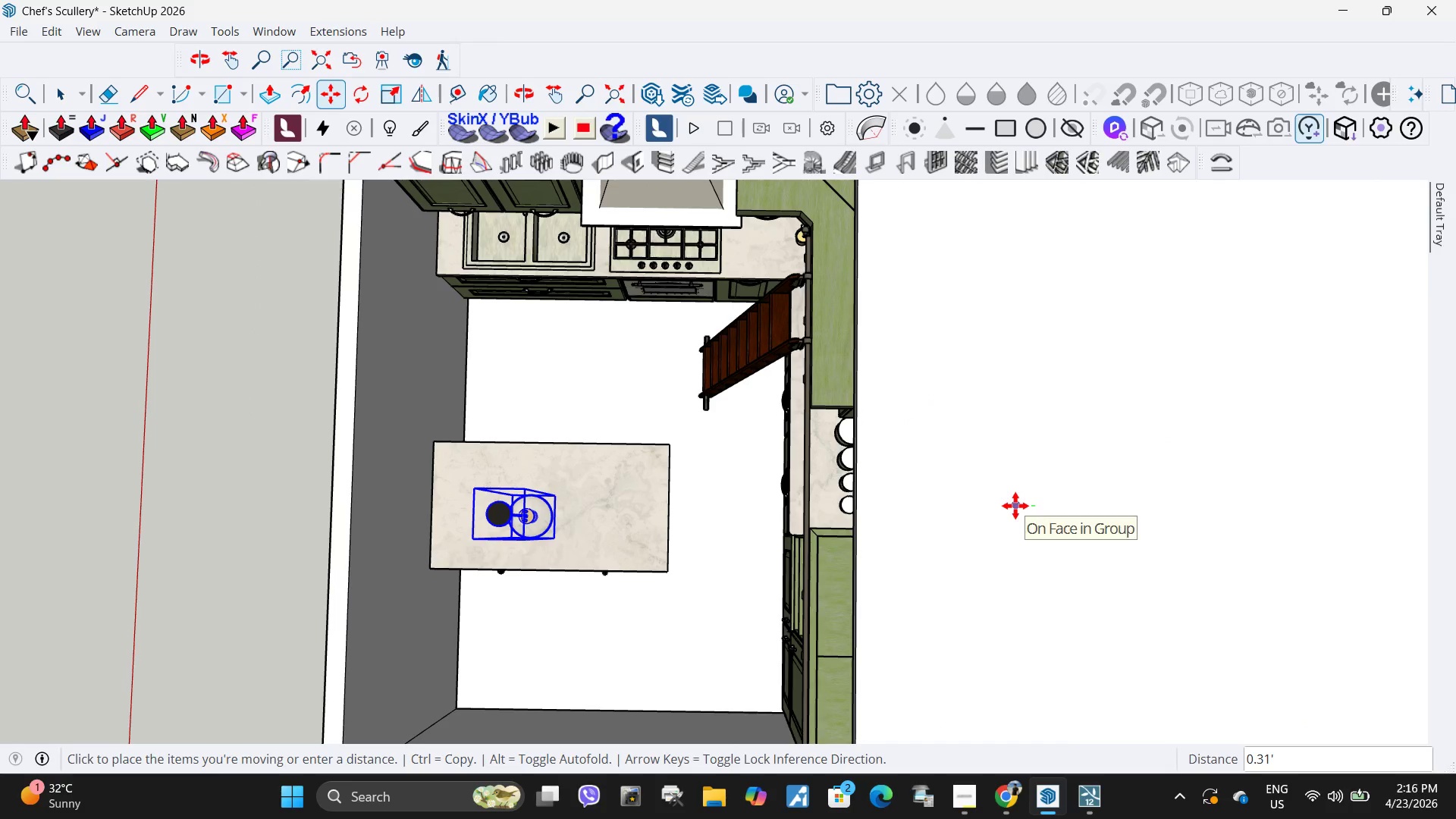 
scroll: coordinate [939, 496], scroll_direction: up, amount: 2.0
 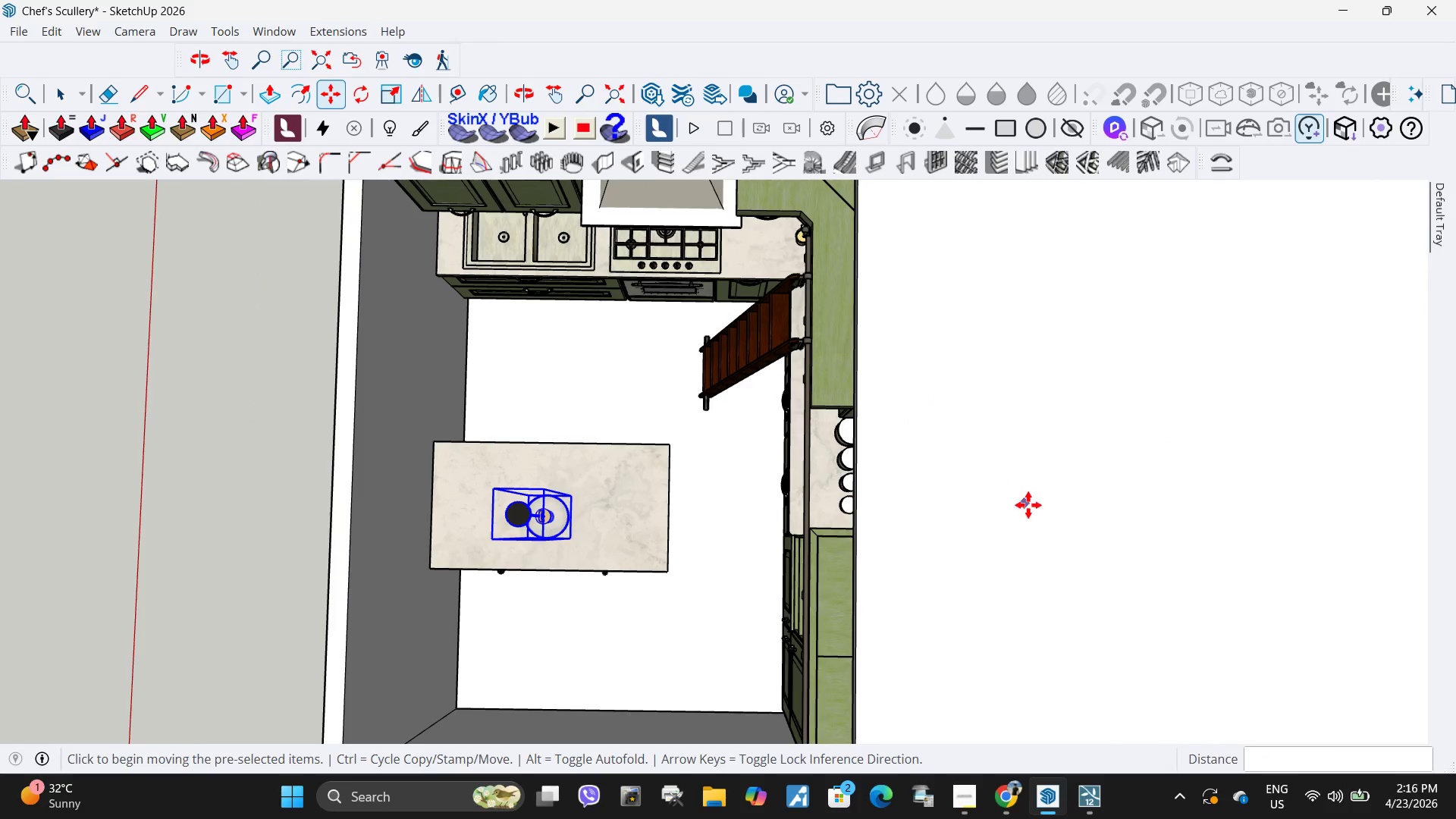 
scroll: coordinate [1020, 490], scroll_direction: down, amount: 6.0
 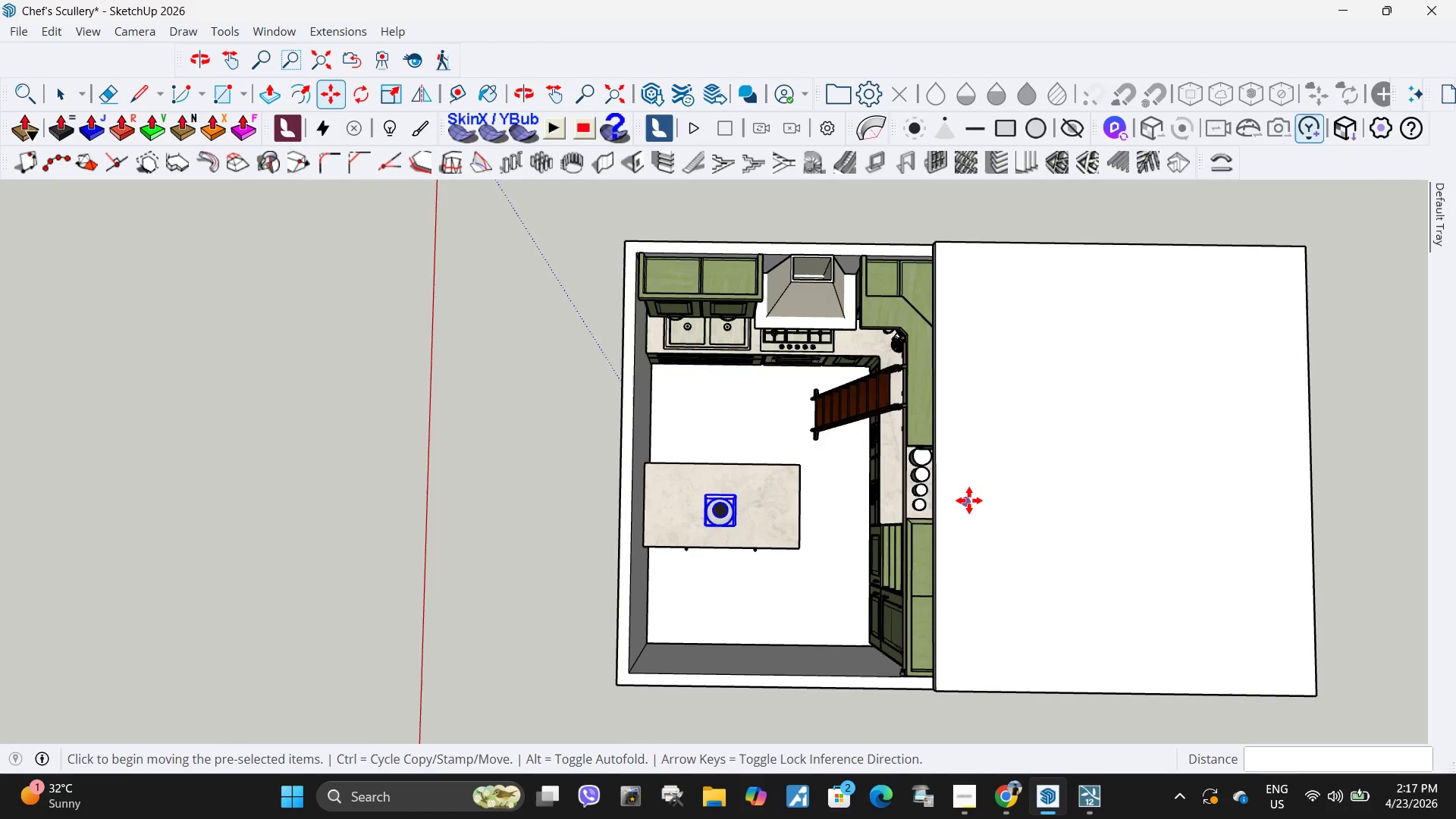 
scroll: coordinate [971, 503], scroll_direction: up, amount: 1.0
 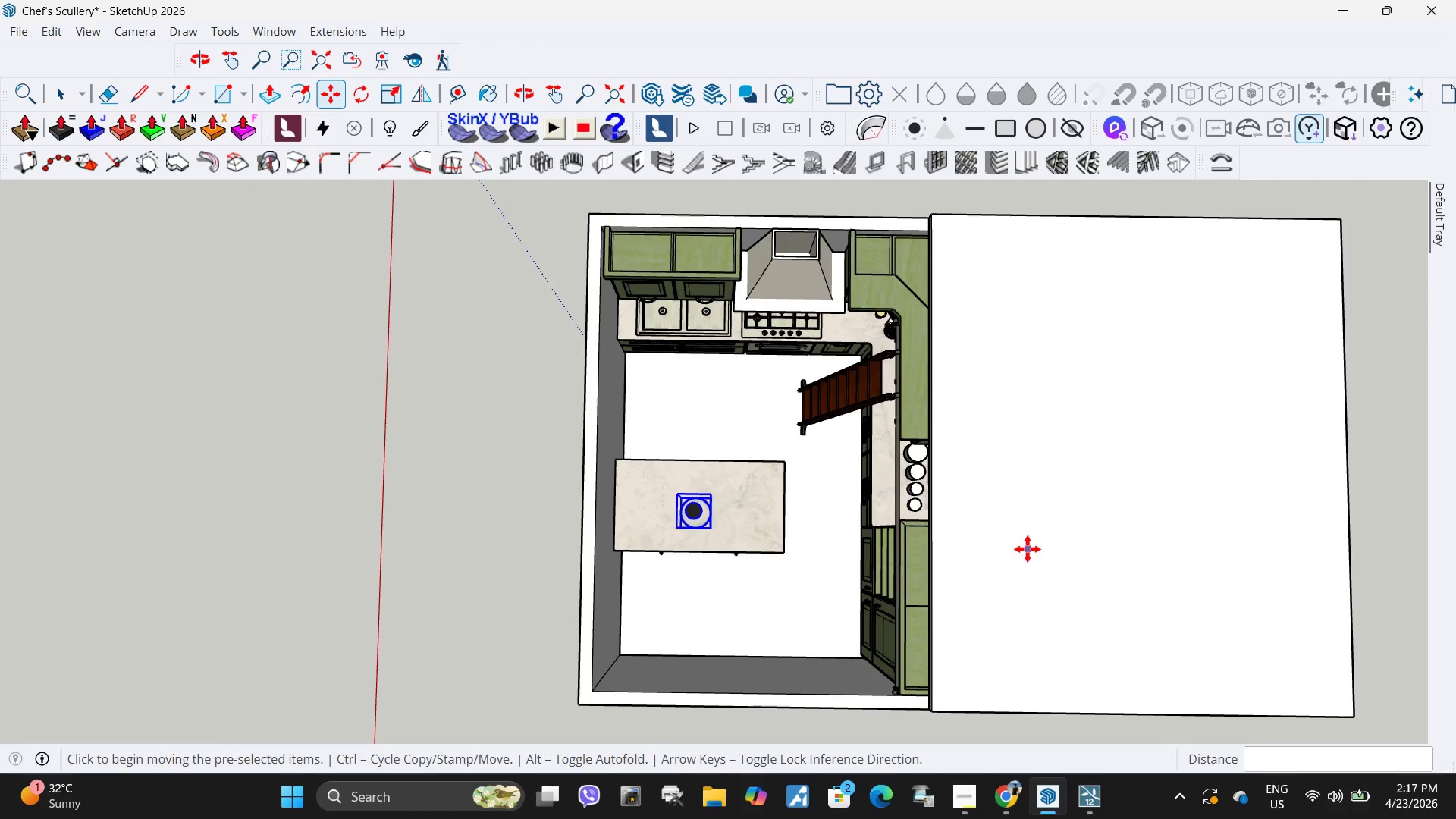 
left_click([1030, 549])
 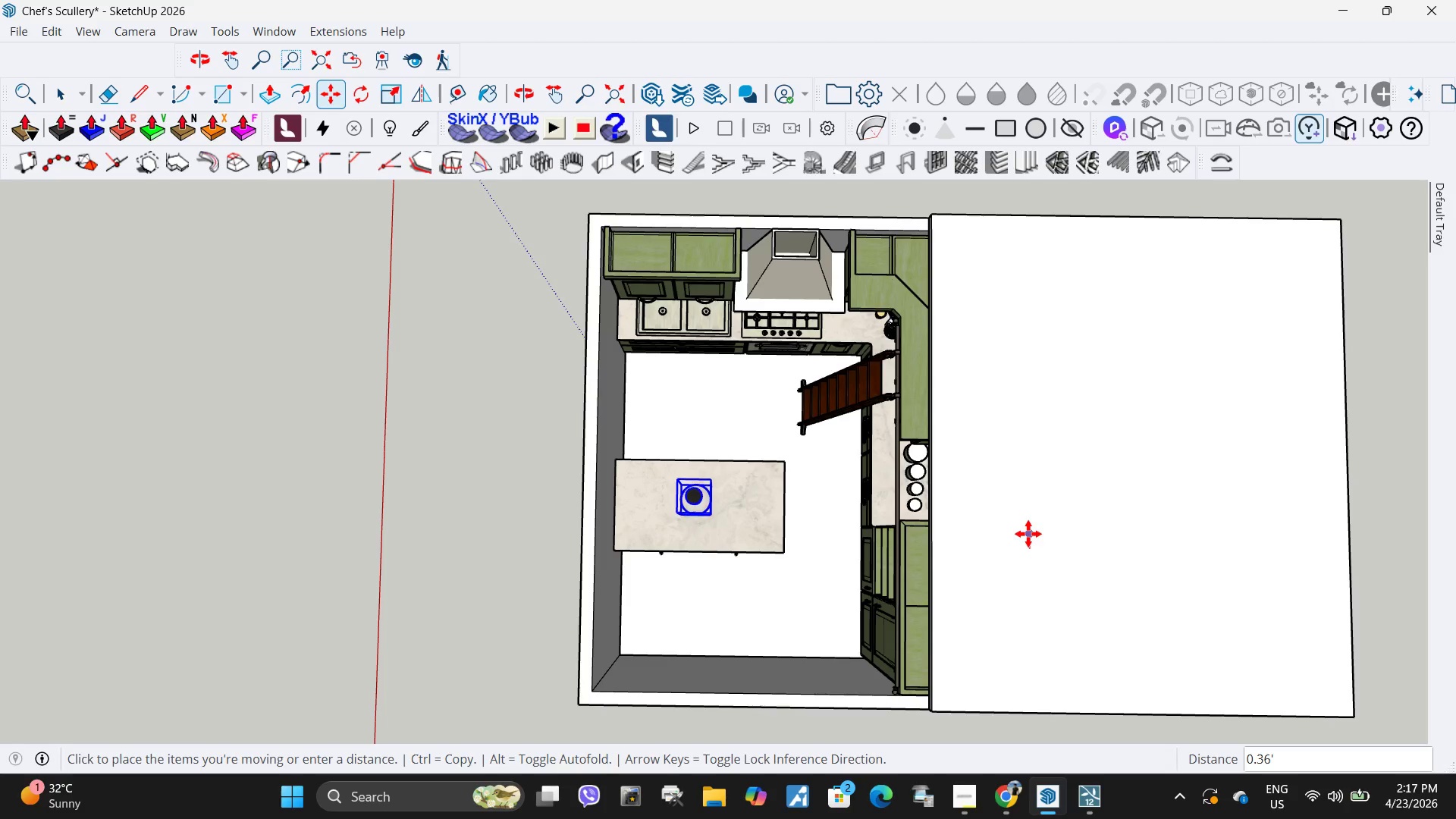 
left_click([1029, 535])
 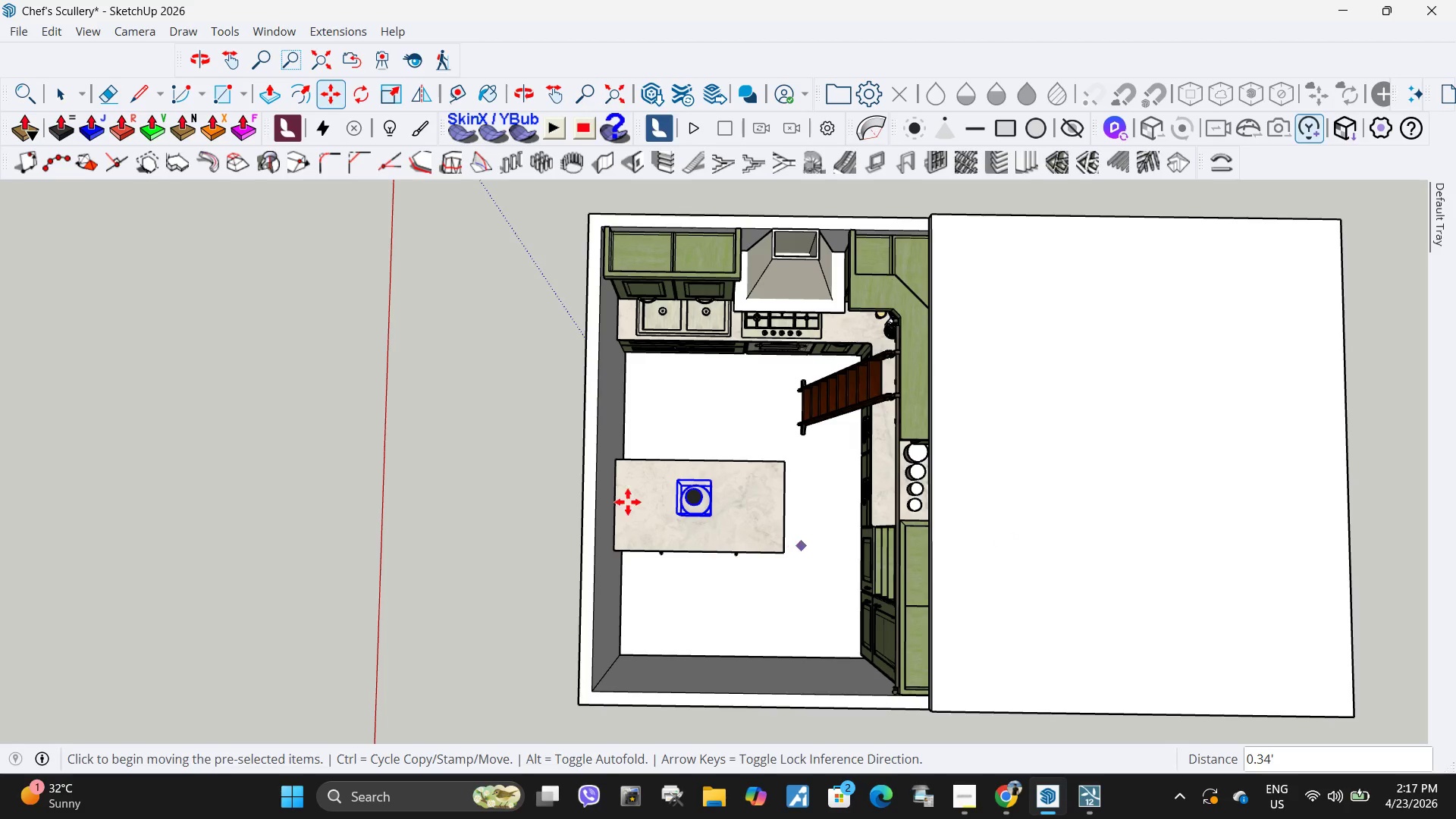 
scroll: coordinate [641, 501], scroll_direction: up, amount: 12.0
 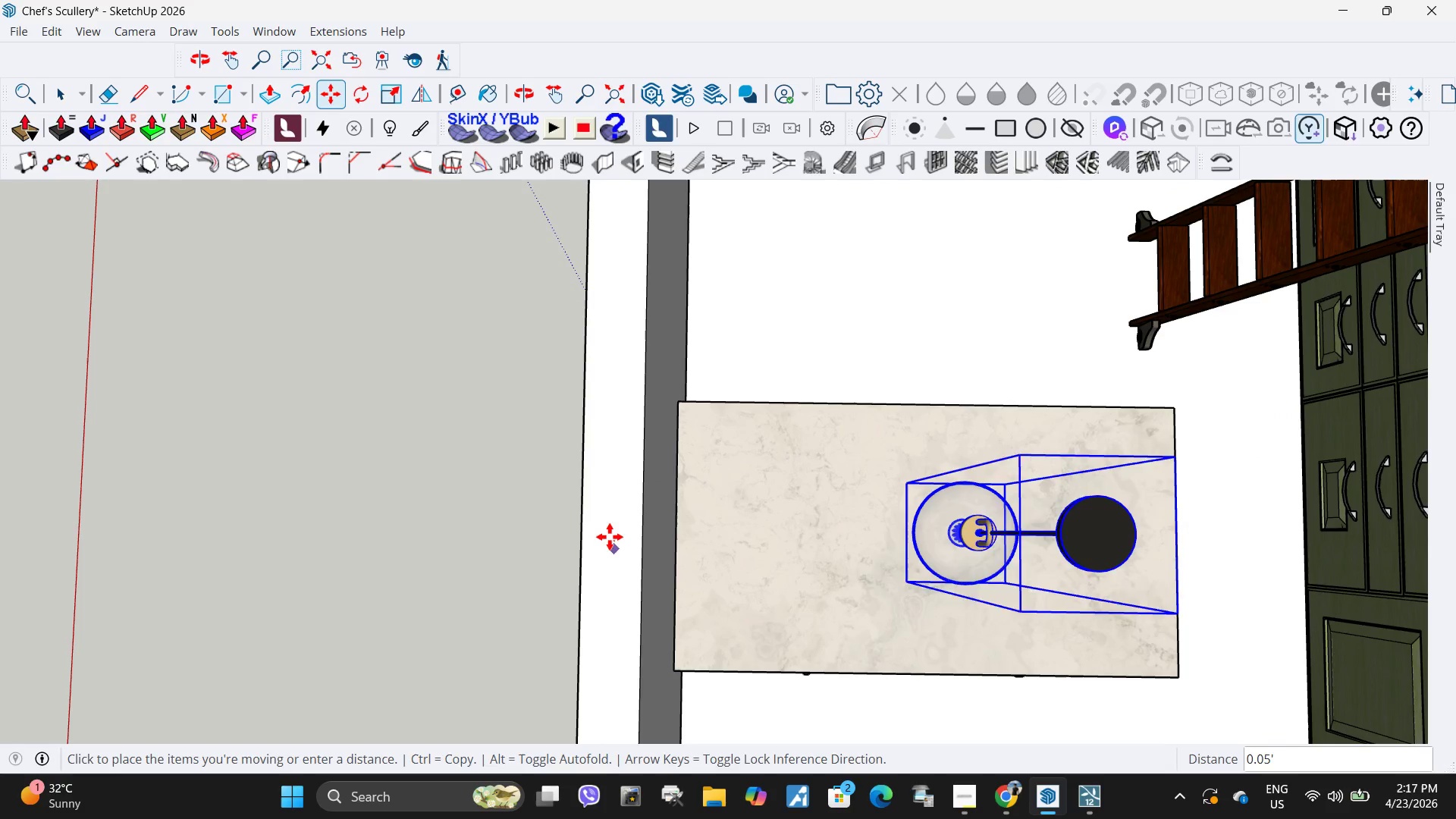 
scroll: coordinate [779, 461], scroll_direction: down, amount: 13.0
 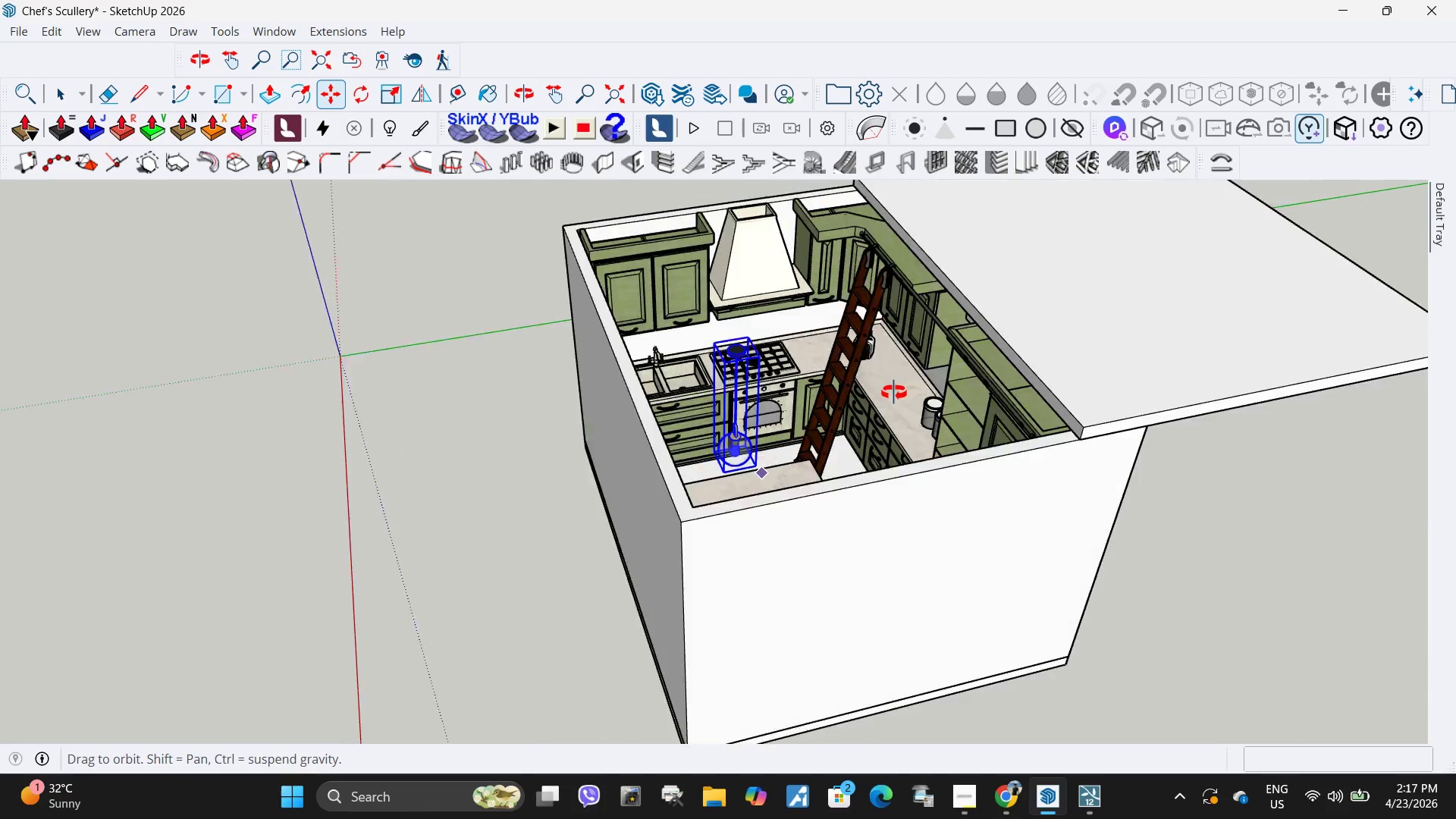 
key(Space)
 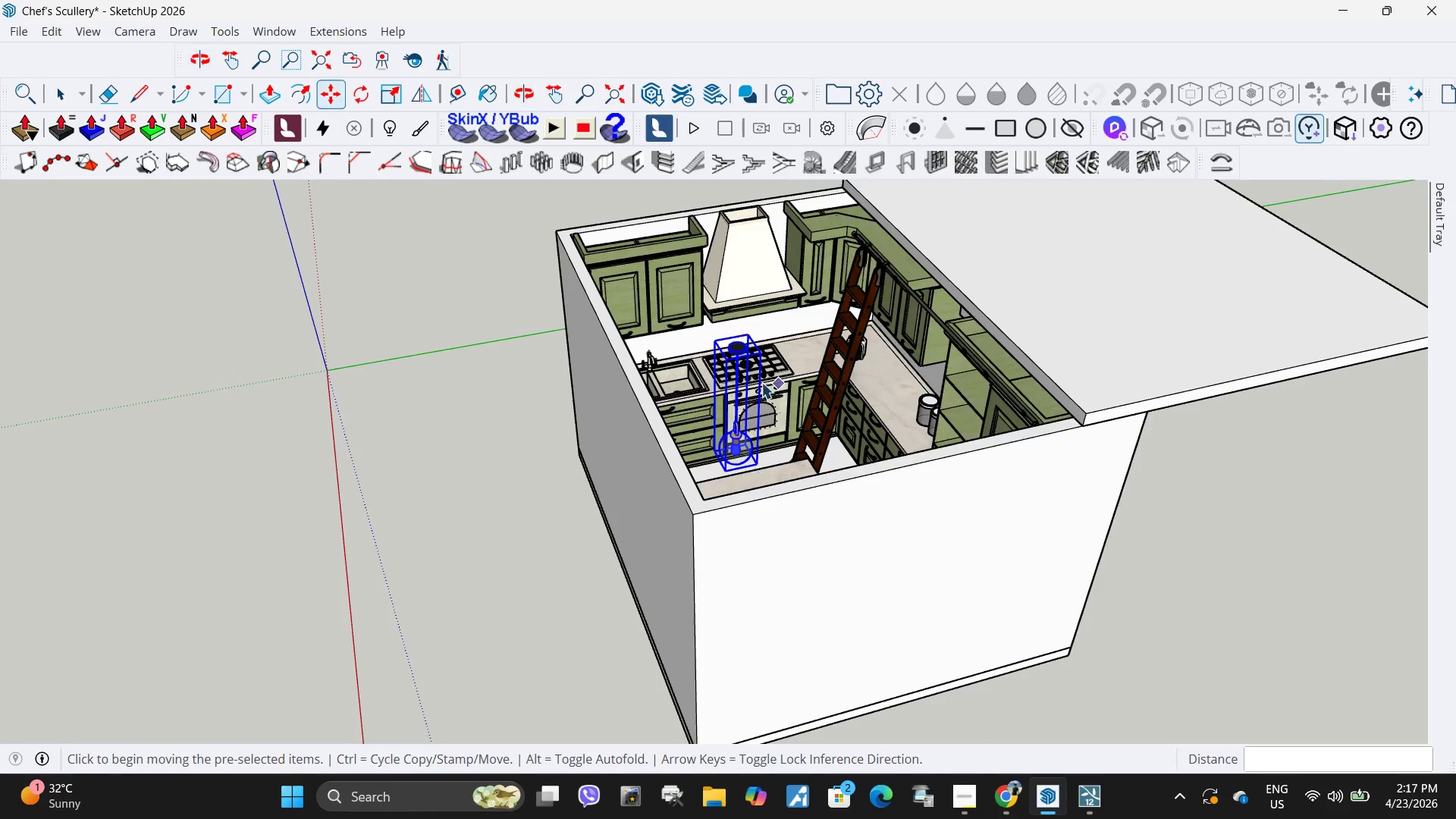 
scroll: coordinate [760, 382], scroll_direction: down, amount: 3.0
 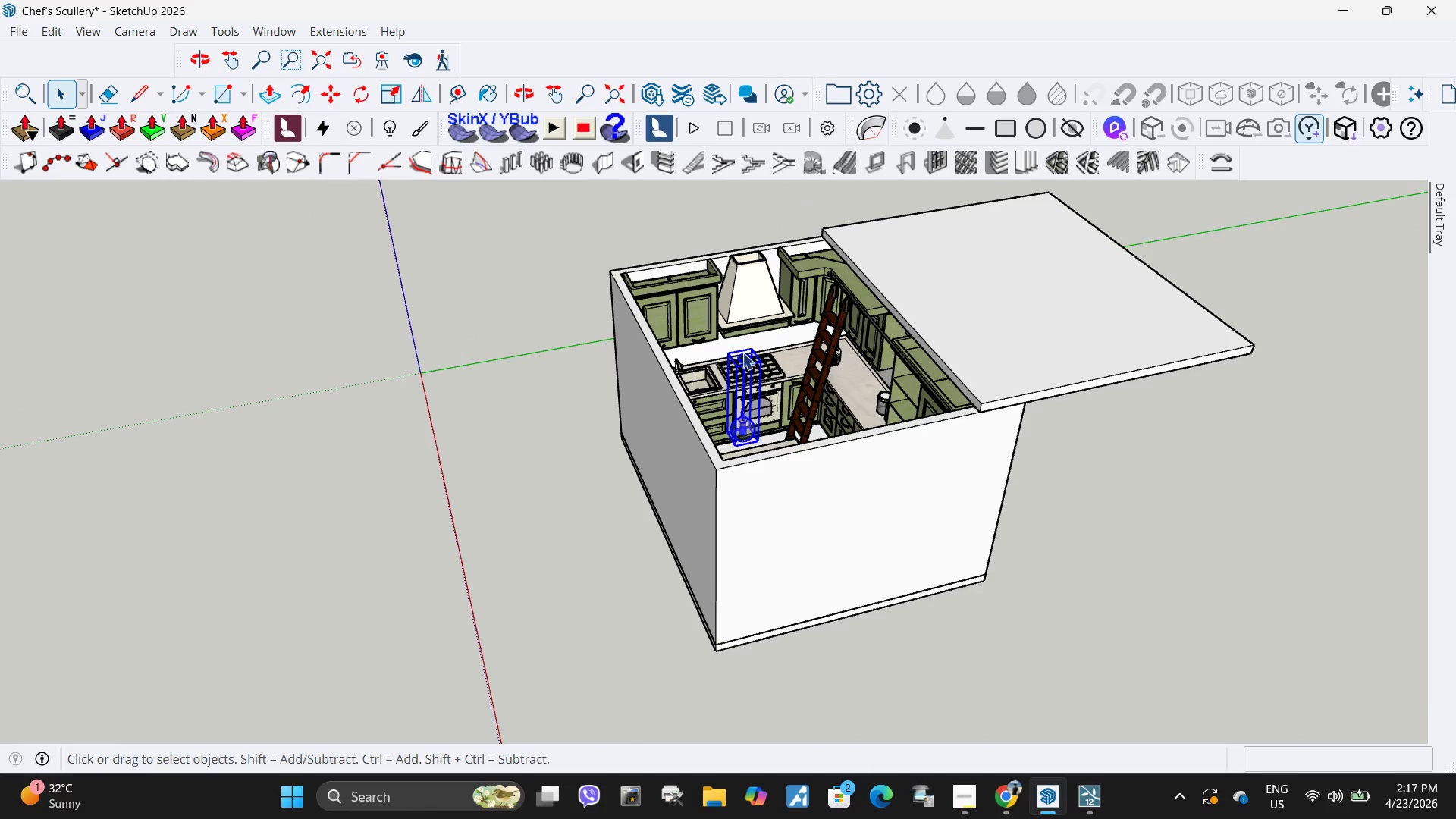 
right_click([739, 370])
 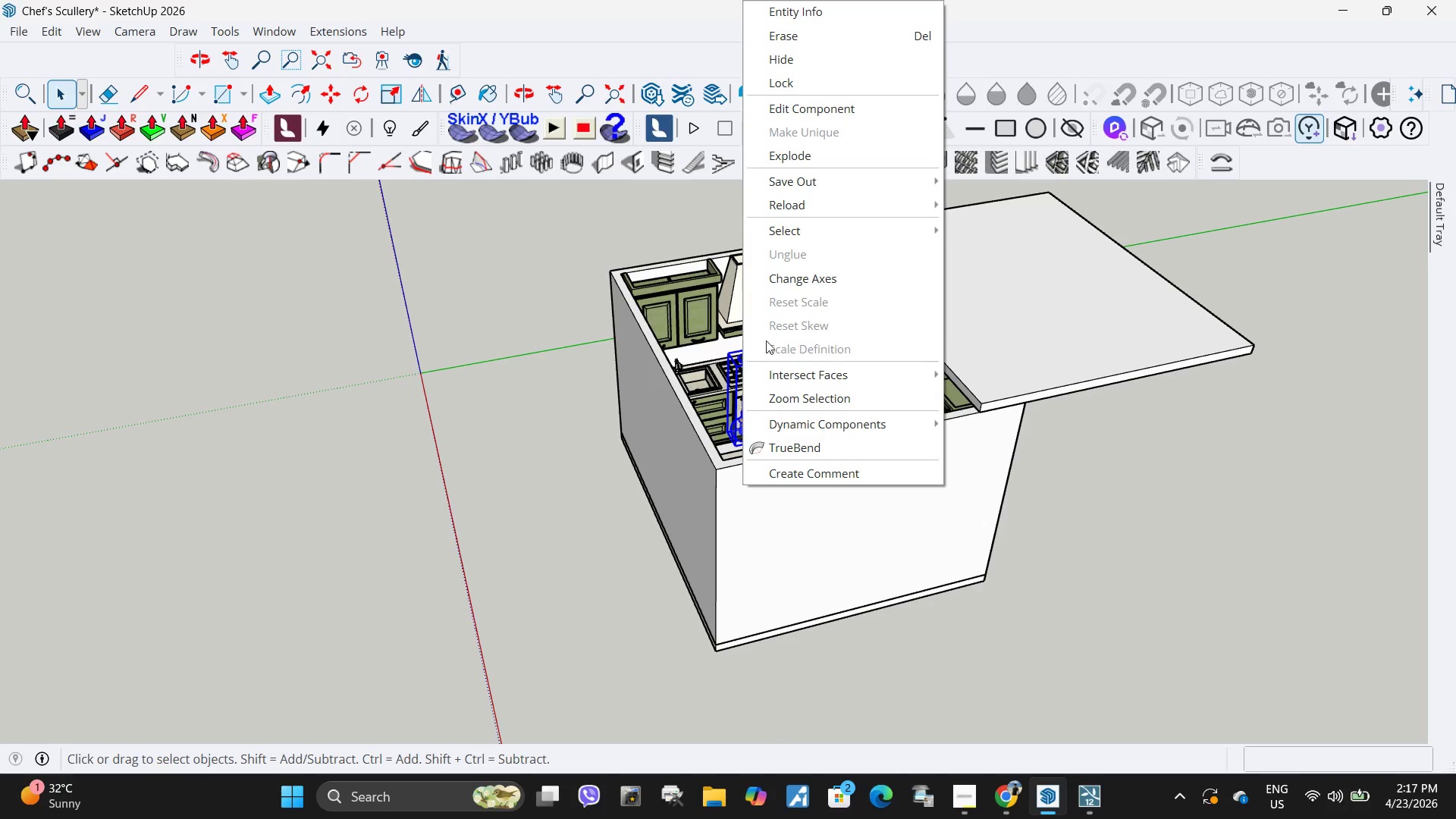 
left_click([787, 10])
 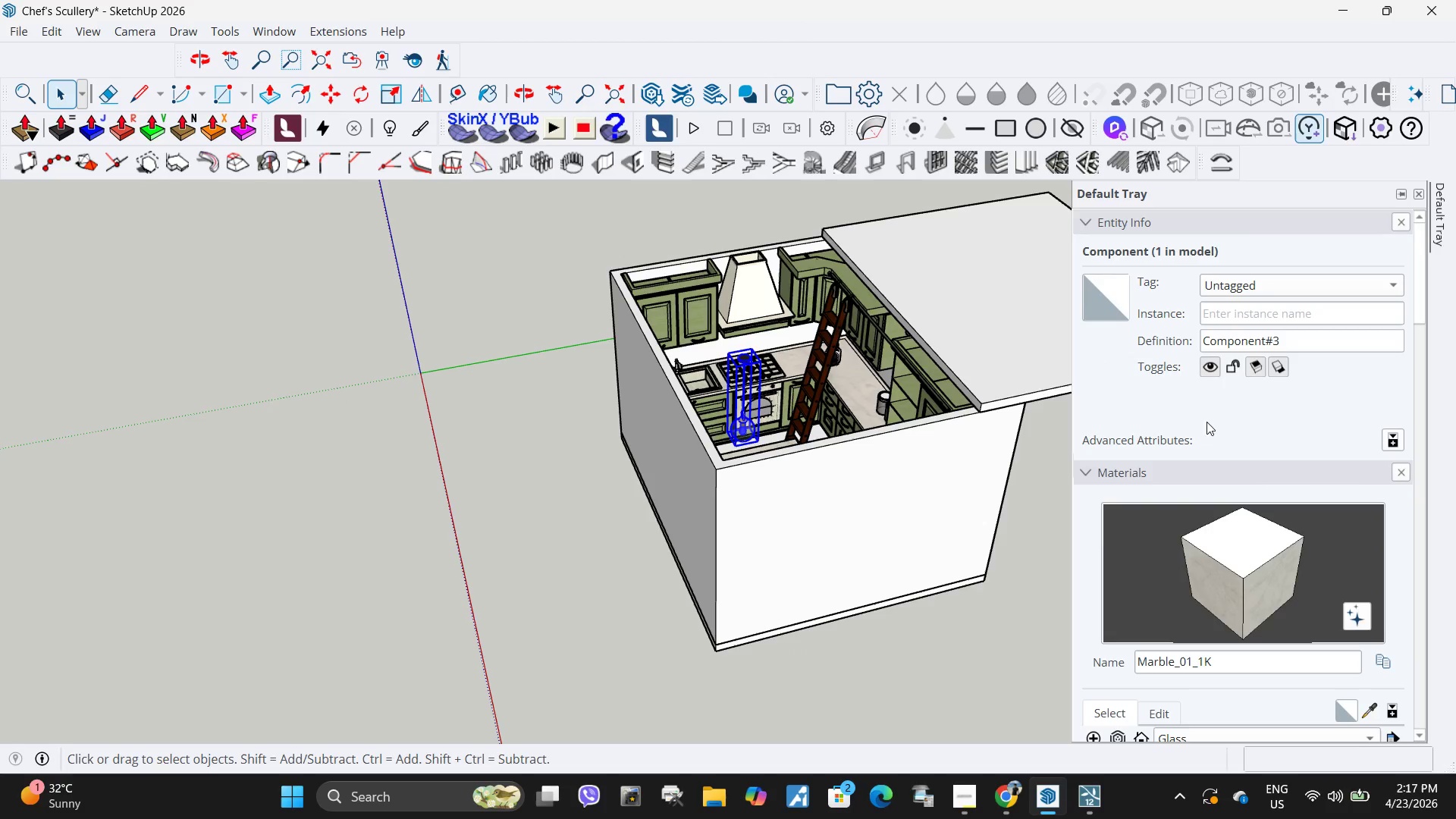 
left_click([1259, 293])
 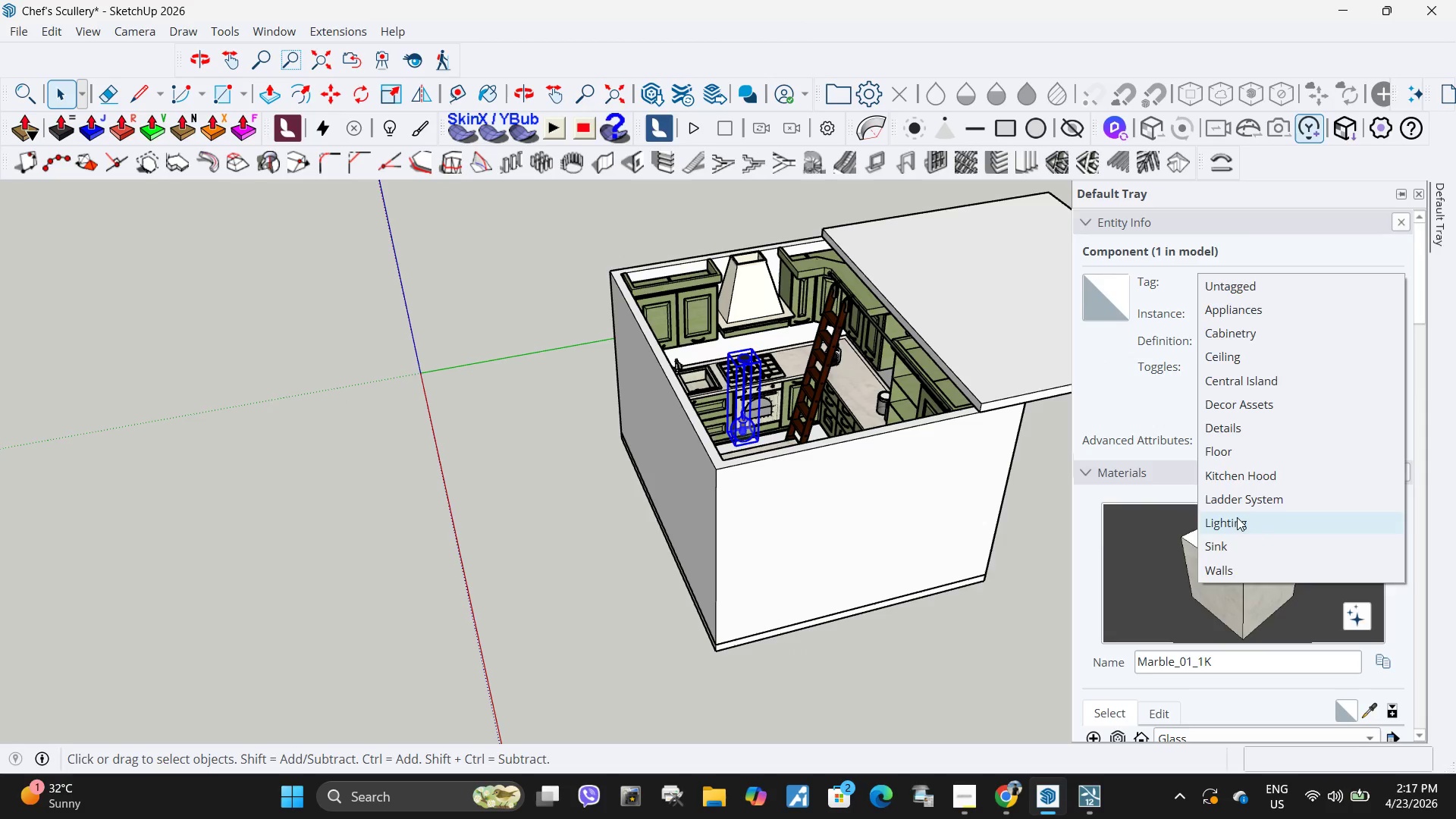 
left_click([958, 554])
 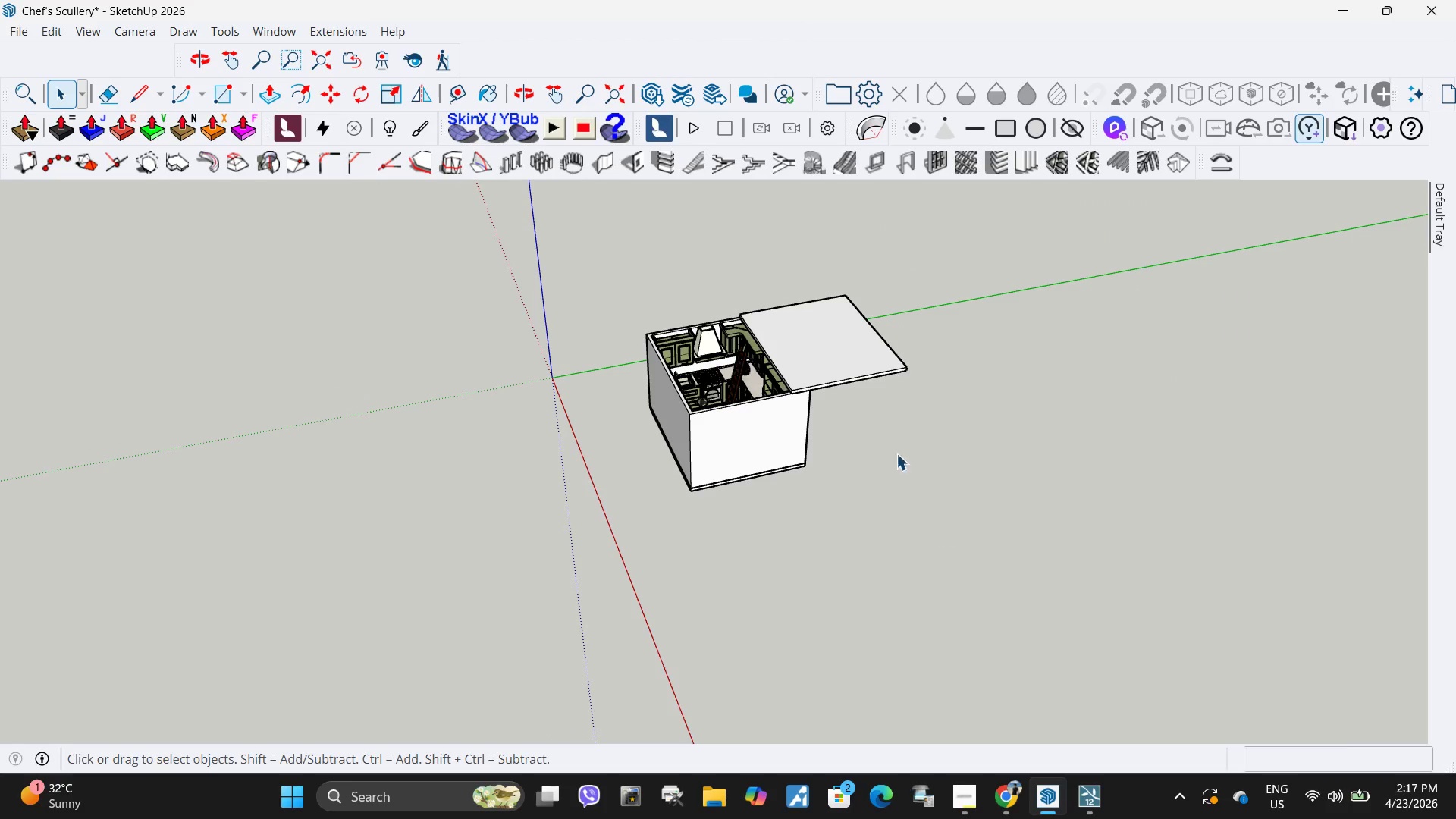 
scroll: coordinate [697, 387], scroll_direction: down, amount: 9.0
 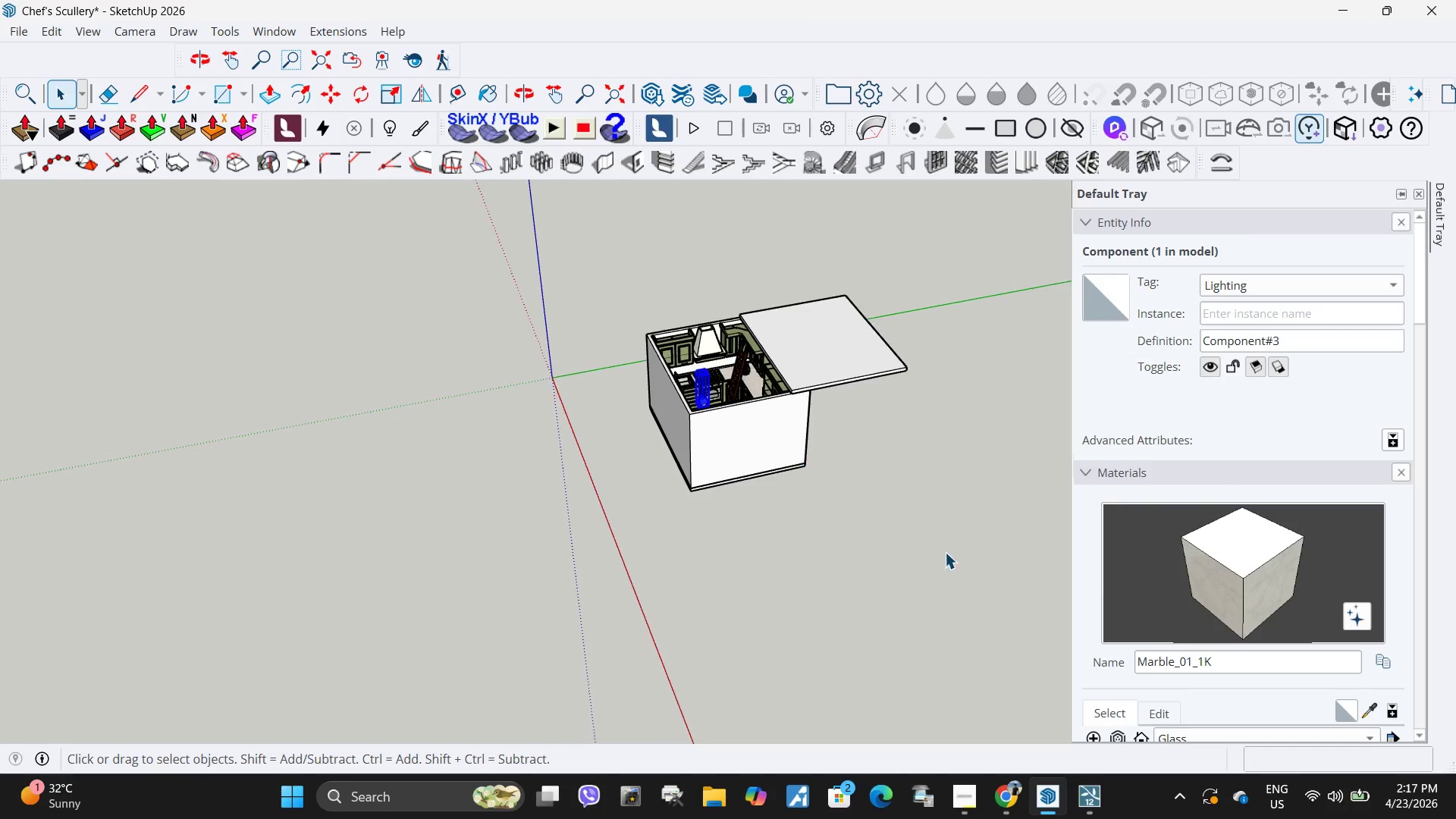 
scroll: coordinate [714, 353], scroll_direction: up, amount: 13.0
 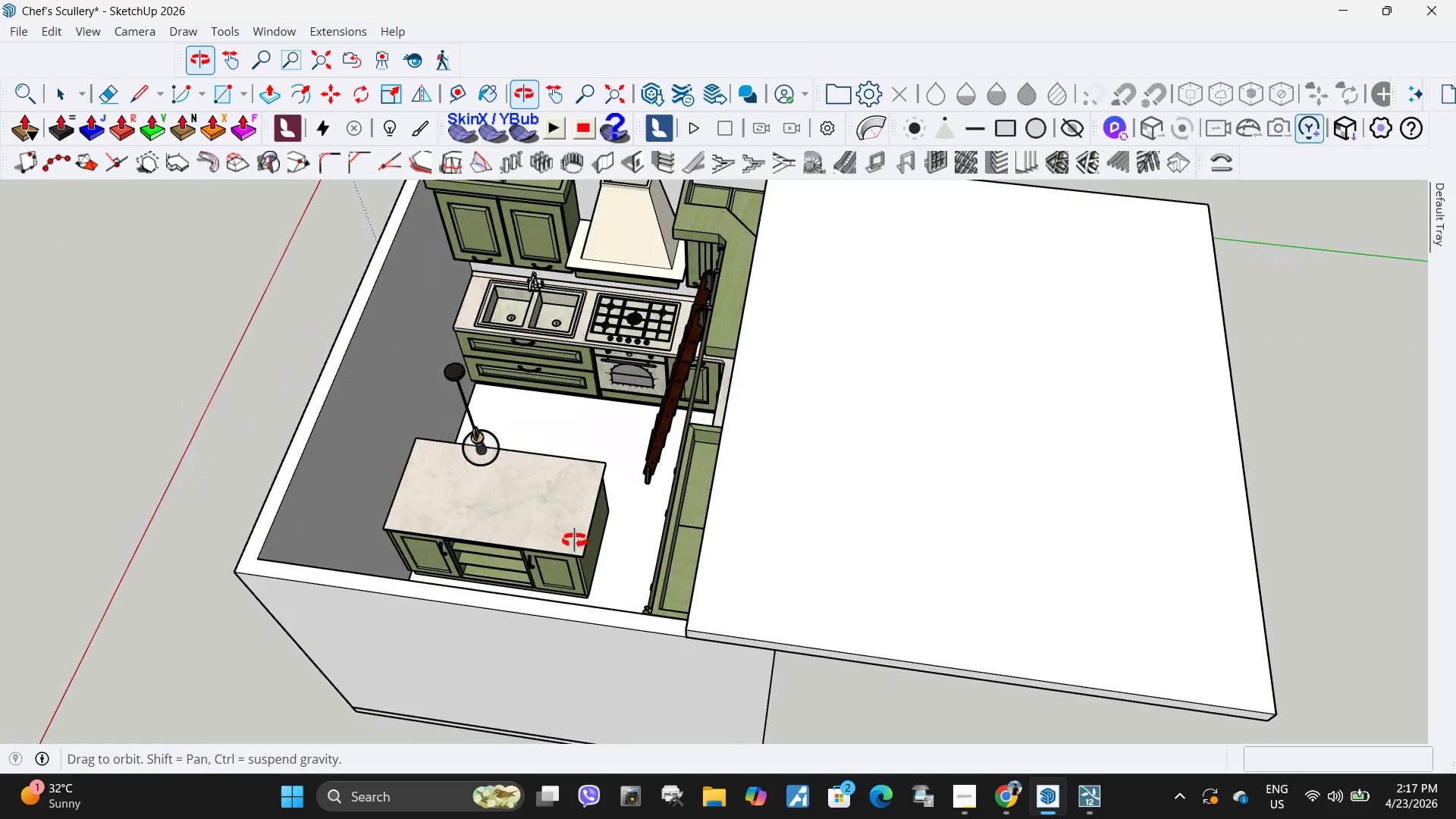 
left_click([905, 422])
 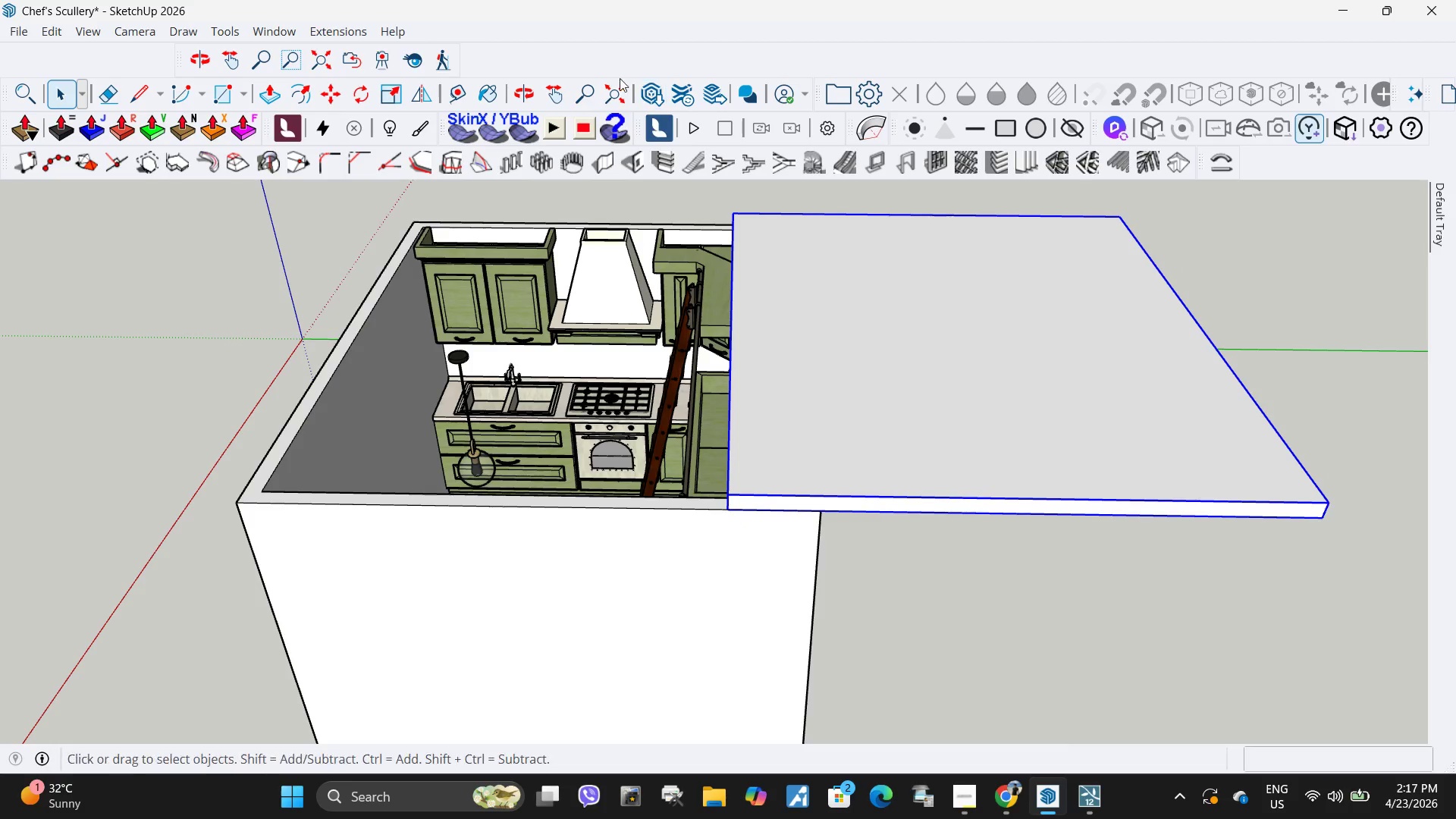 
left_click([649, 83])
 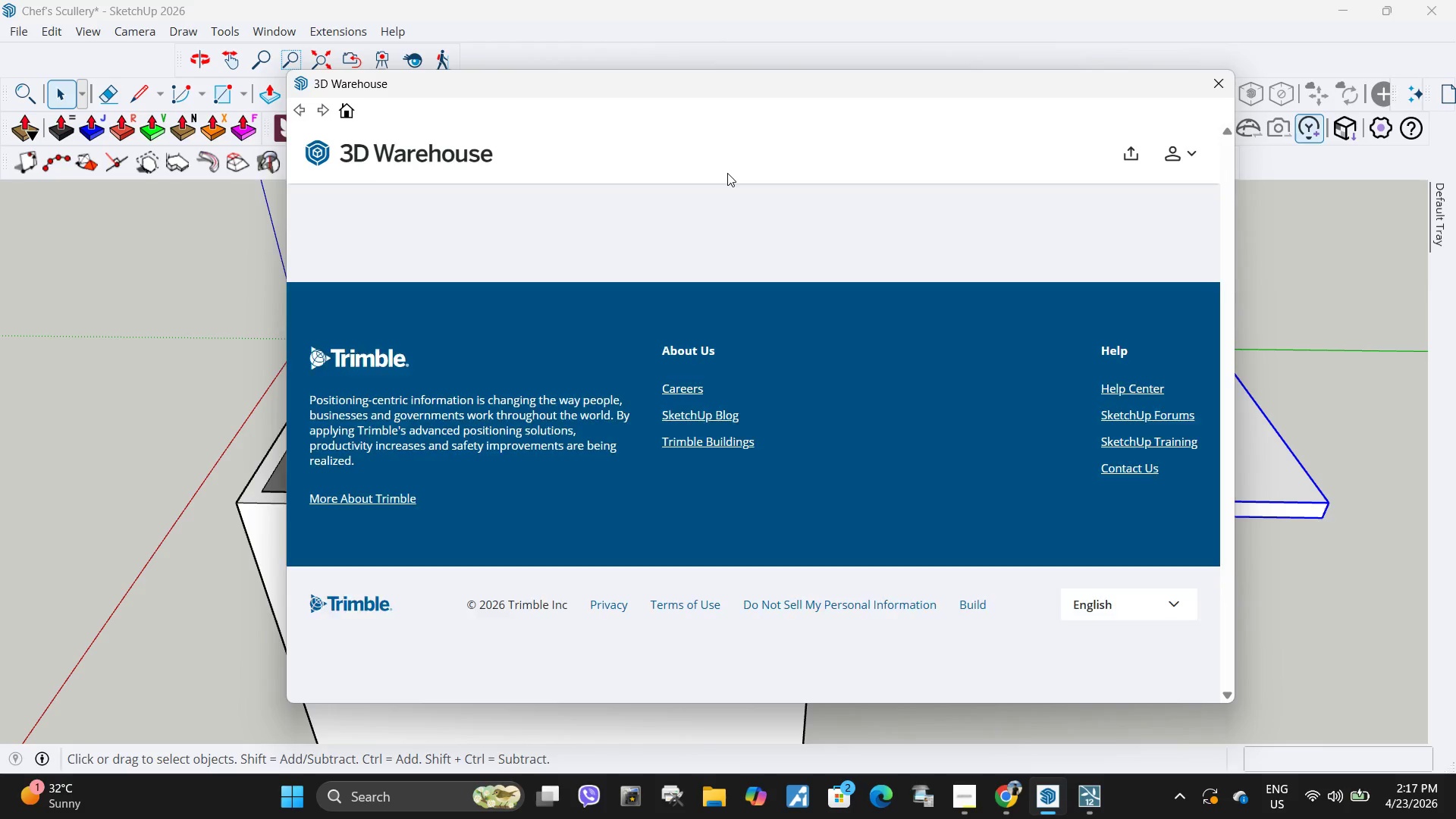 
left_click_drag(start_coordinate=[720, 164], to_coordinate=[384, 143])
 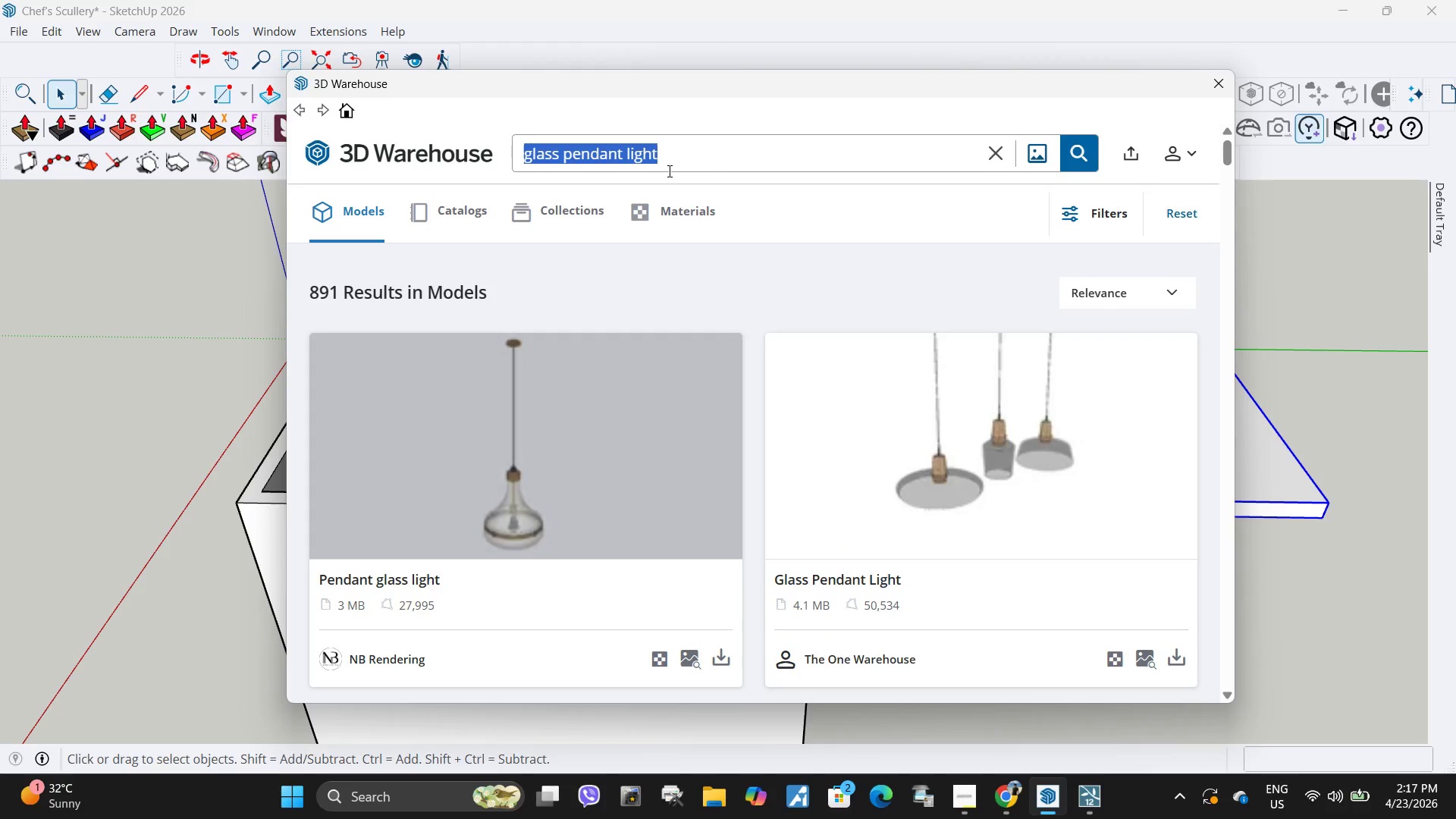 
type(led light)
 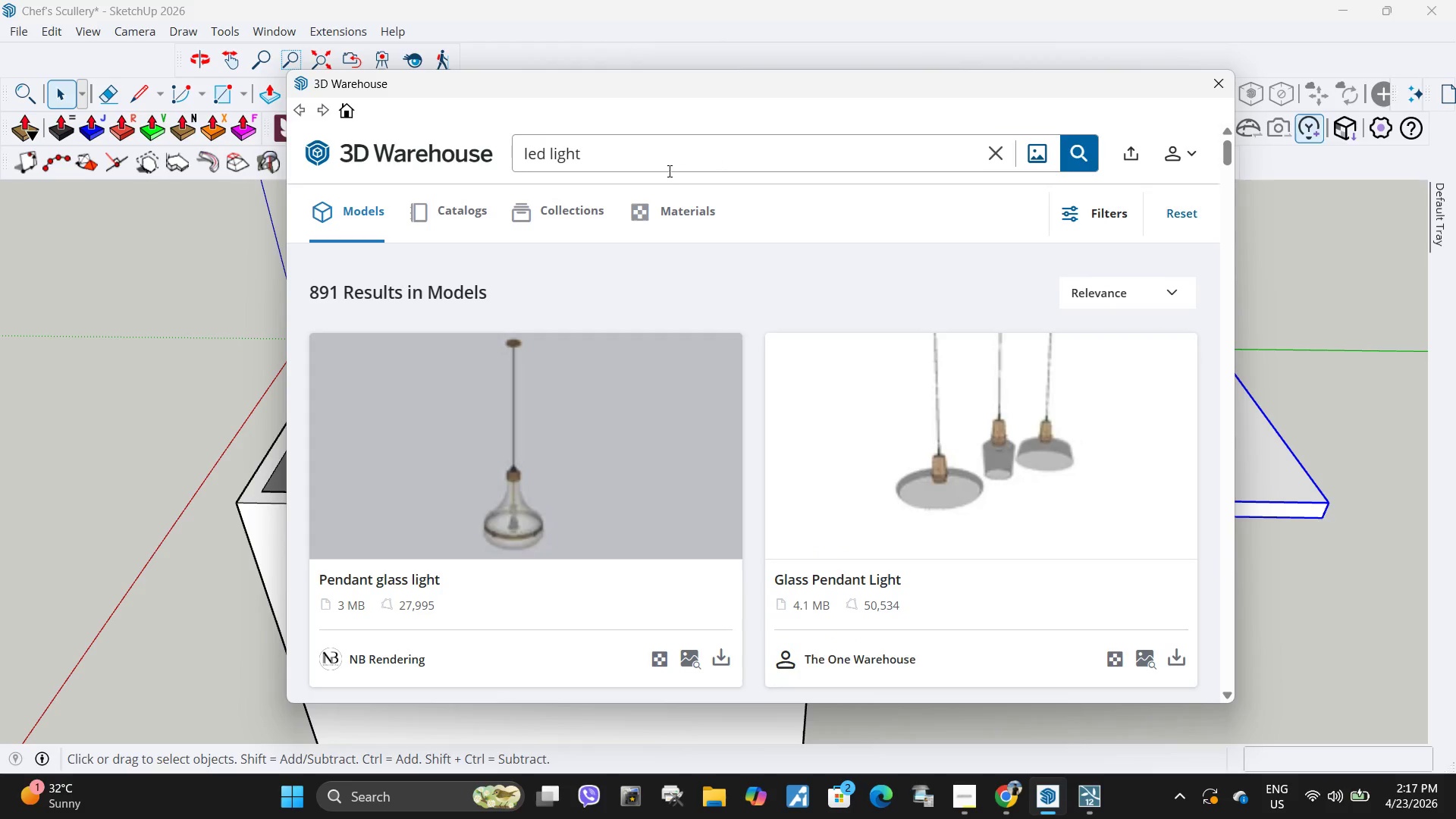 
key(Enter)
 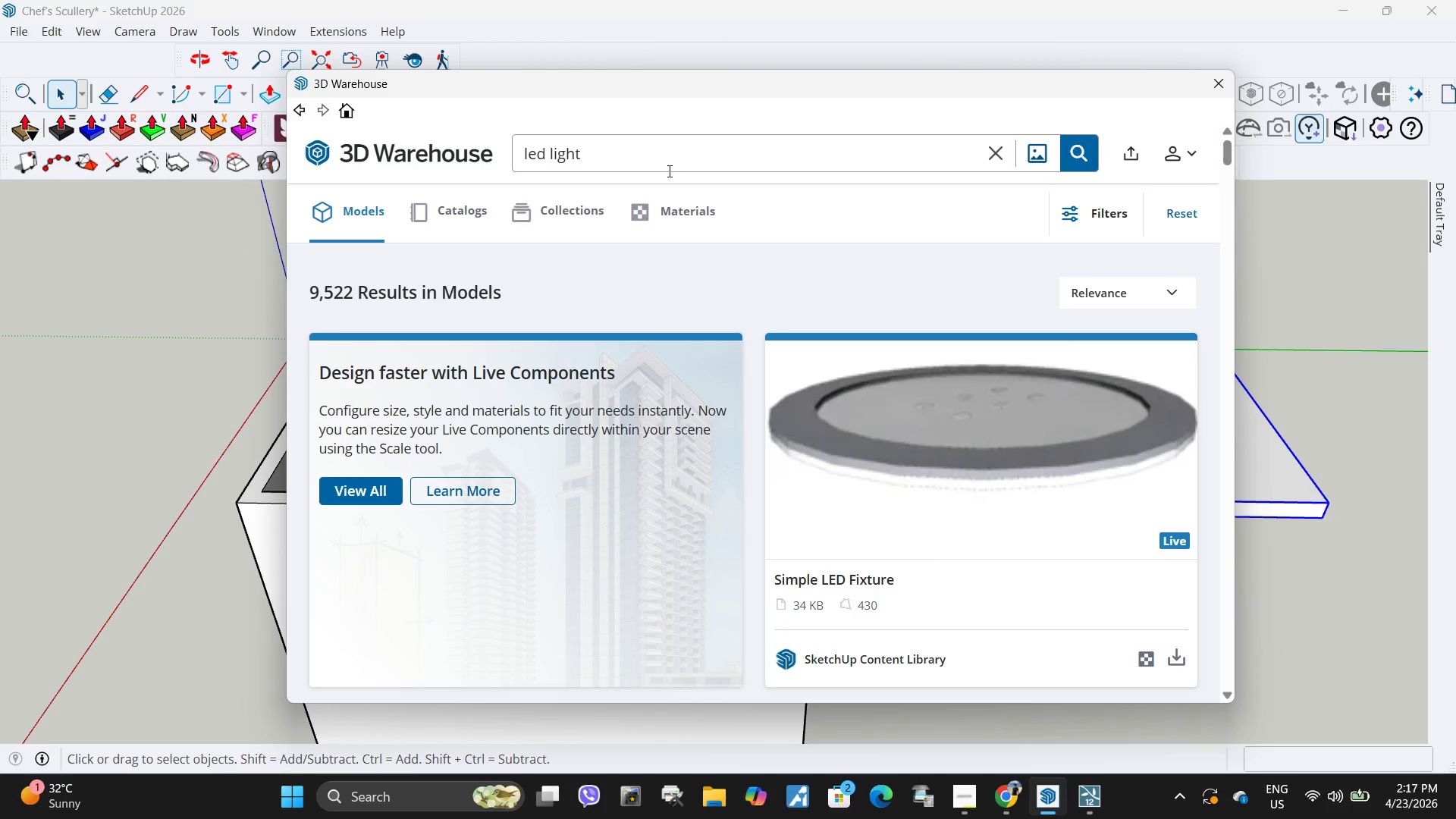 
wait(14.25)
 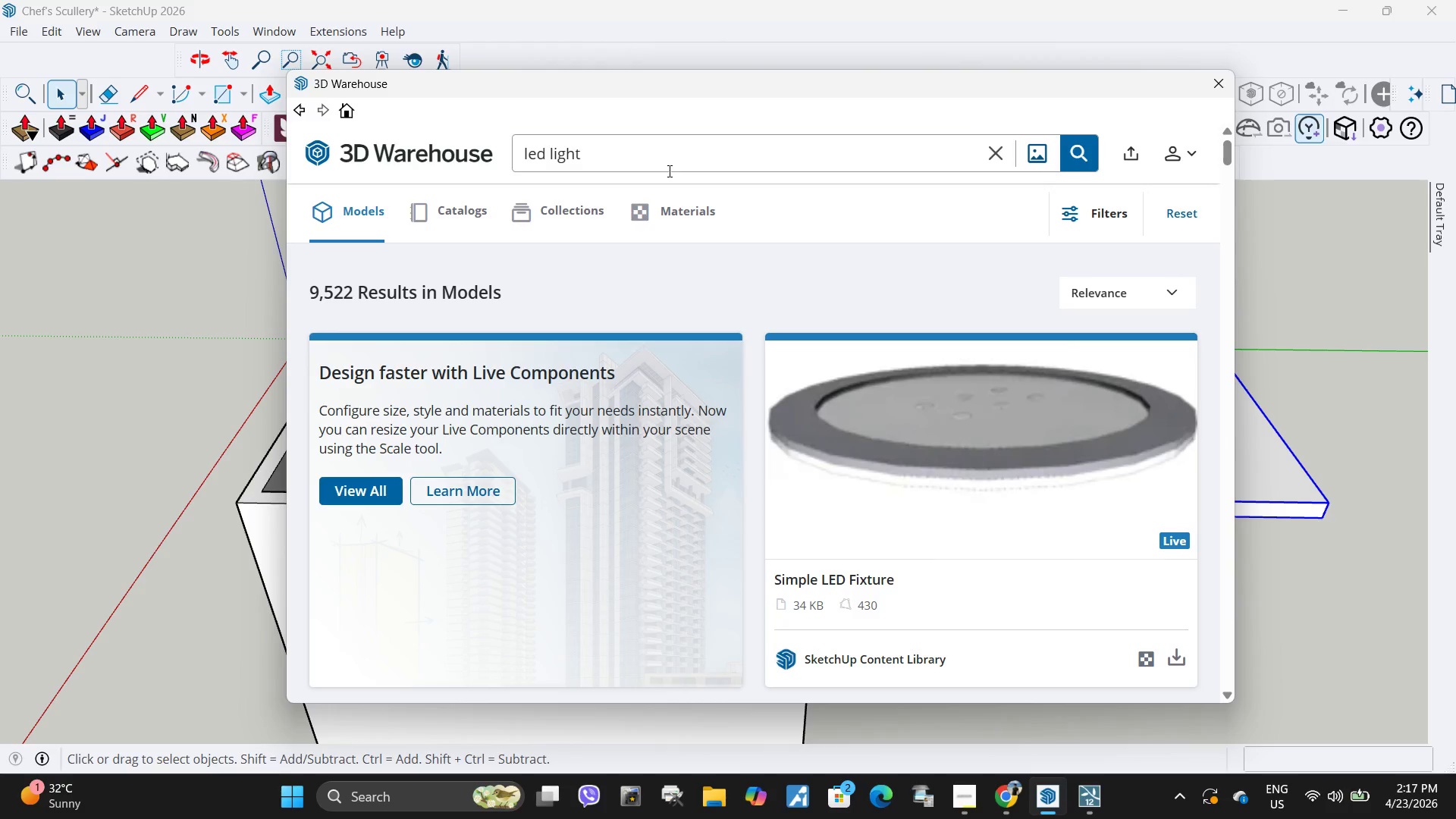 
scroll: coordinate [1013, 538], scroll_direction: down, amount: 6.0
 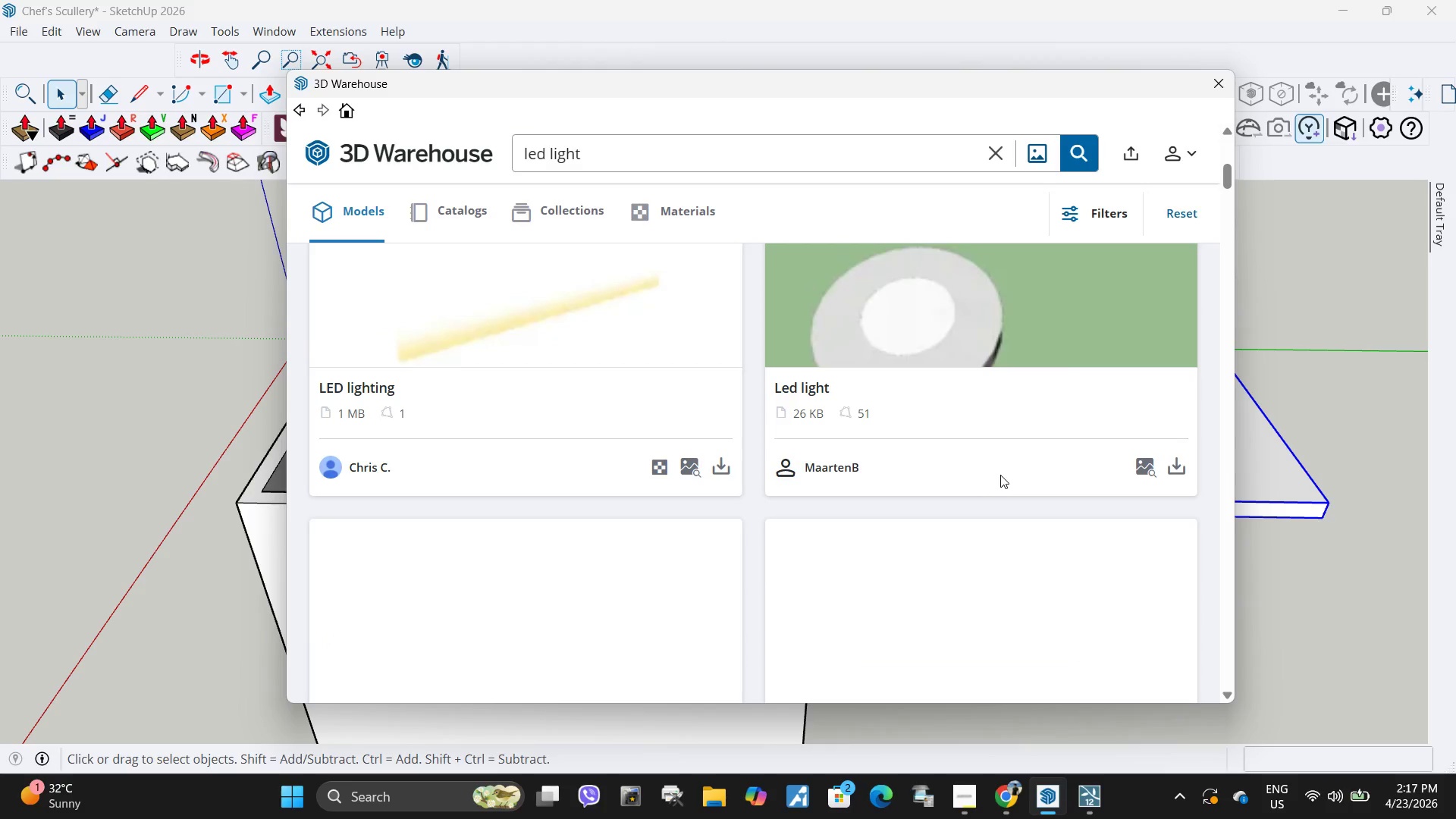 
scroll: coordinate [1000, 475], scroll_direction: up, amount: 4.0
 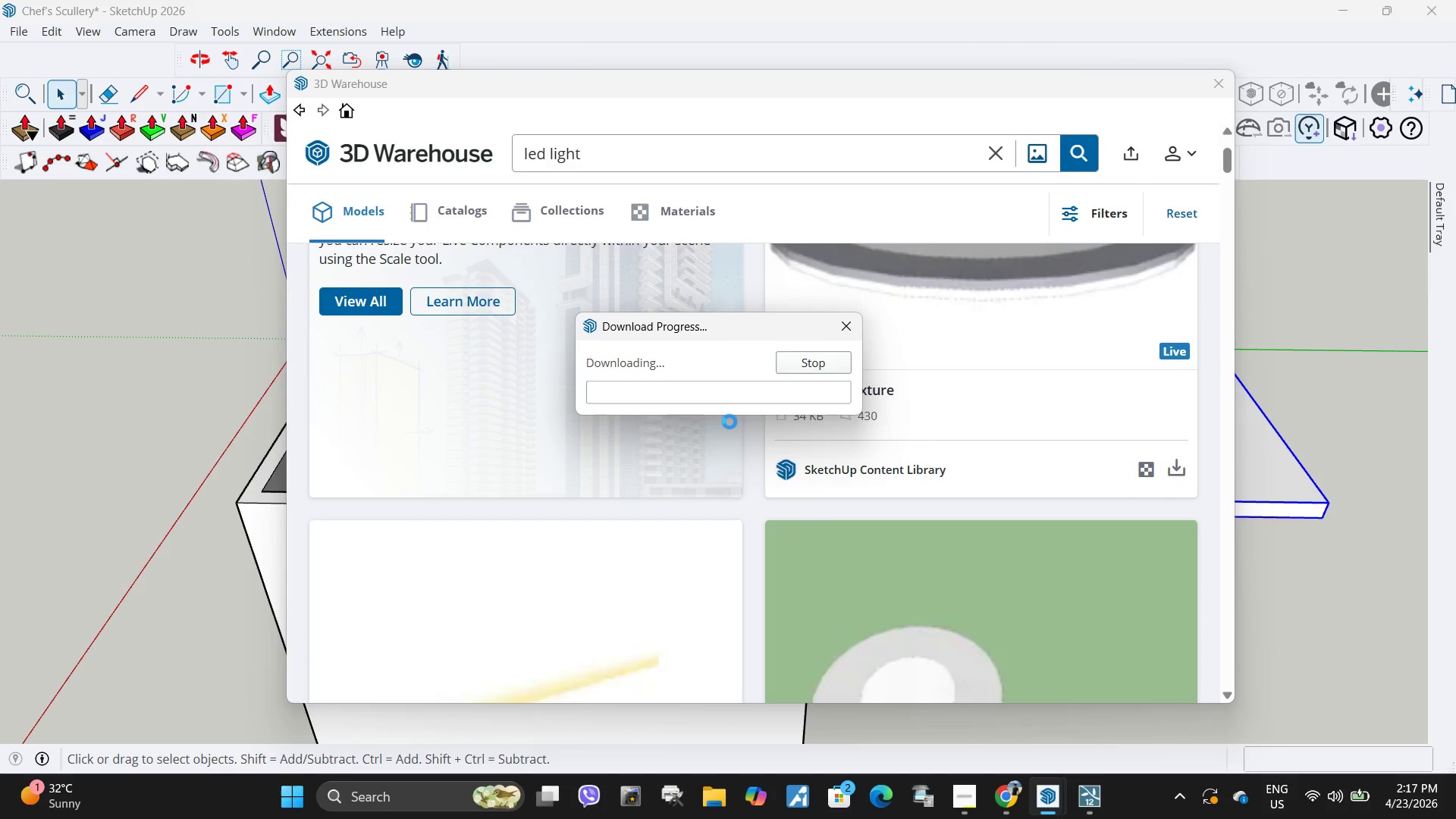 
scroll: coordinate [877, 388], scroll_direction: down, amount: 8.0
 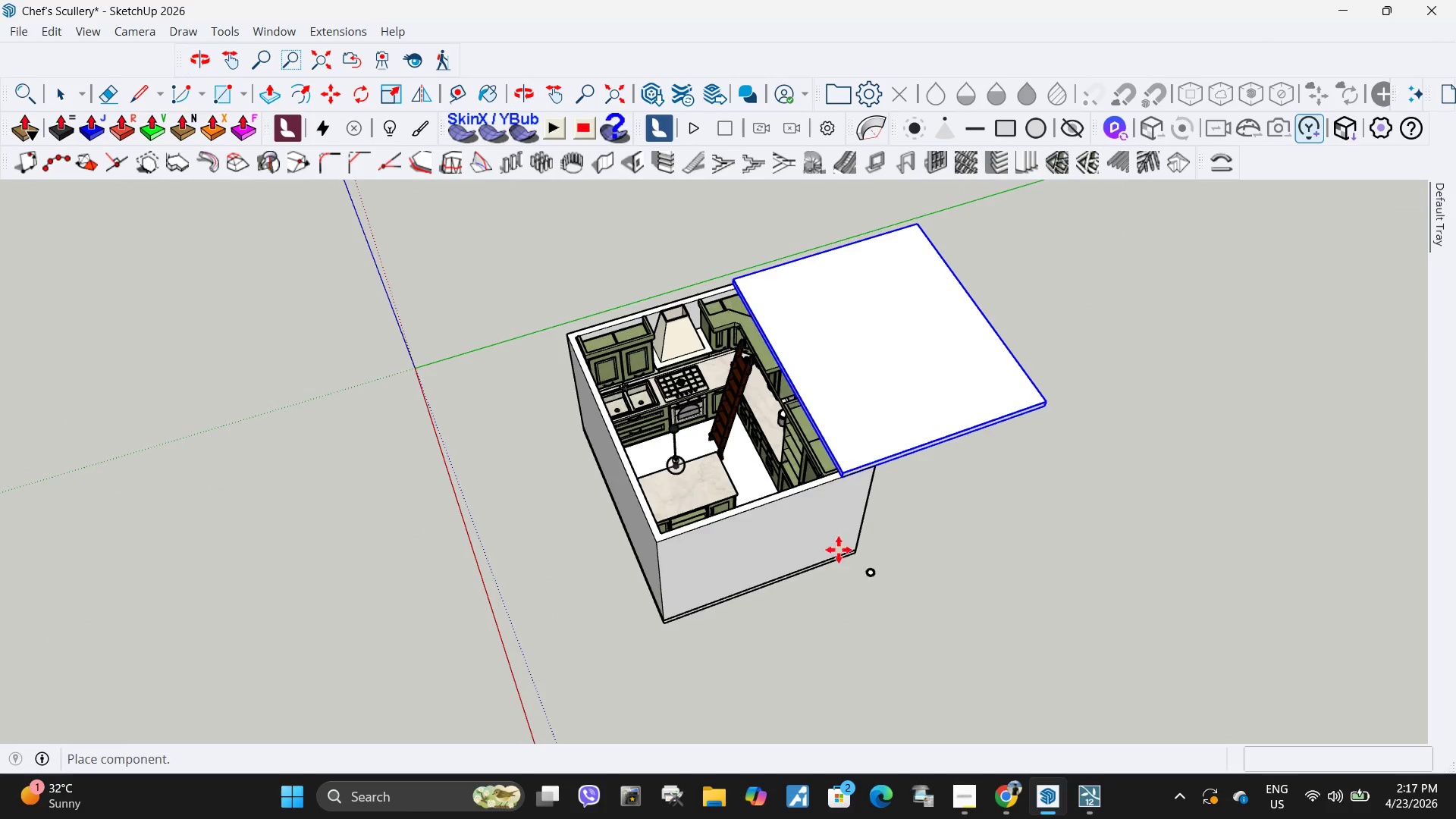 
left_click([864, 653])
 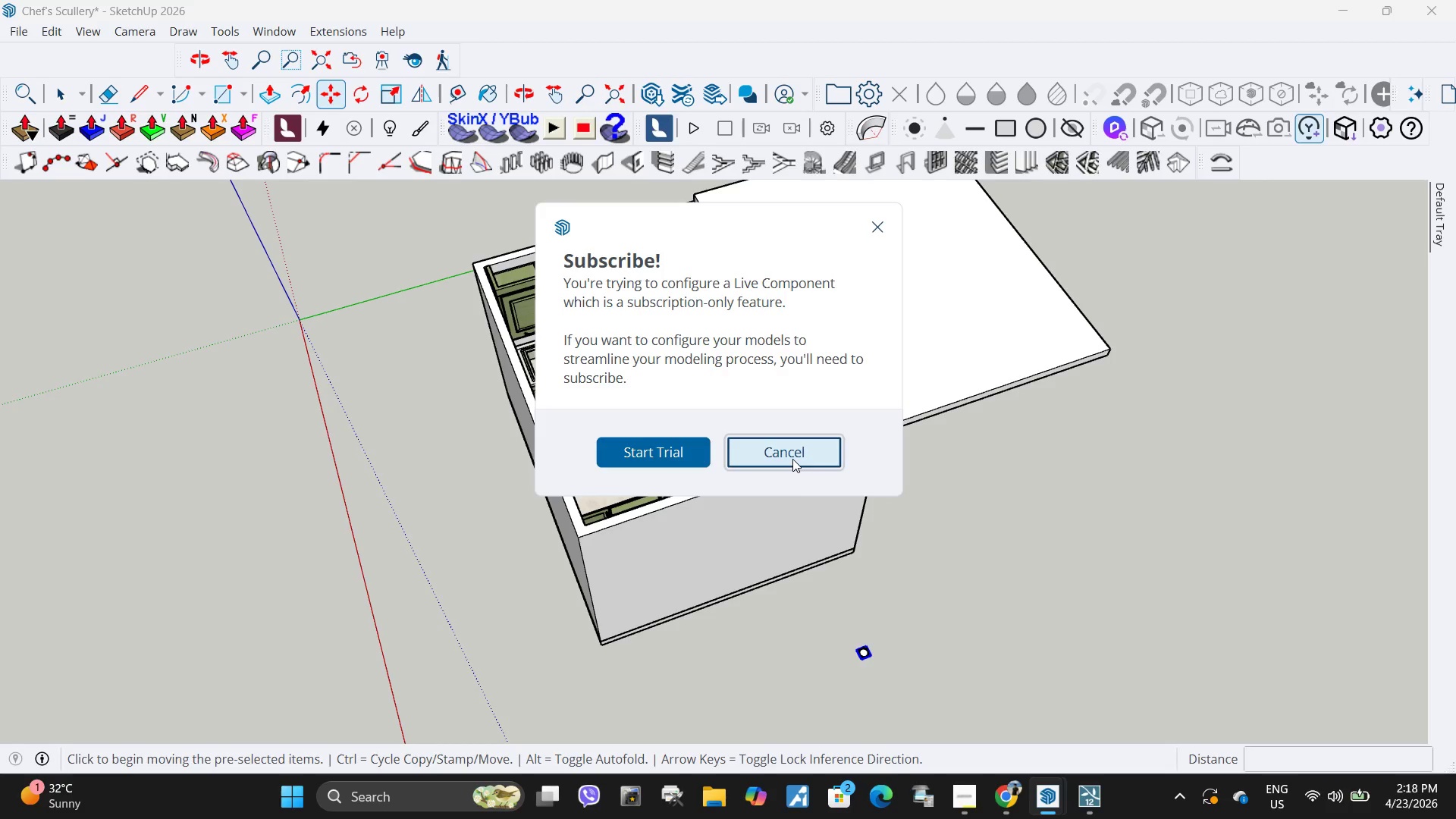 
scroll: coordinate [862, 566], scroll_direction: up, amount: 3.0
 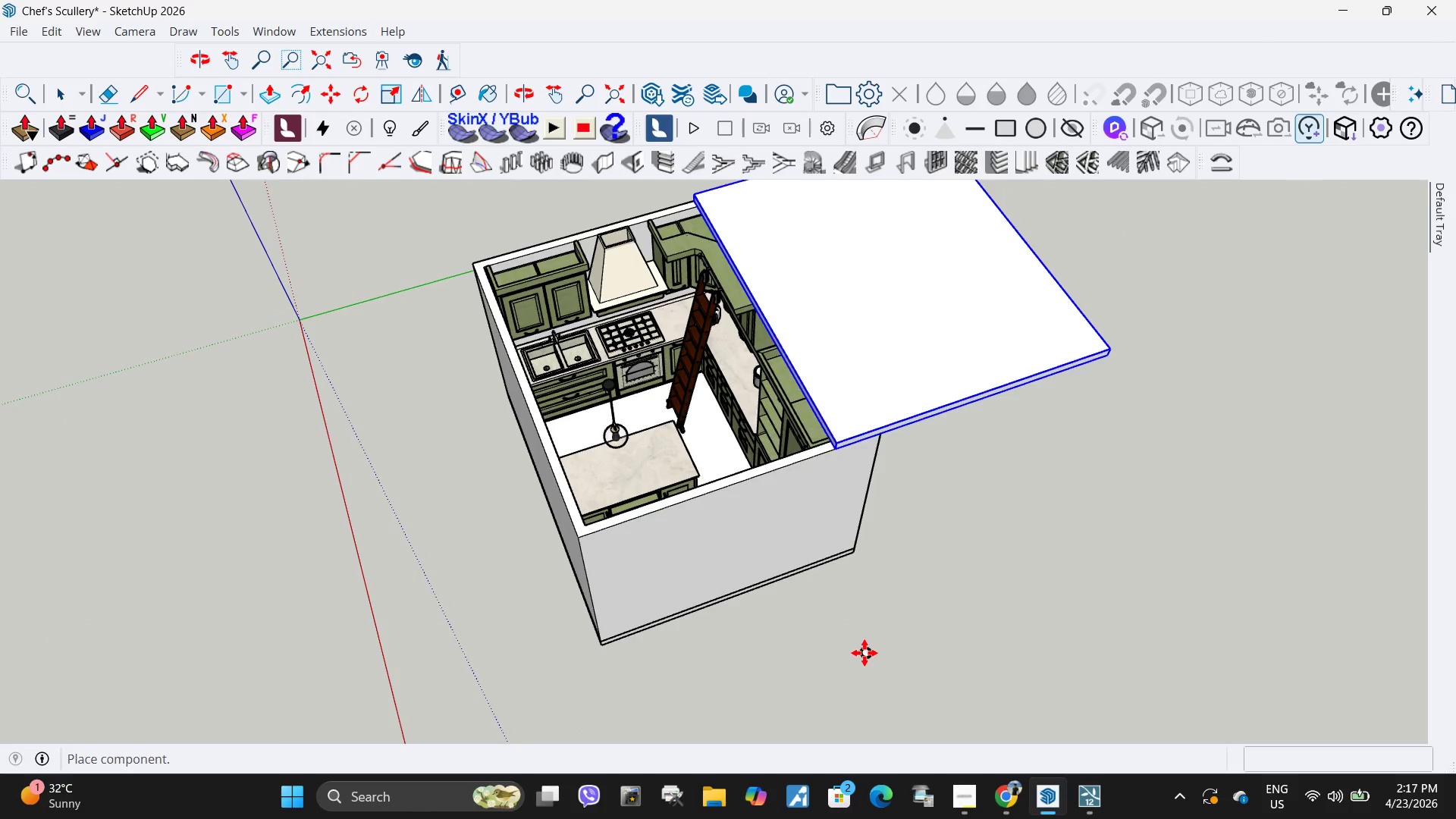 
key(Space)
 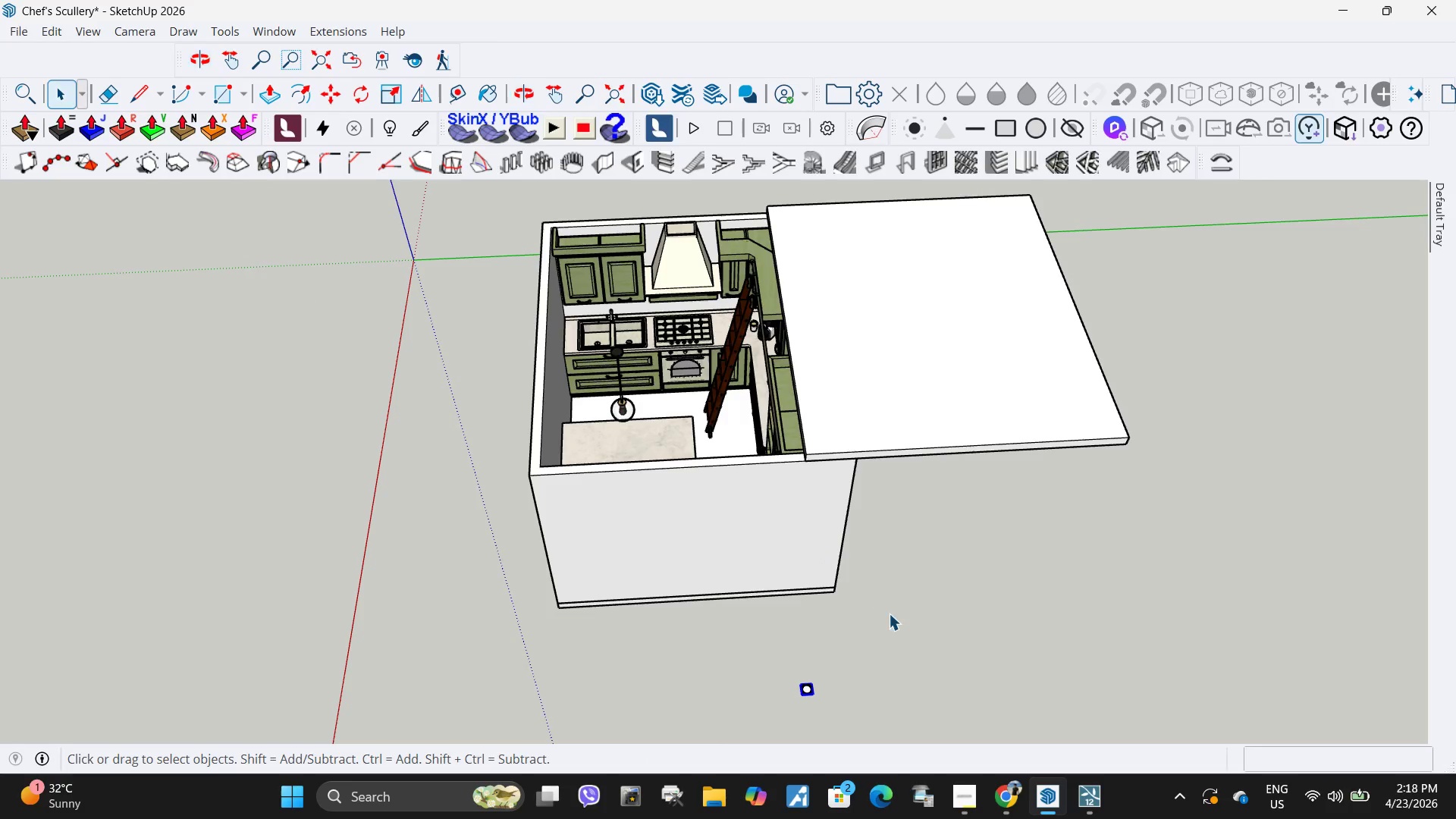 
left_click([891, 613])
 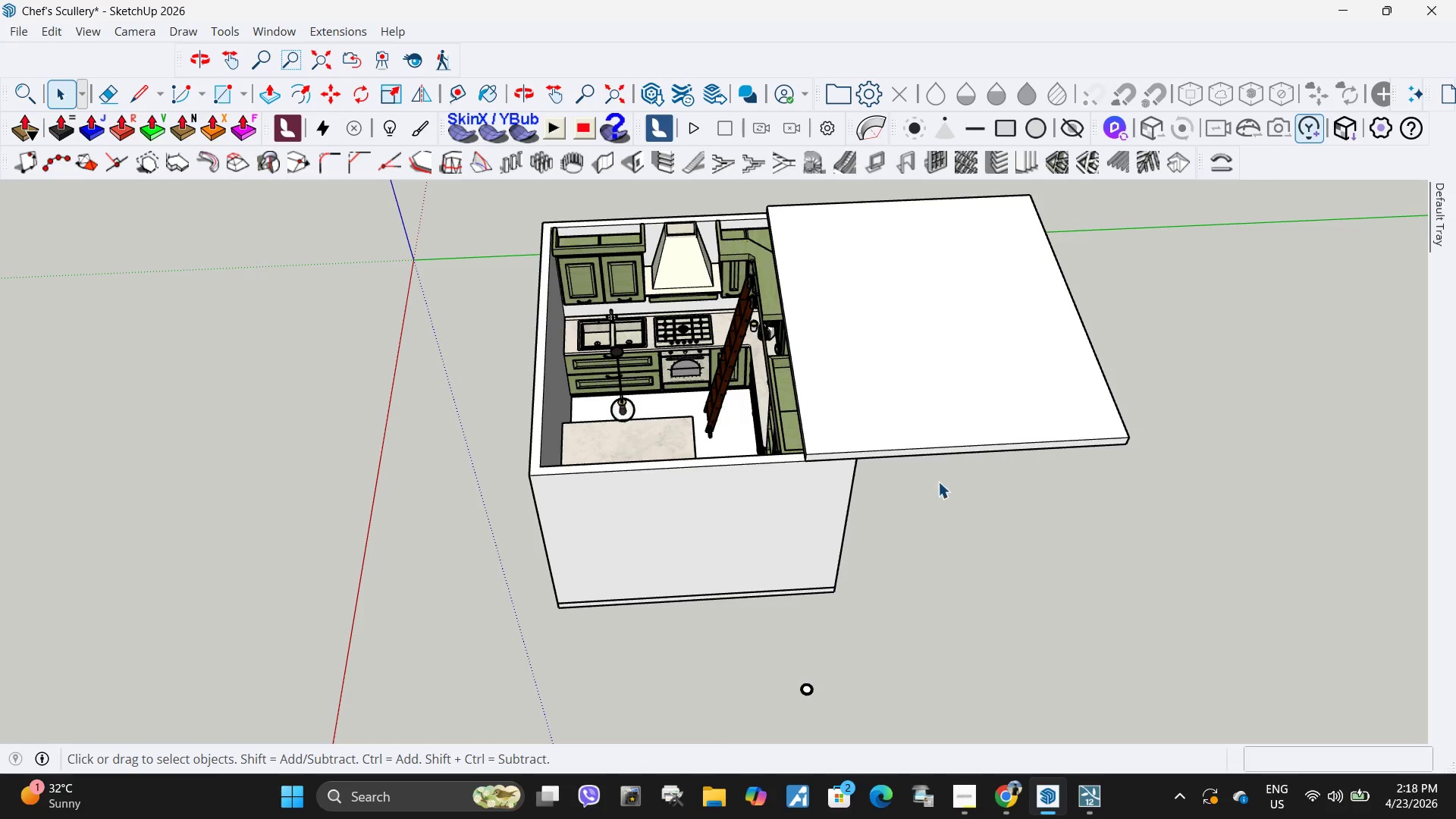 
left_click([974, 423])
 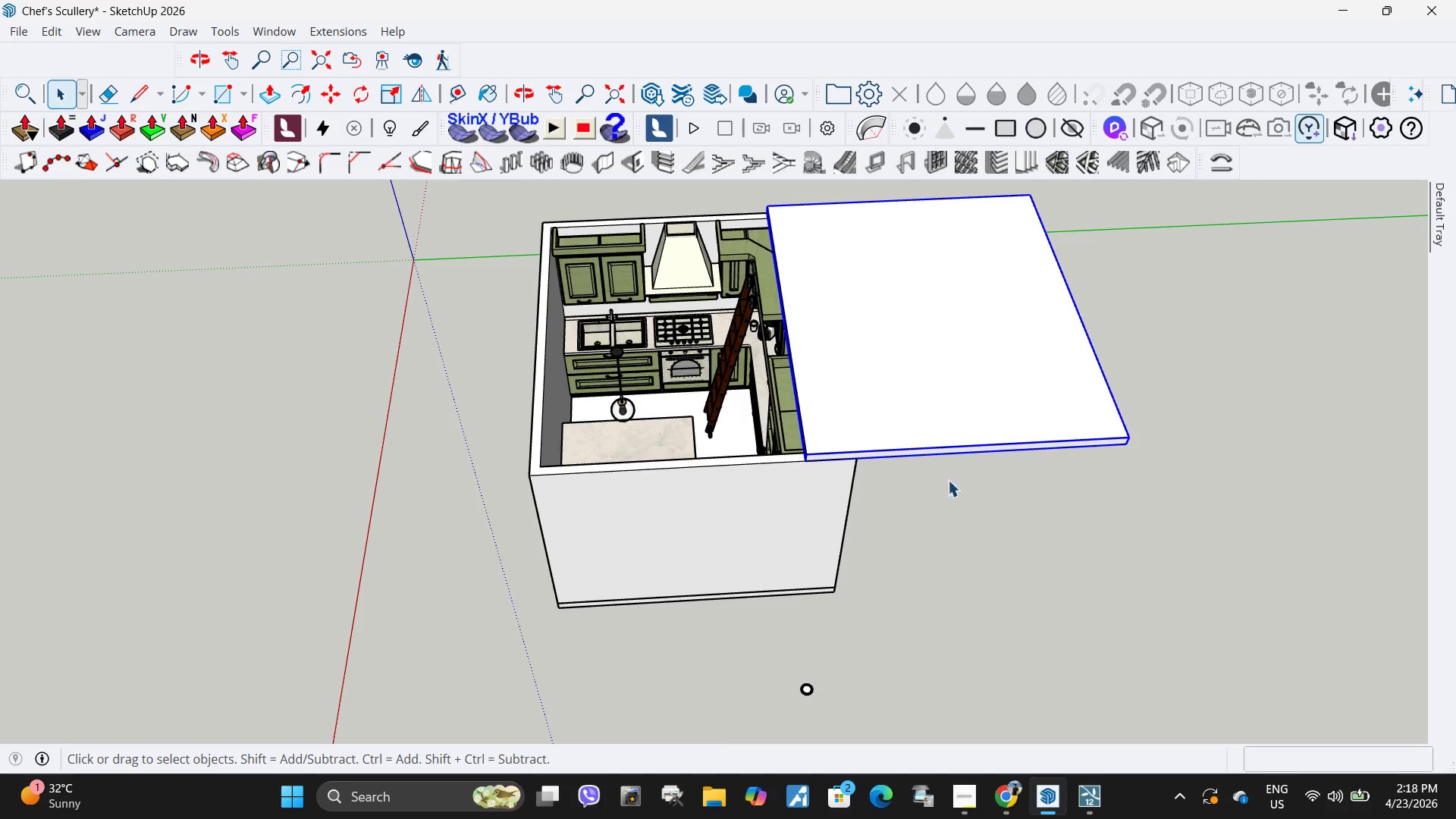 
key(M)
 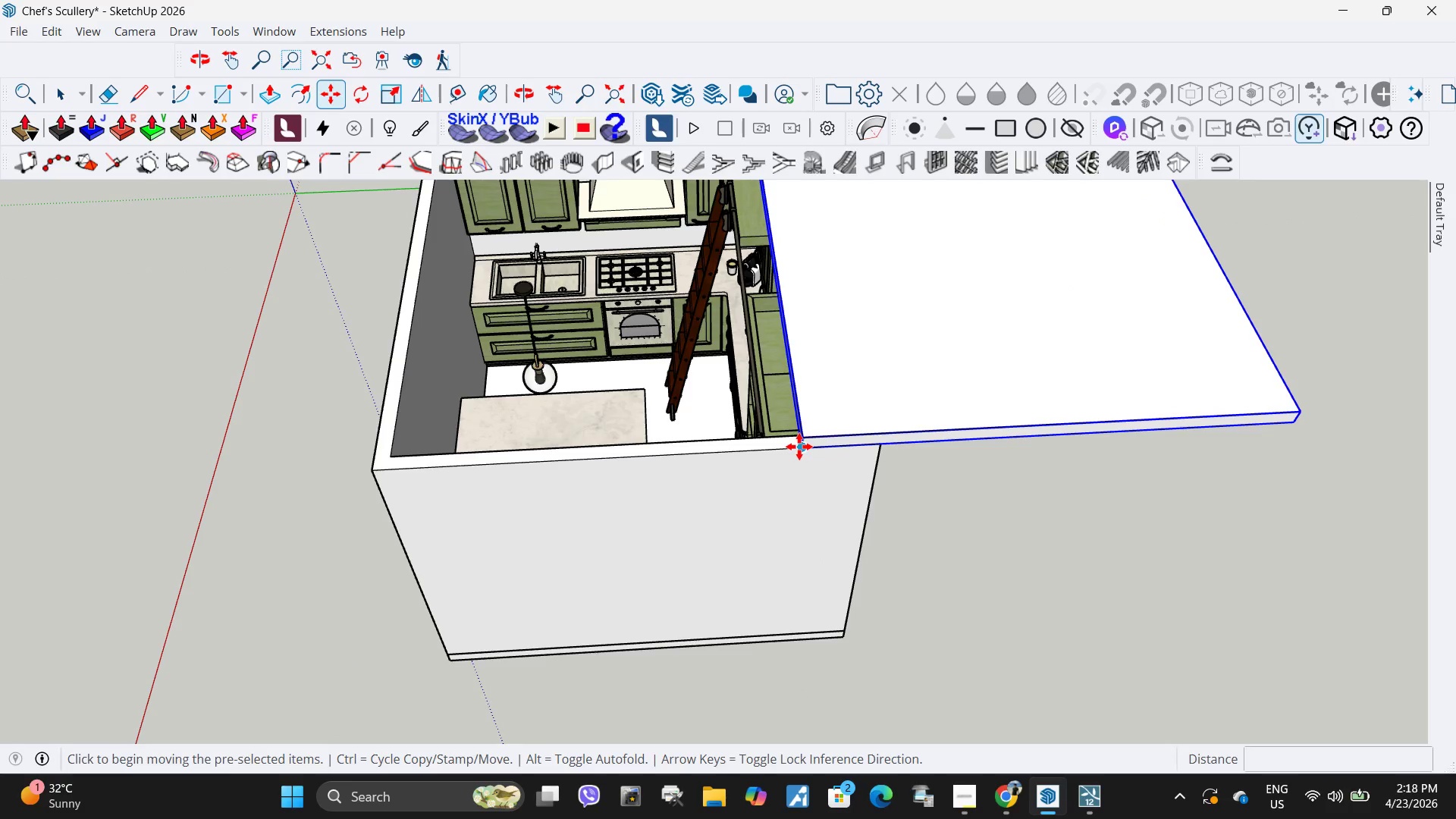 
scroll: coordinate [811, 482], scroll_direction: up, amount: 4.0
 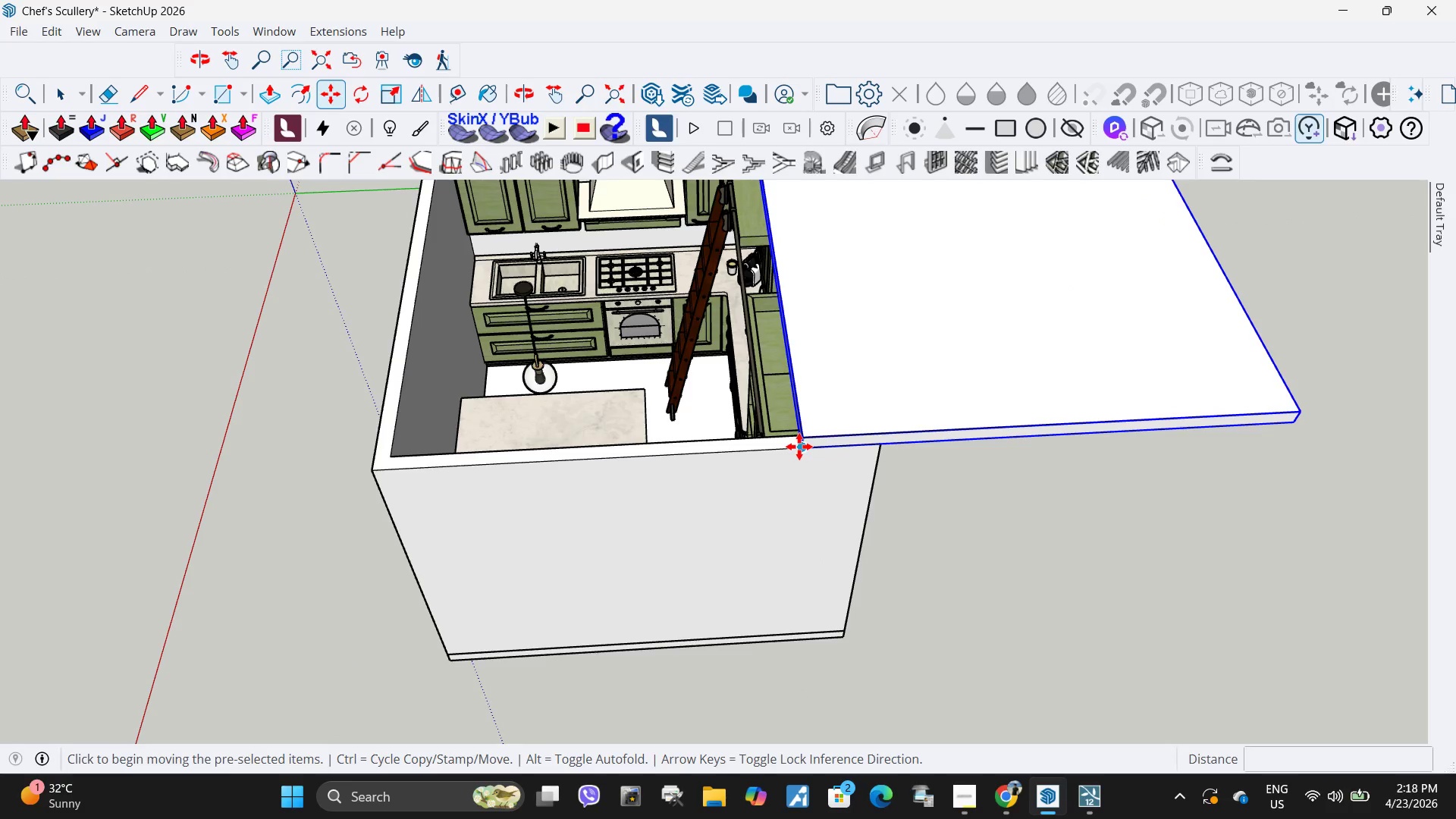 
left_click_drag(start_coordinate=[799, 447], to_coordinate=[790, 450])
 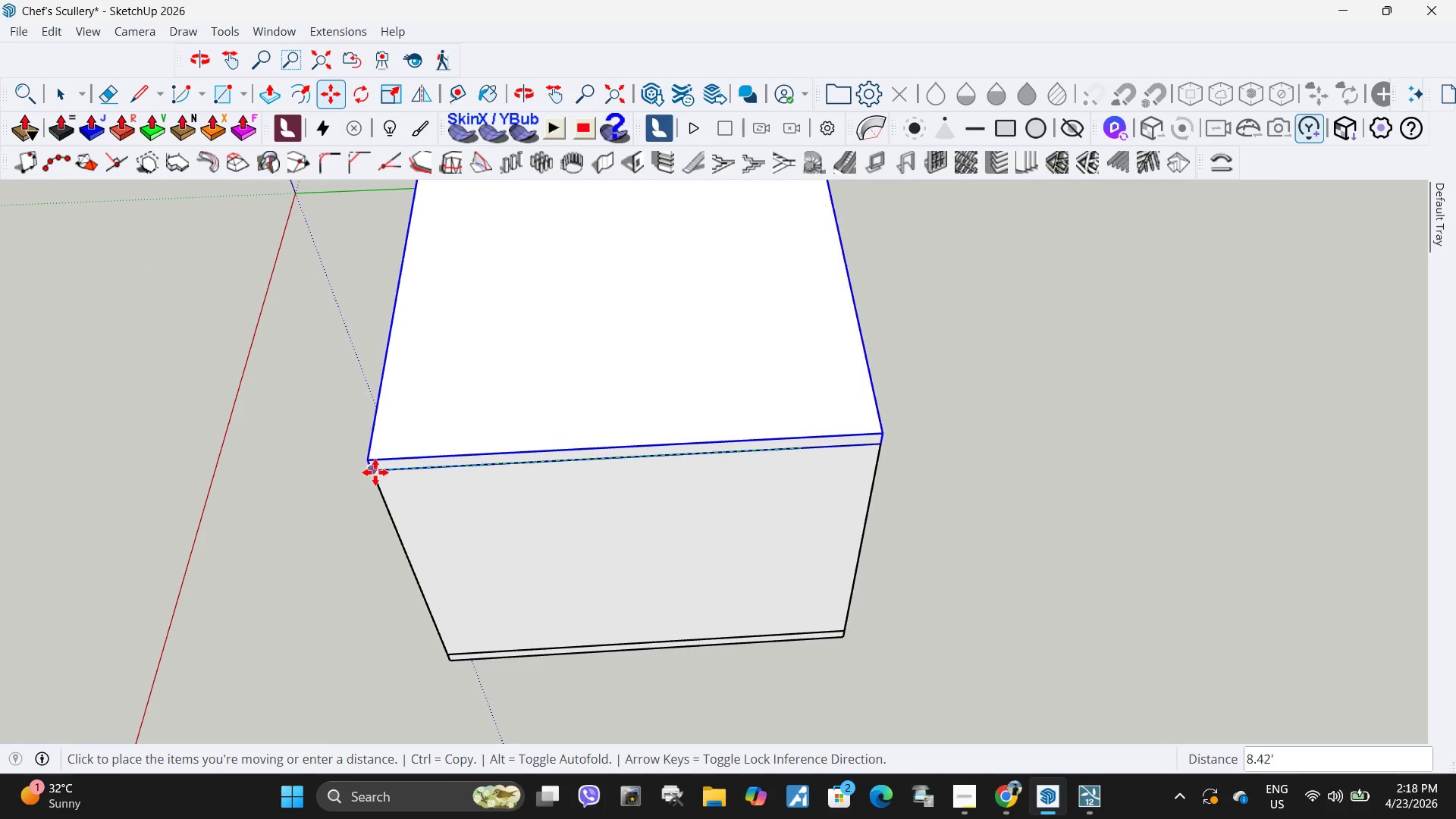 
left_click([375, 472])
 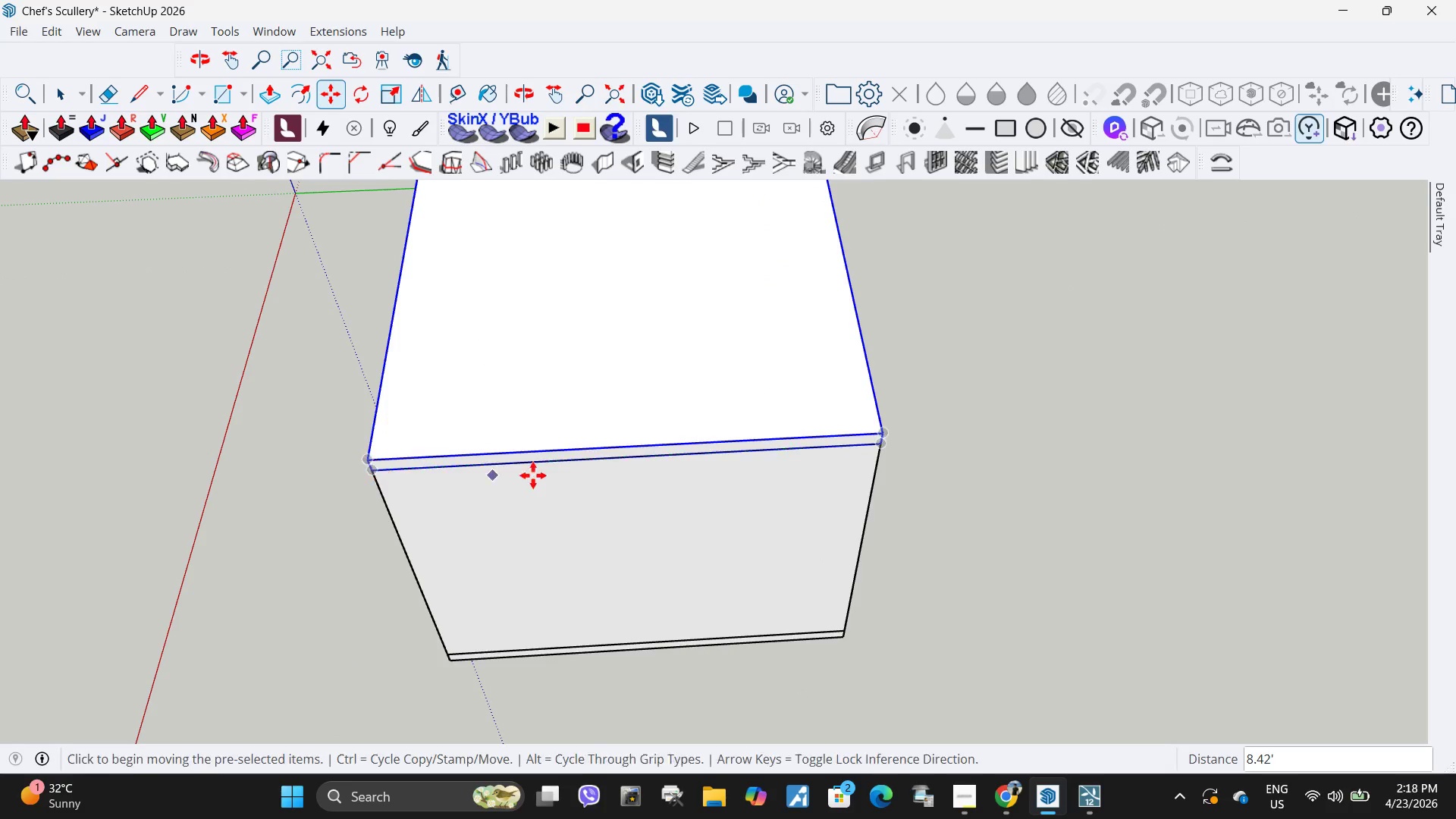 
key(Space)
 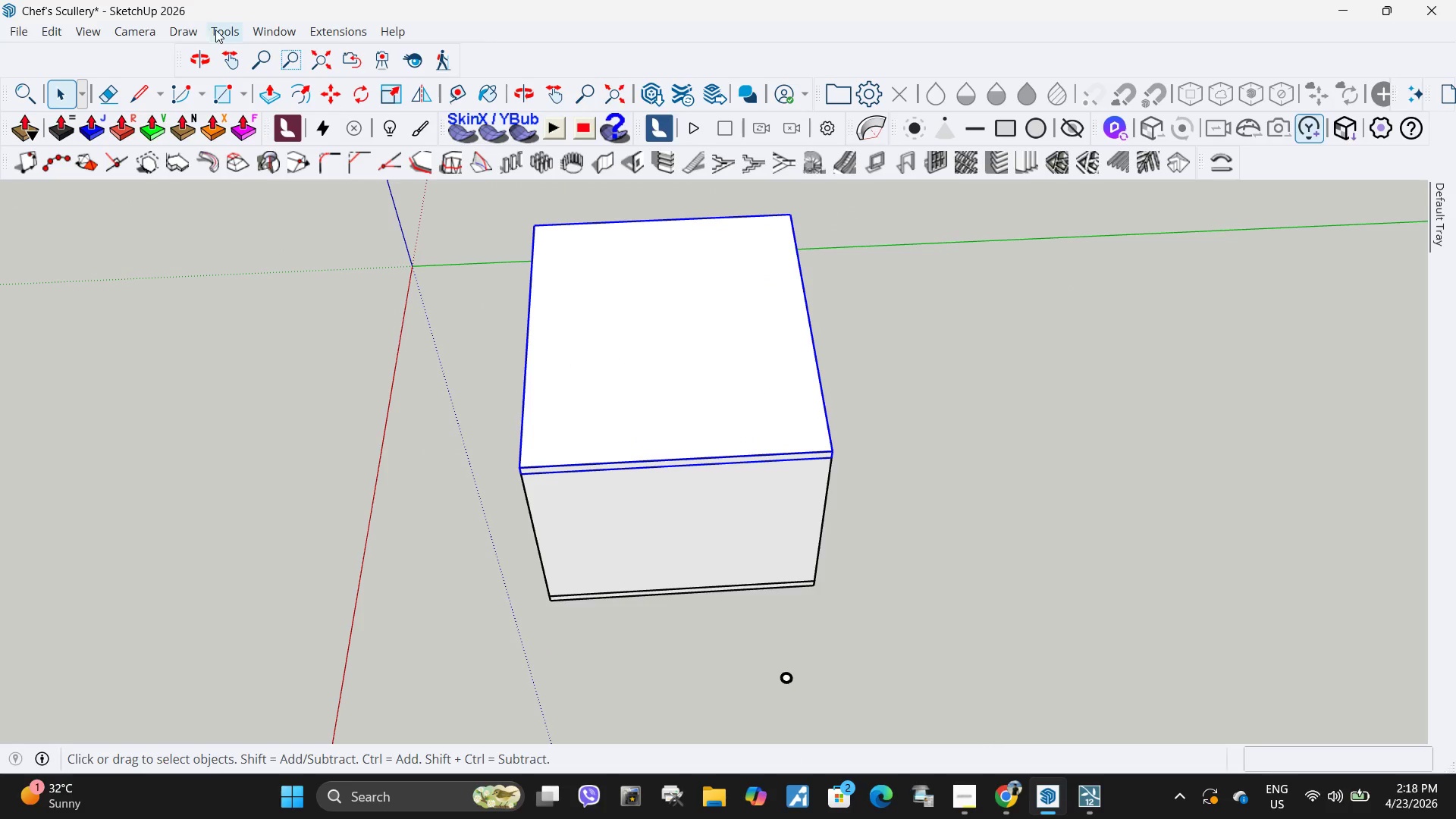 
scroll: coordinate [753, 479], scroll_direction: down, amount: 5.0
 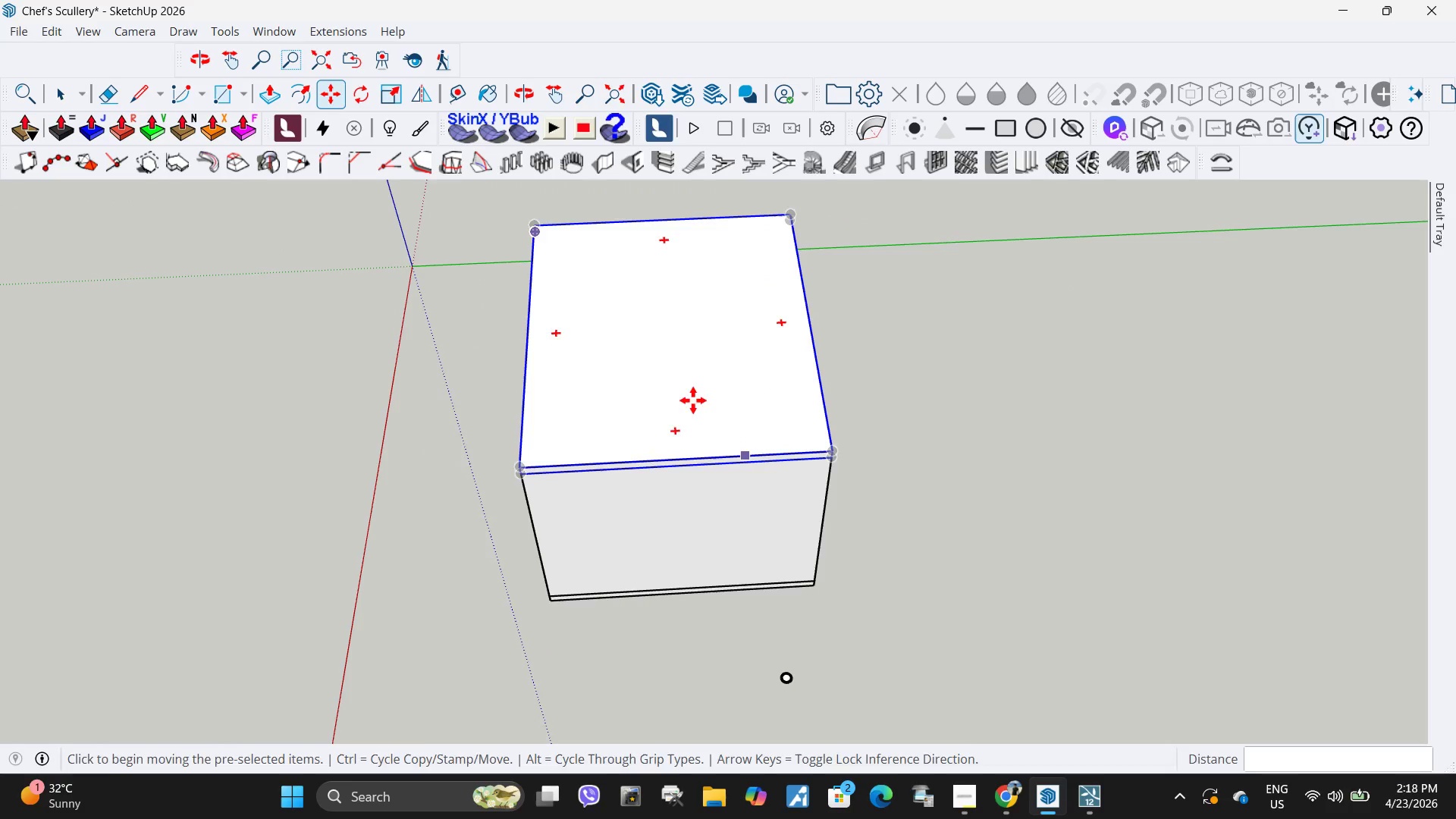 
left_click([220, 30])
 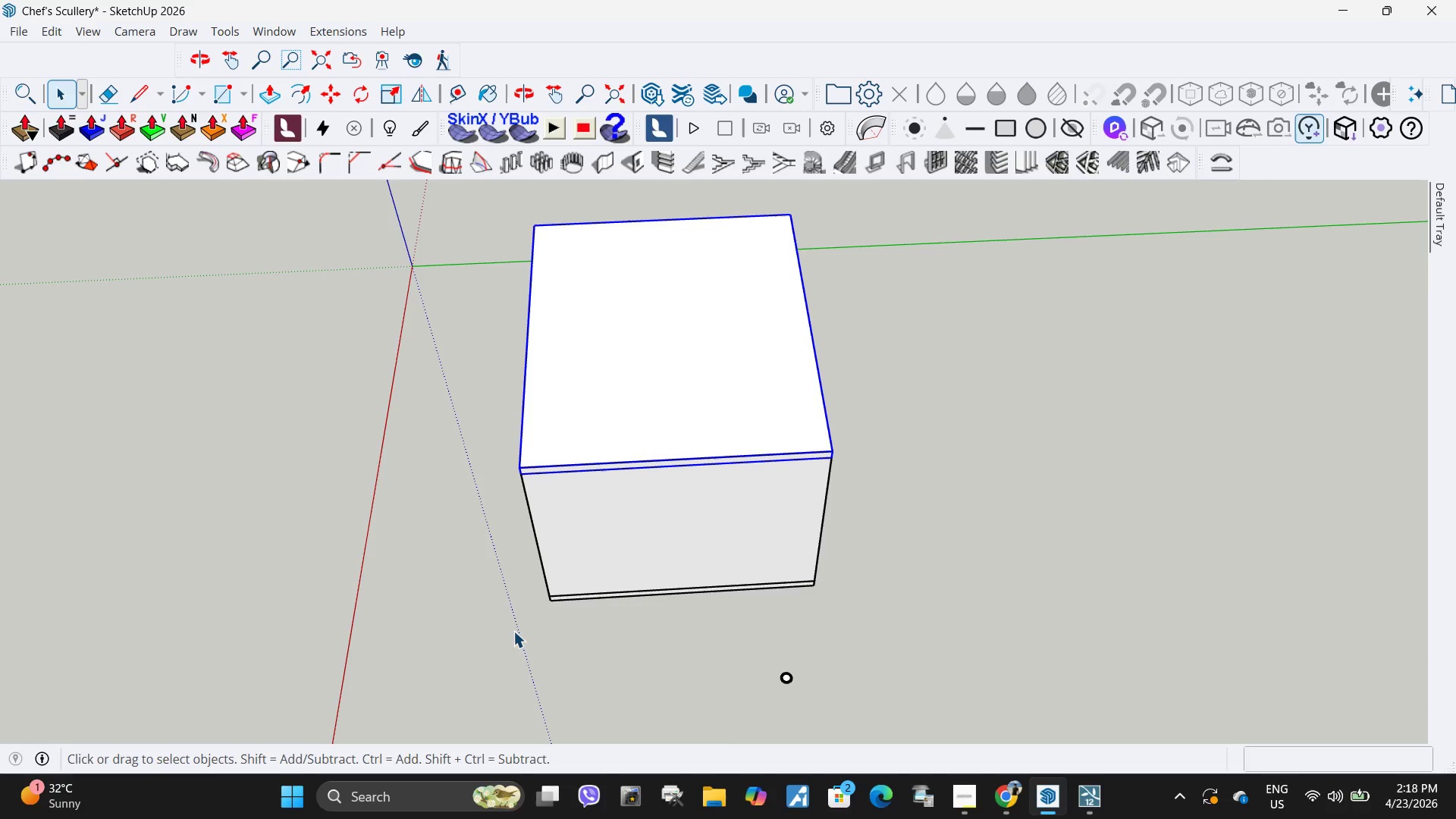 
left_click([219, 35])
 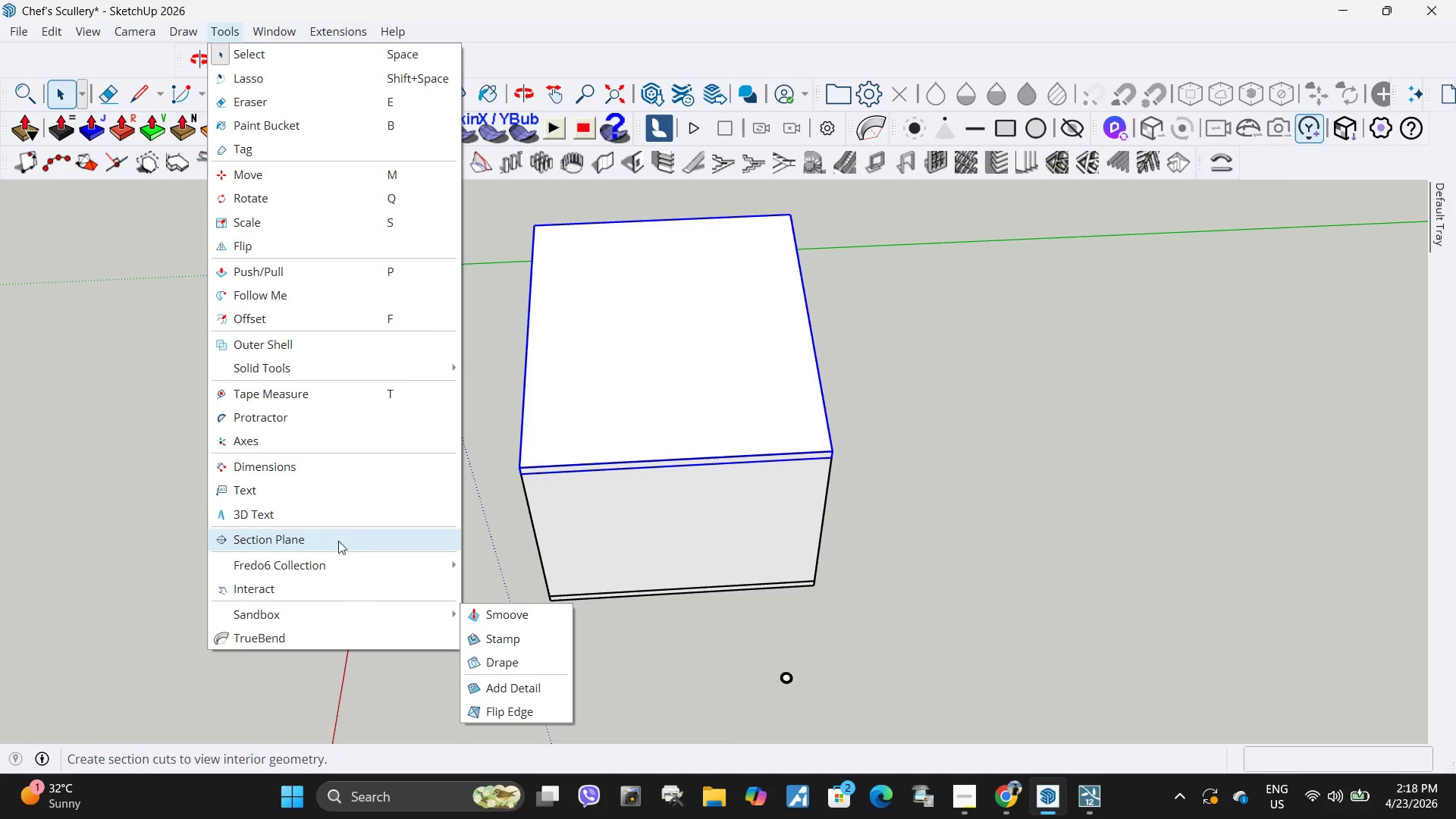 
left_click([318, 545])
 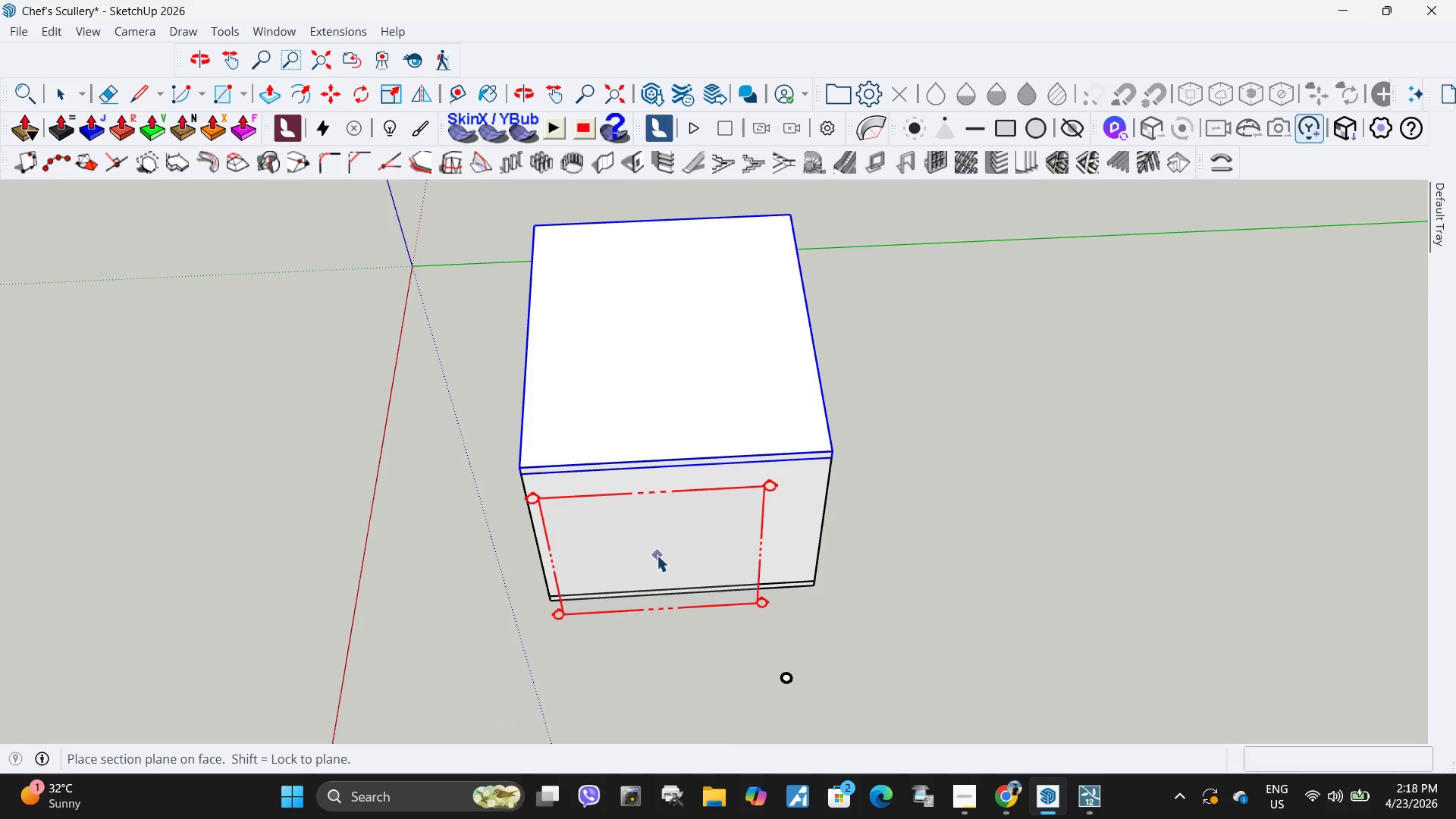 
left_click([649, 539])
 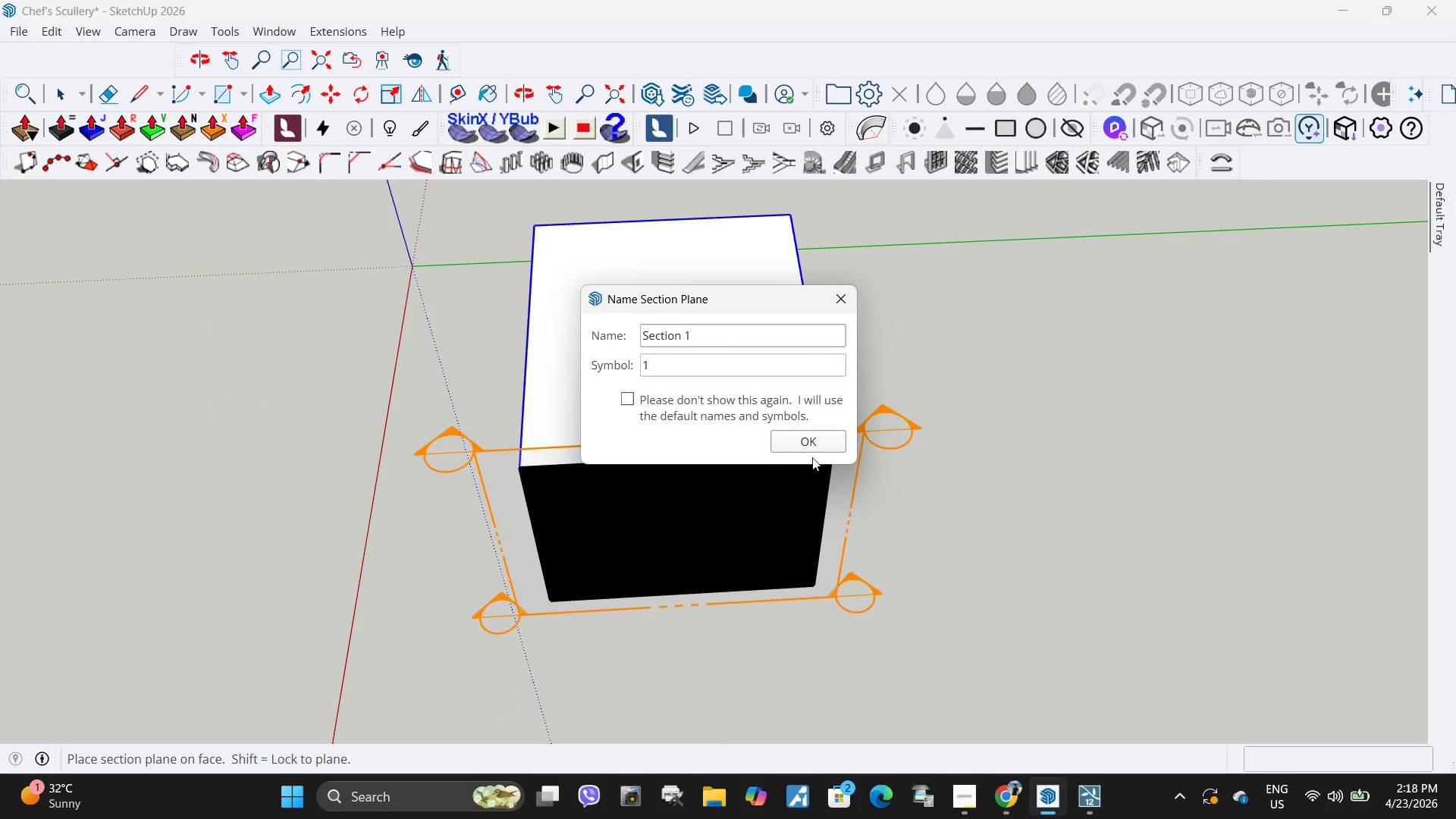 
left_click([814, 445])
 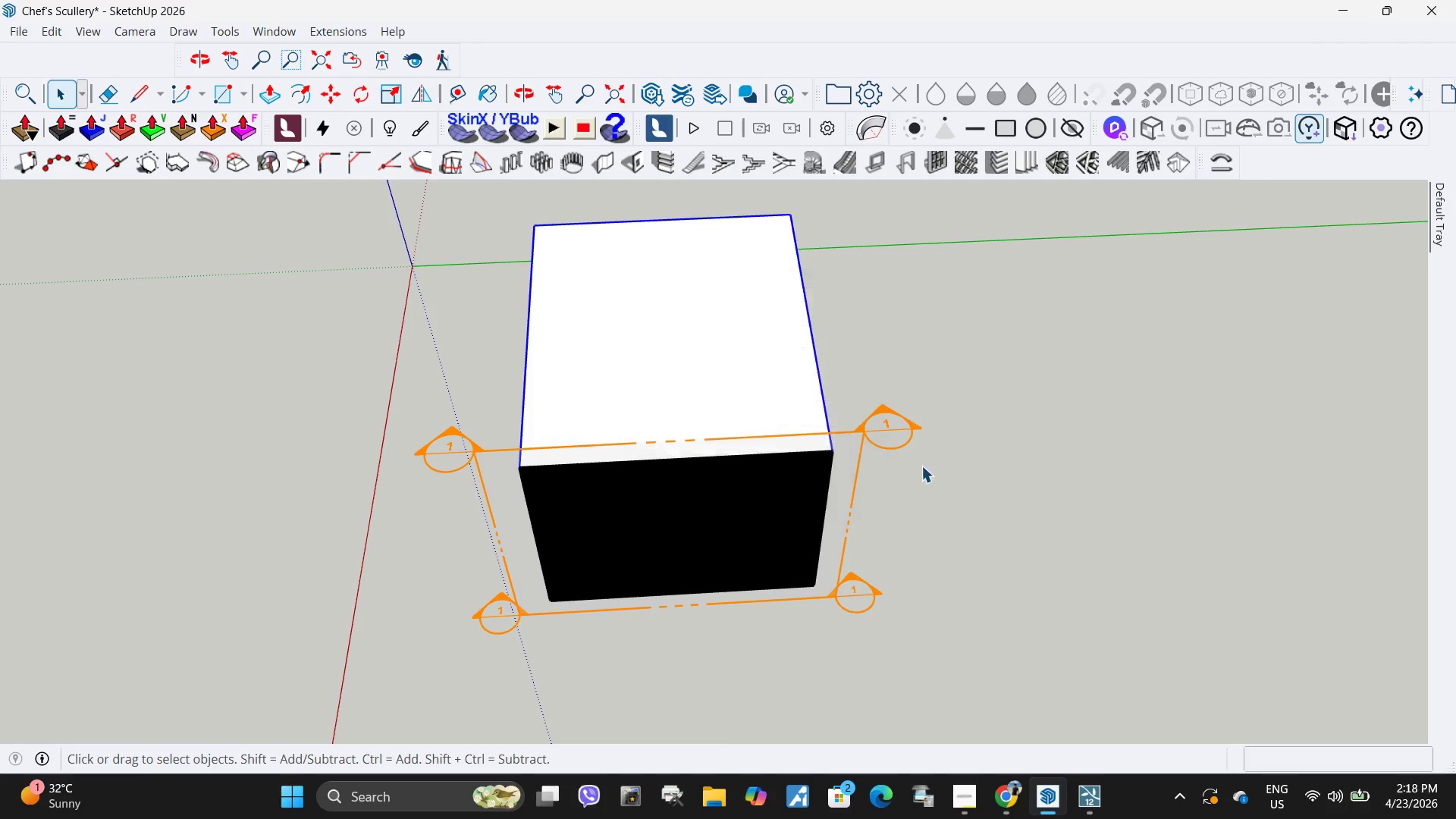 
left_click_drag(start_coordinate=[924, 469], to_coordinate=[884, 407])
 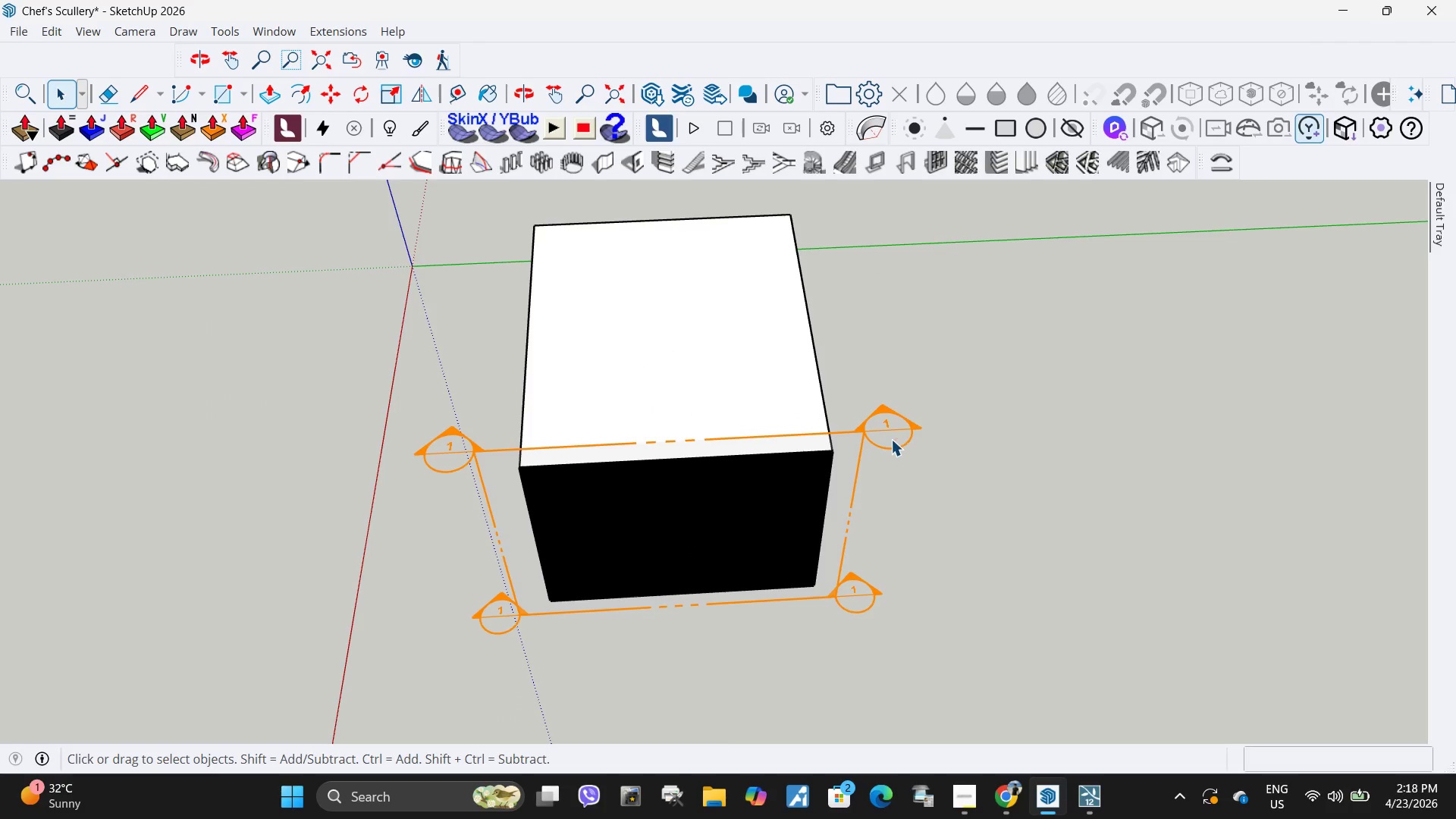 
double_click([898, 450])
 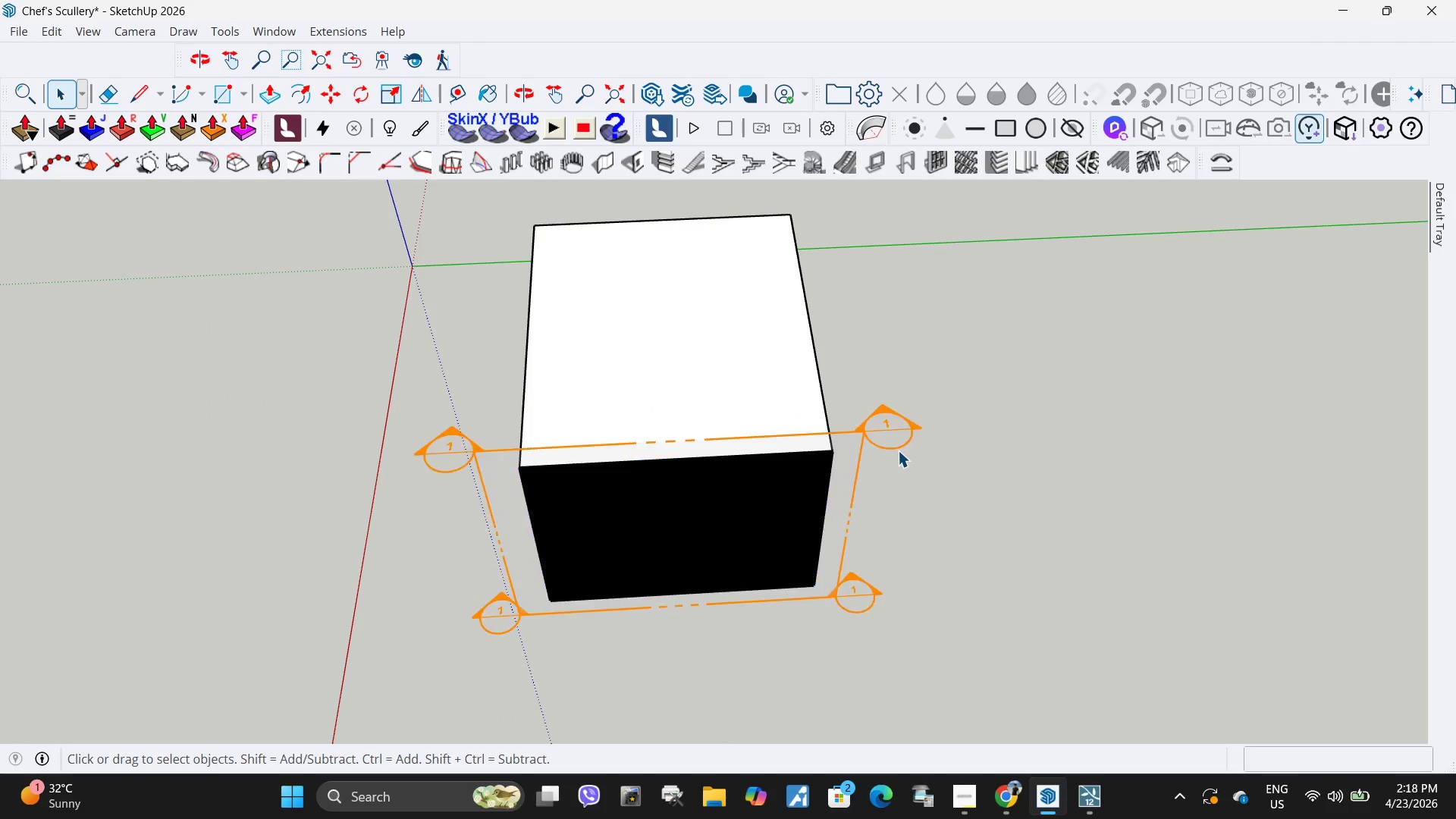 
triple_click([898, 447])
 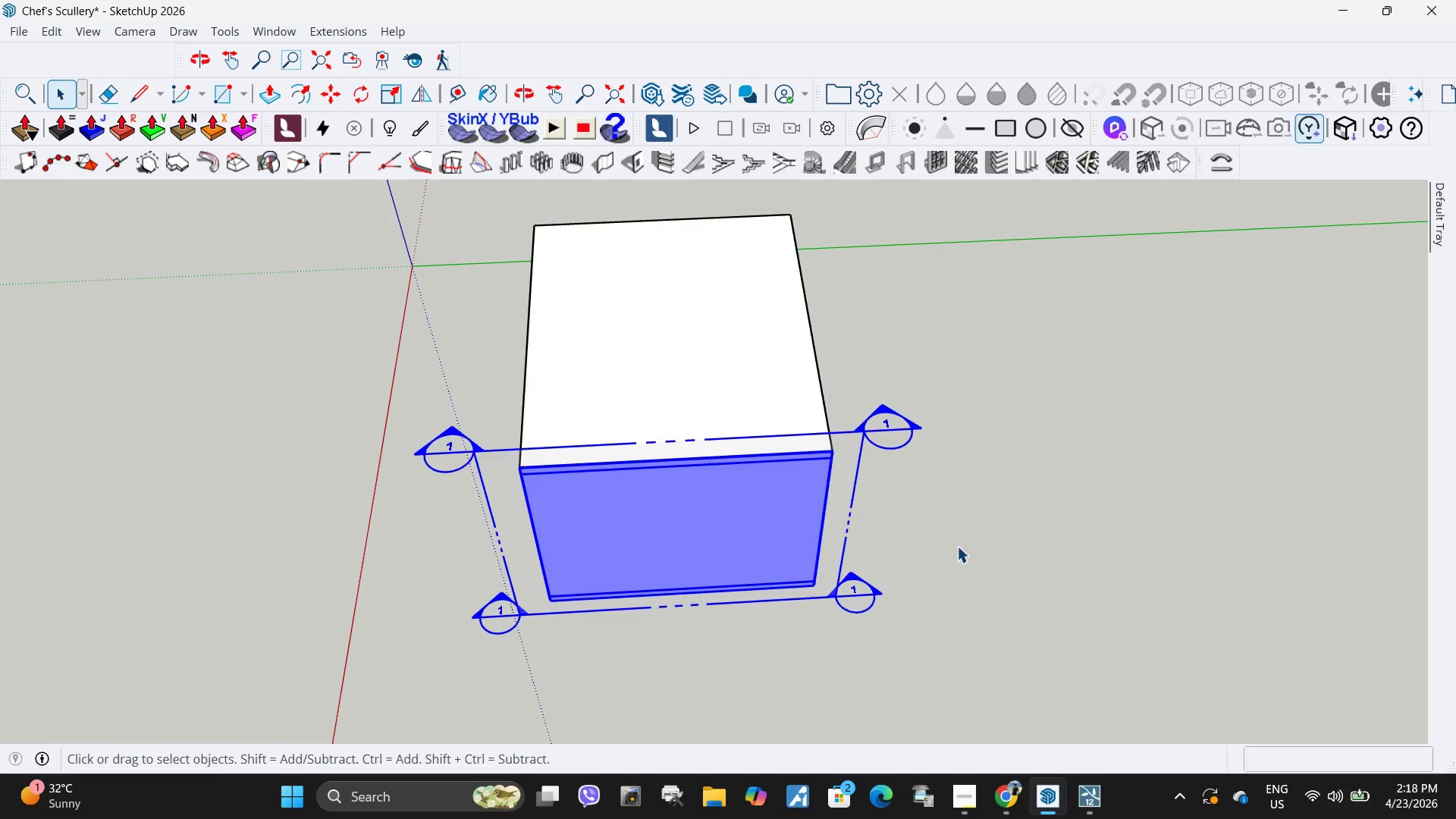 
key(M)
 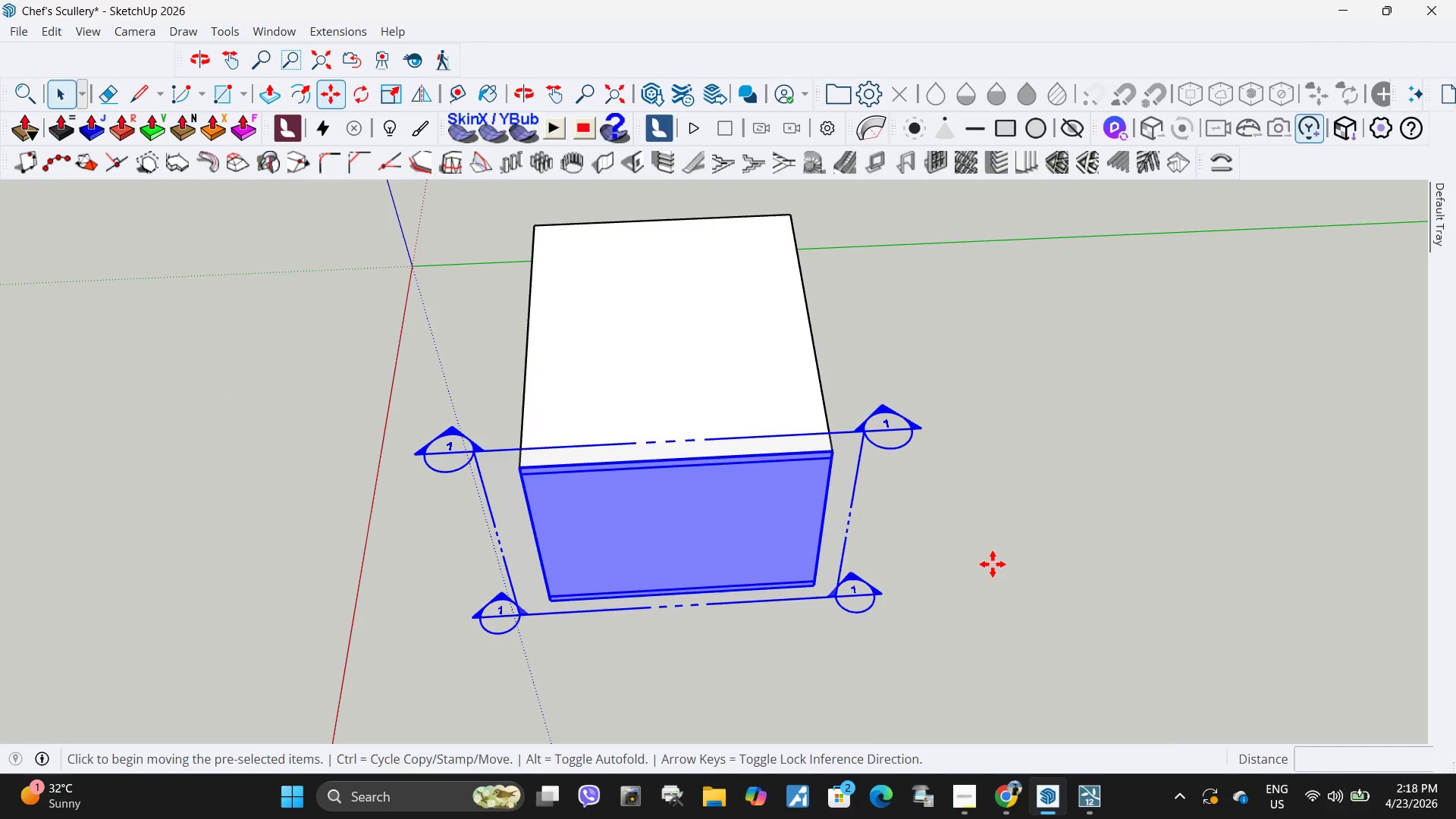 
left_click([993, 564])
 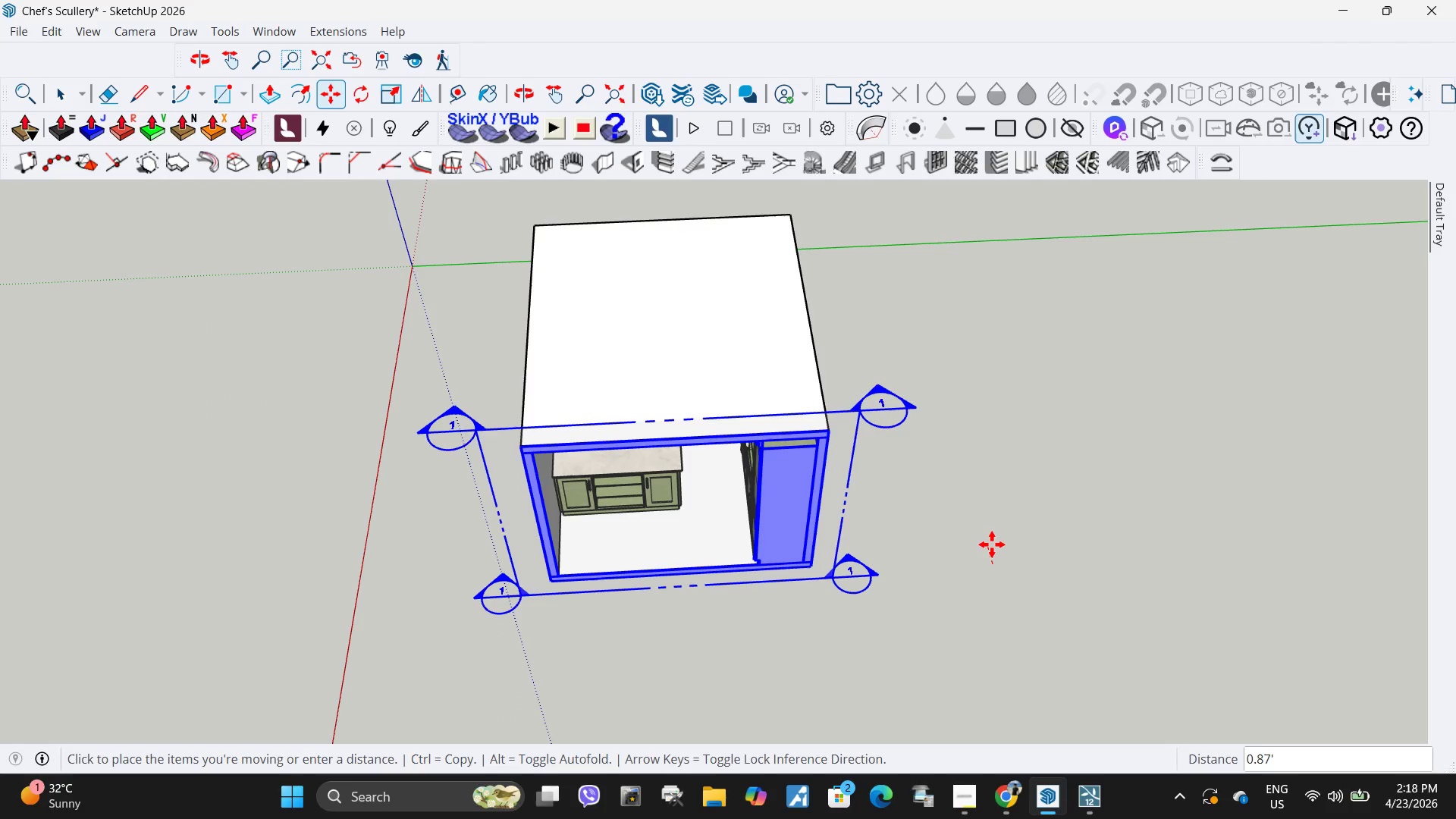 
left_click([992, 544])
 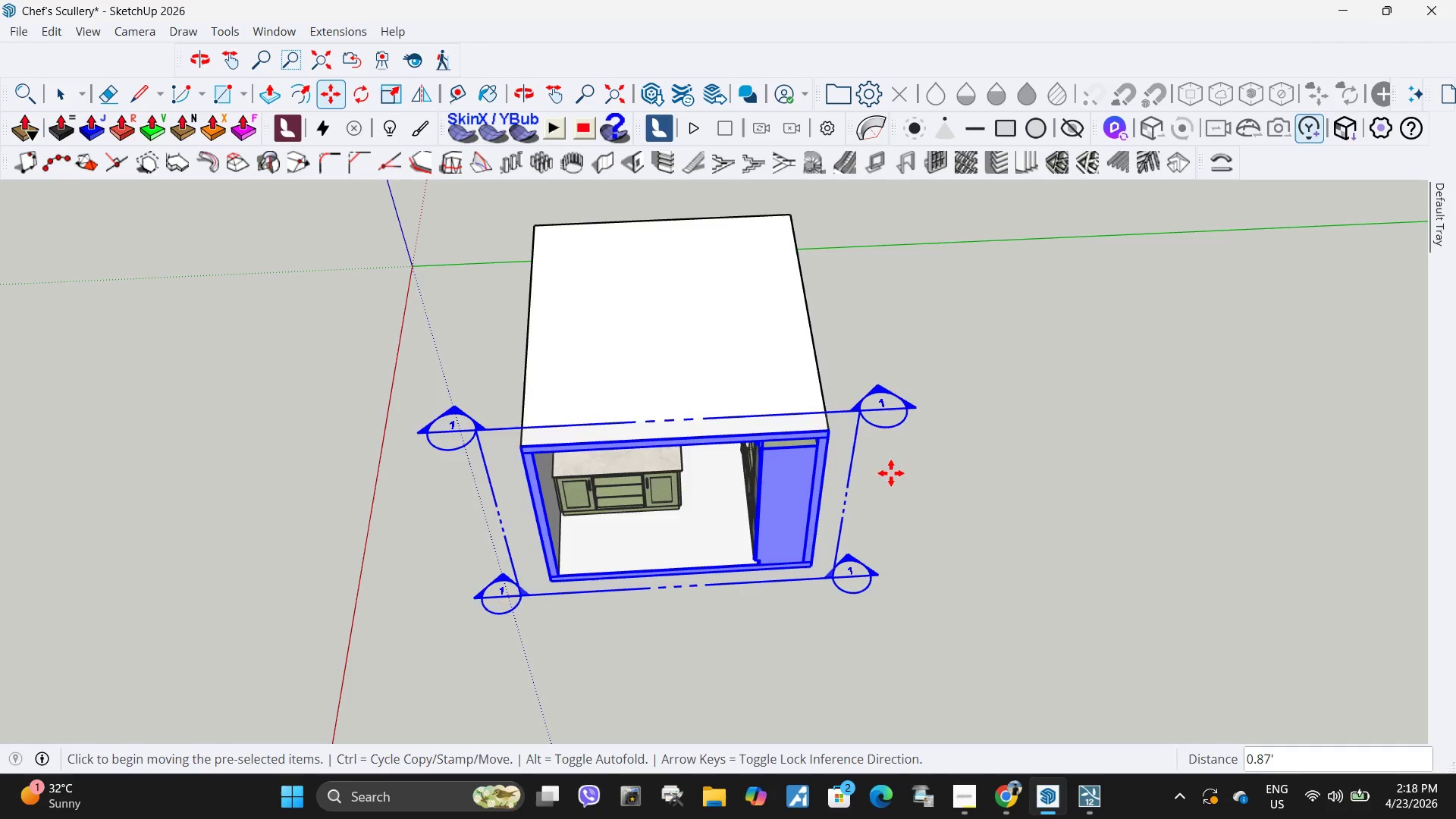 
scroll: coordinate [810, 472], scroll_direction: down, amount: 10.0
 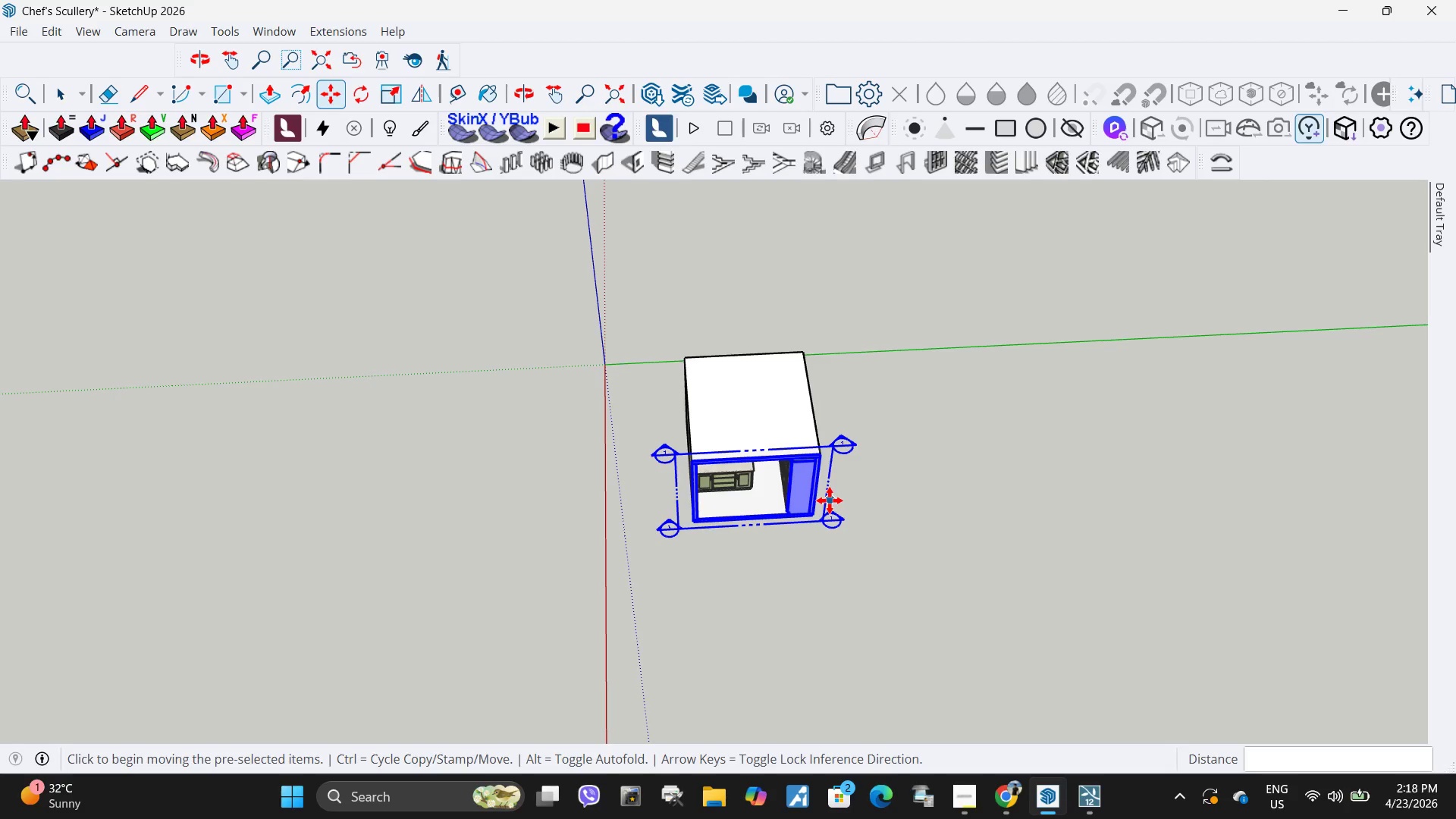 
key(Control+ControlLeft)
 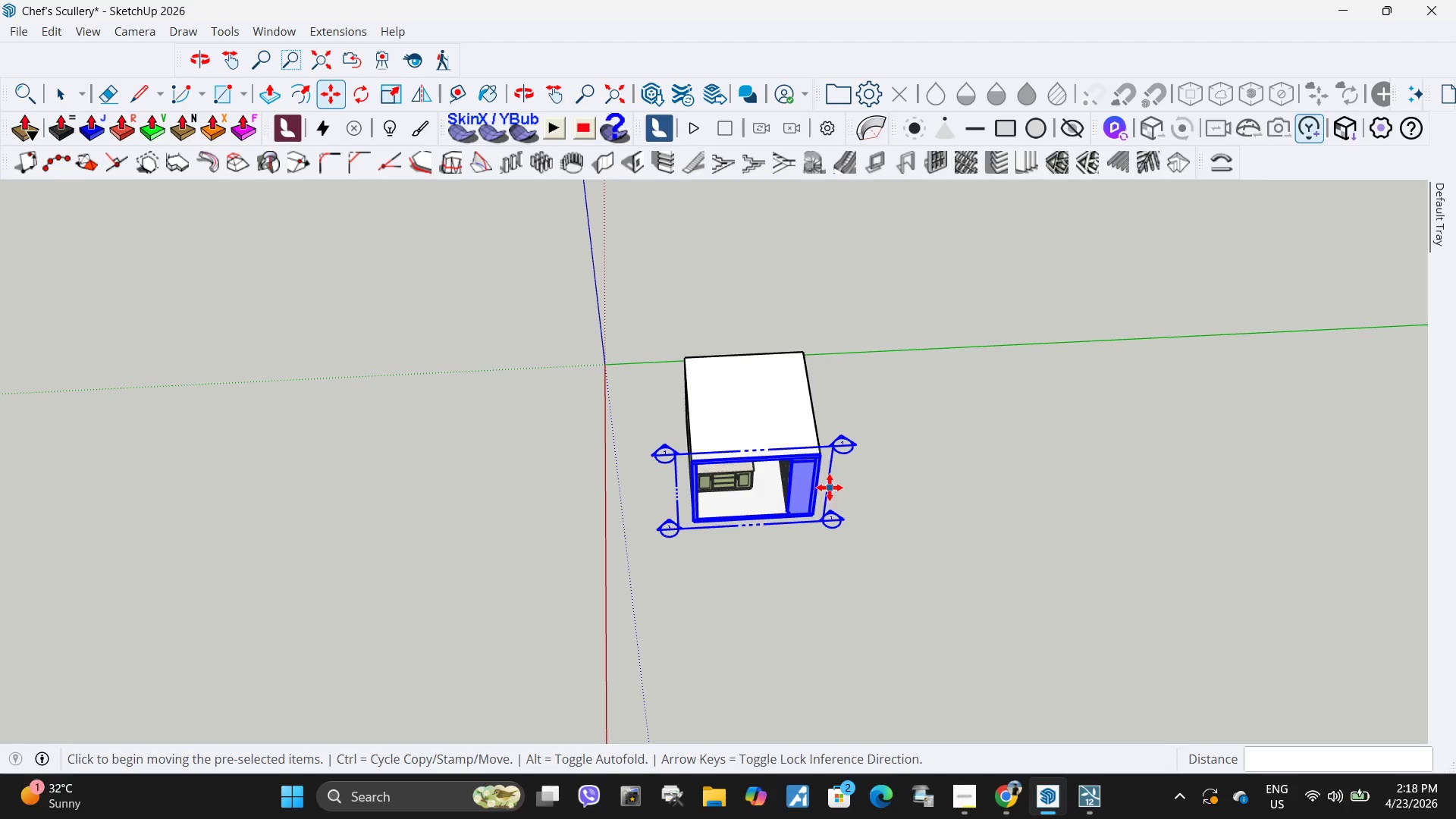 
hold_key(key=Z, duration=0.31)
 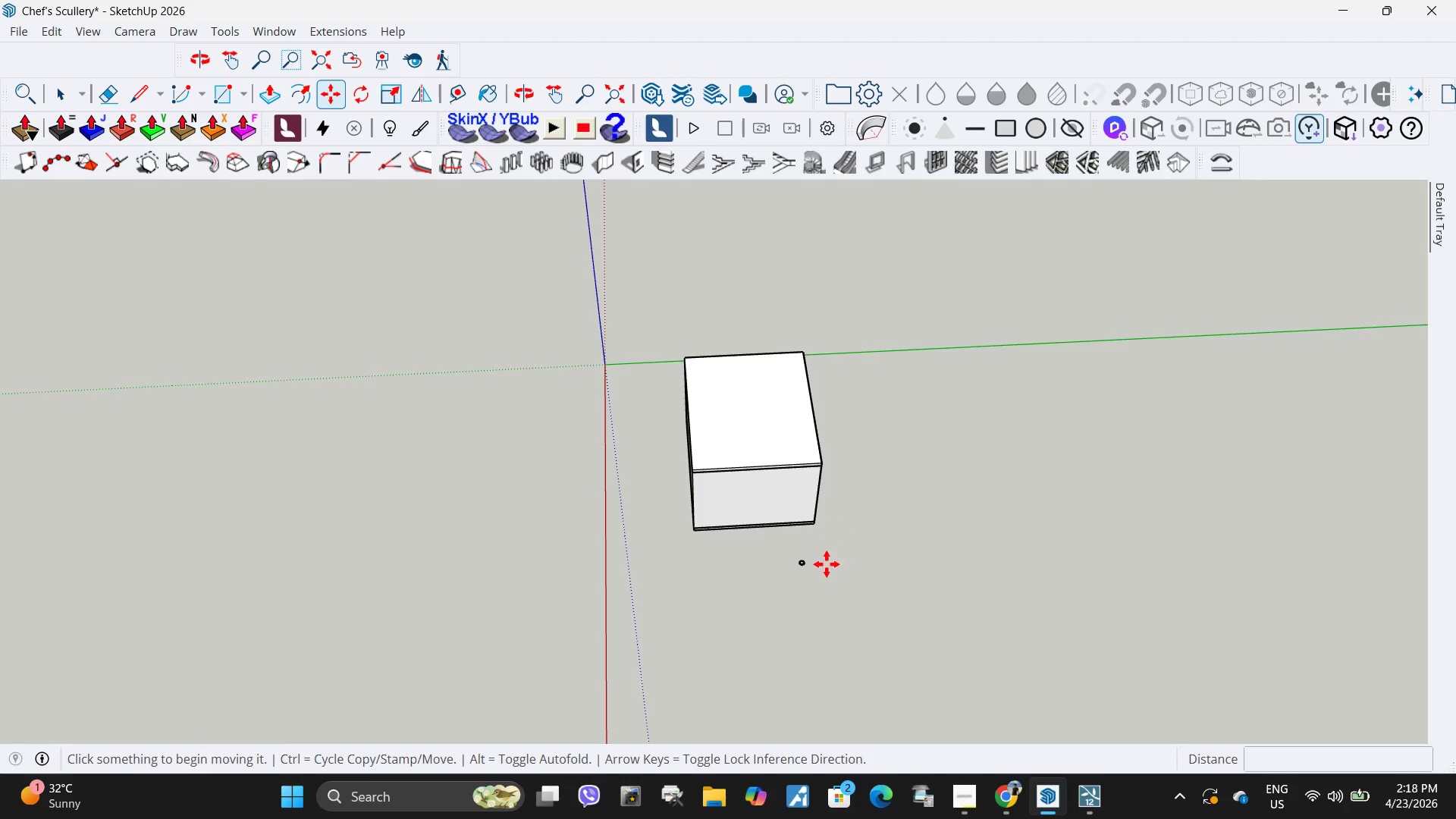 
key(Control+ControlLeft)
 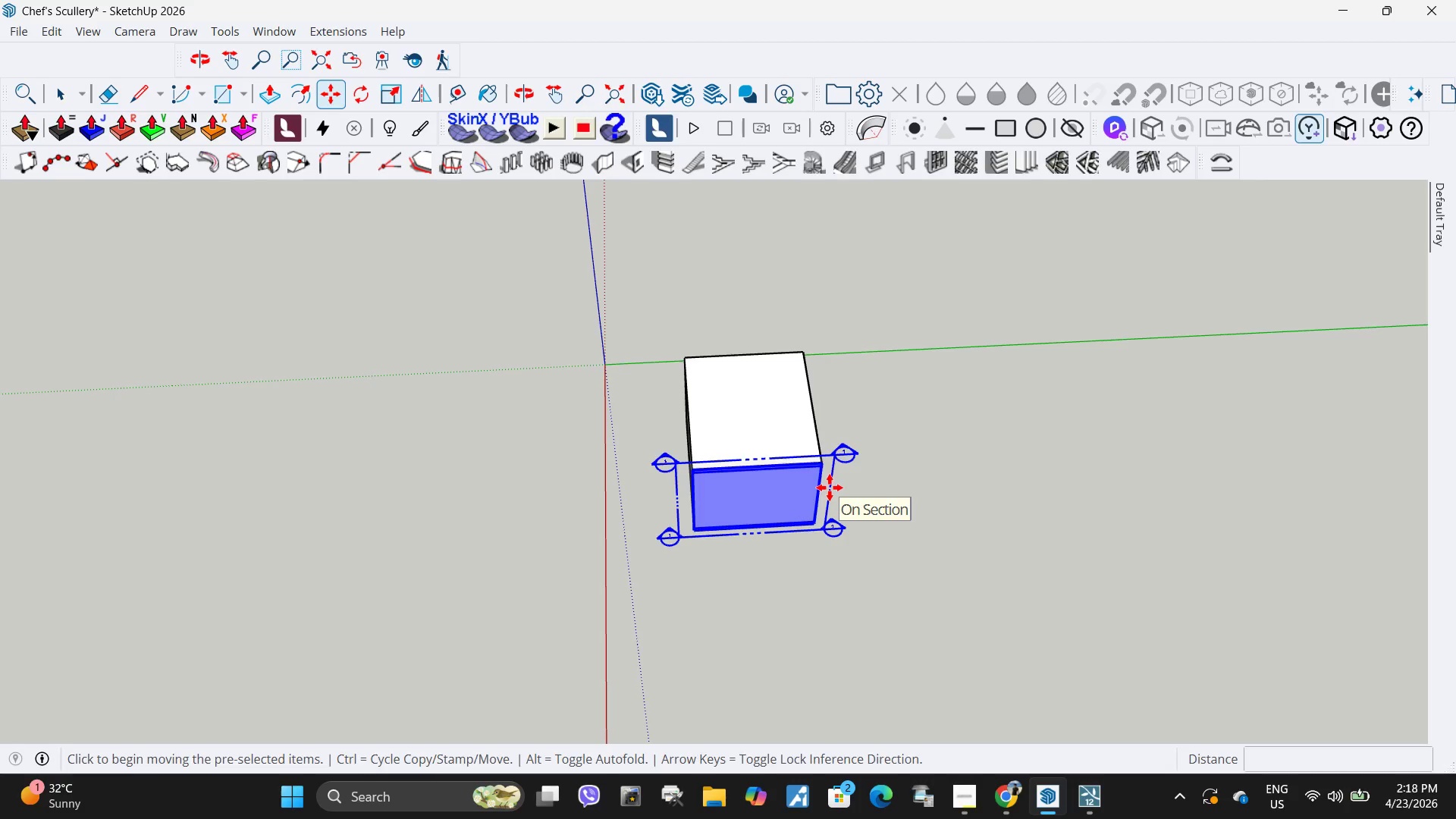 
key(Control+Z)
 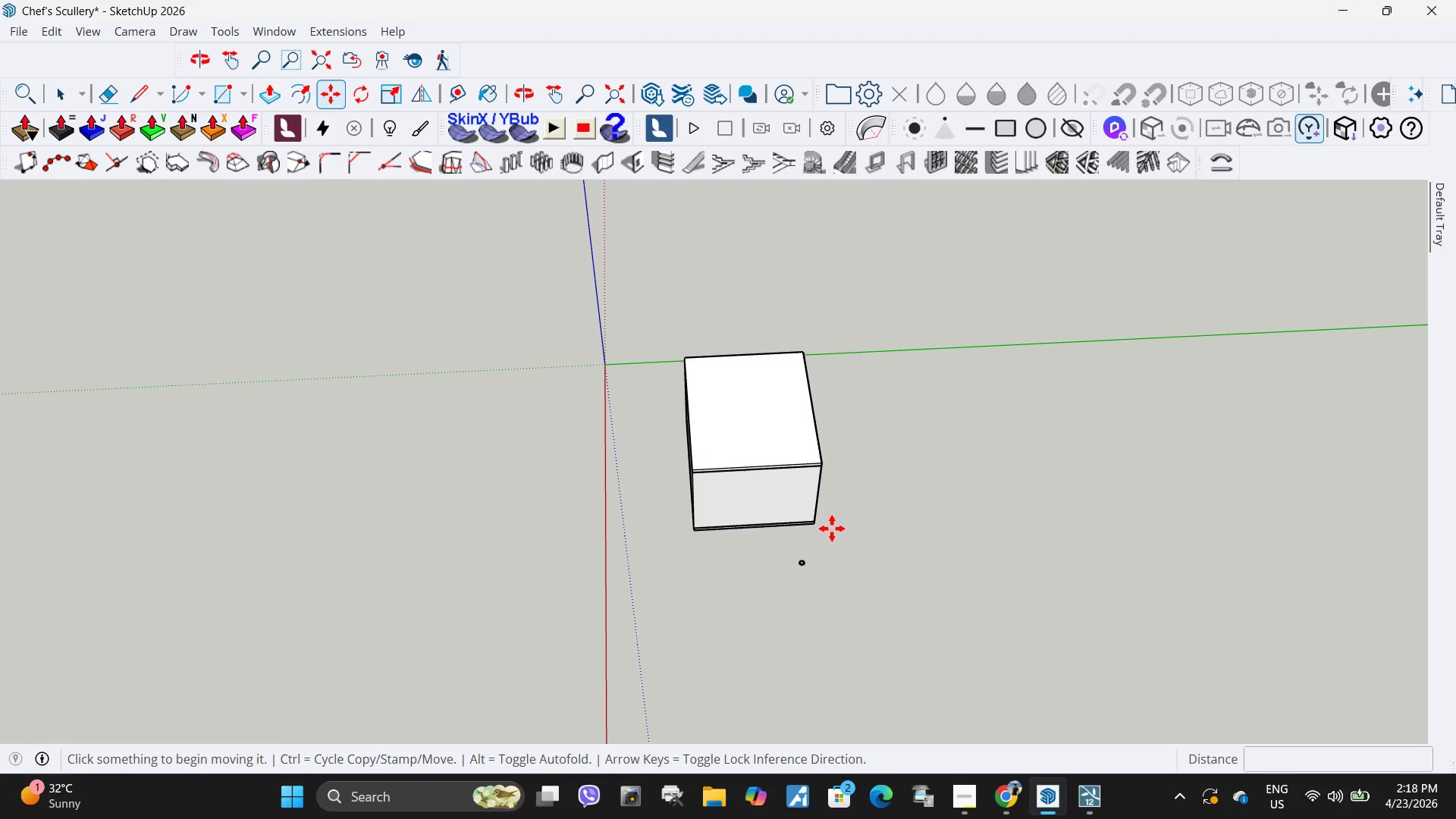 
key(Space)
 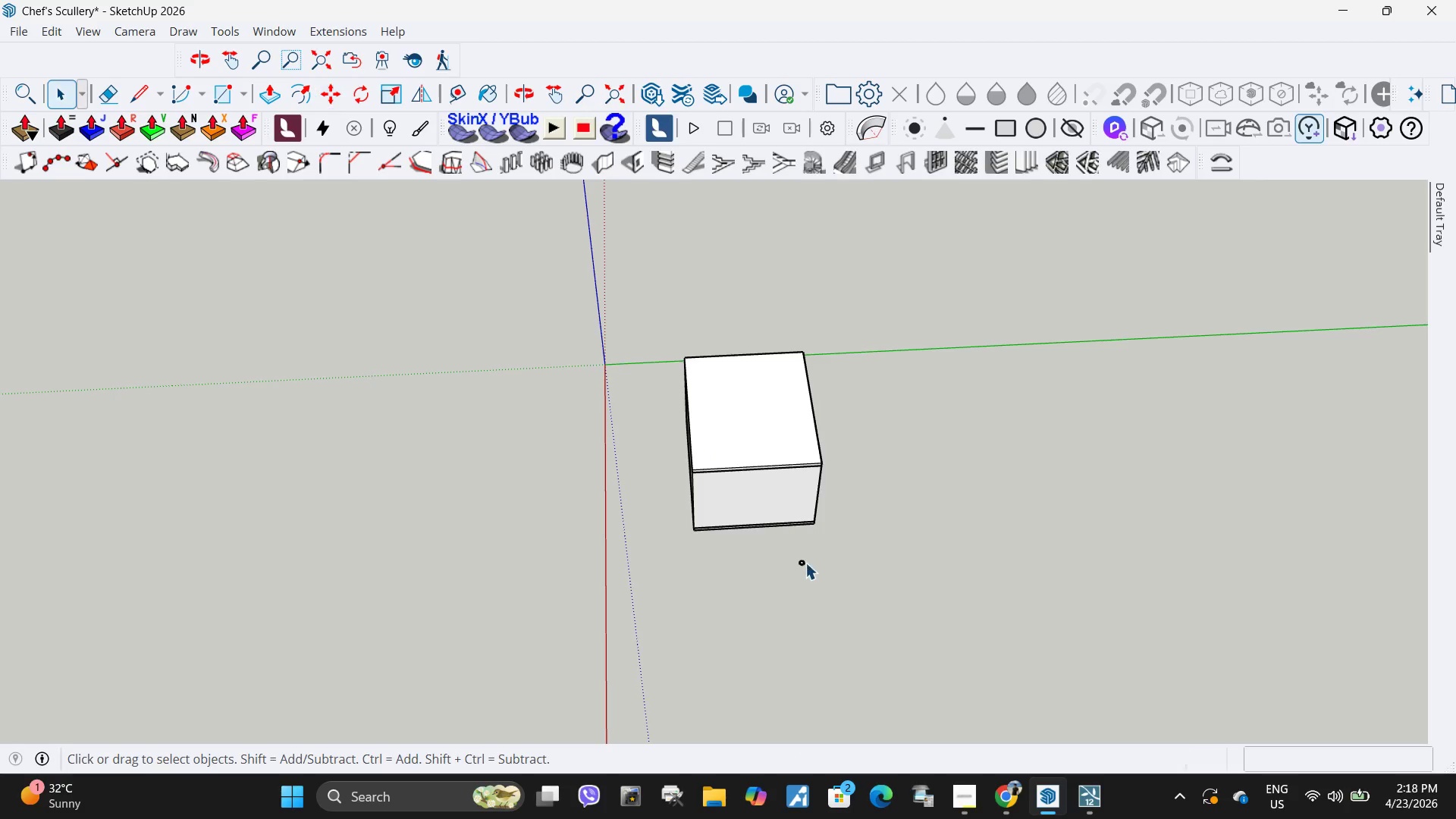 
left_click([802, 561])
 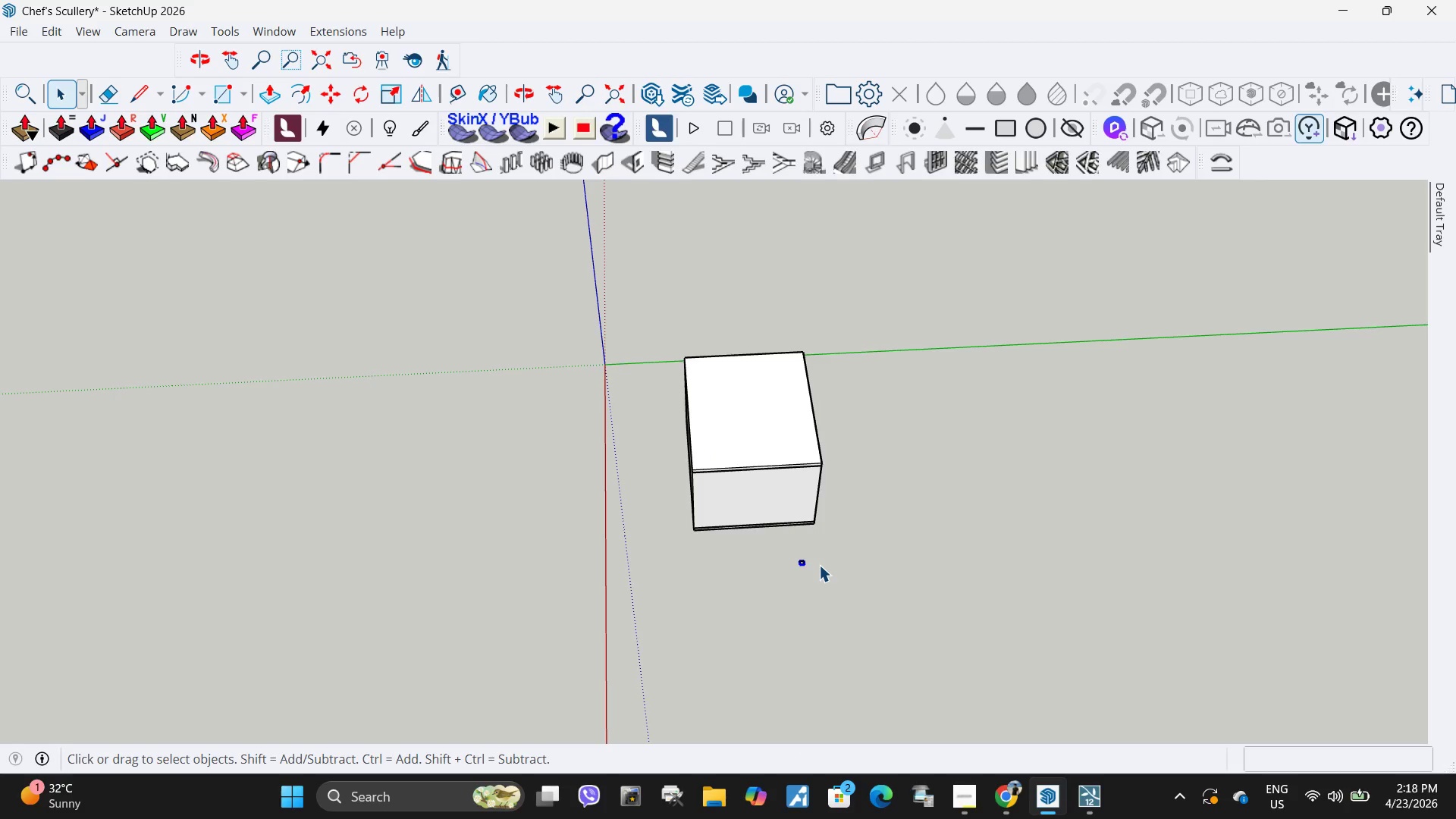 
key(M)
 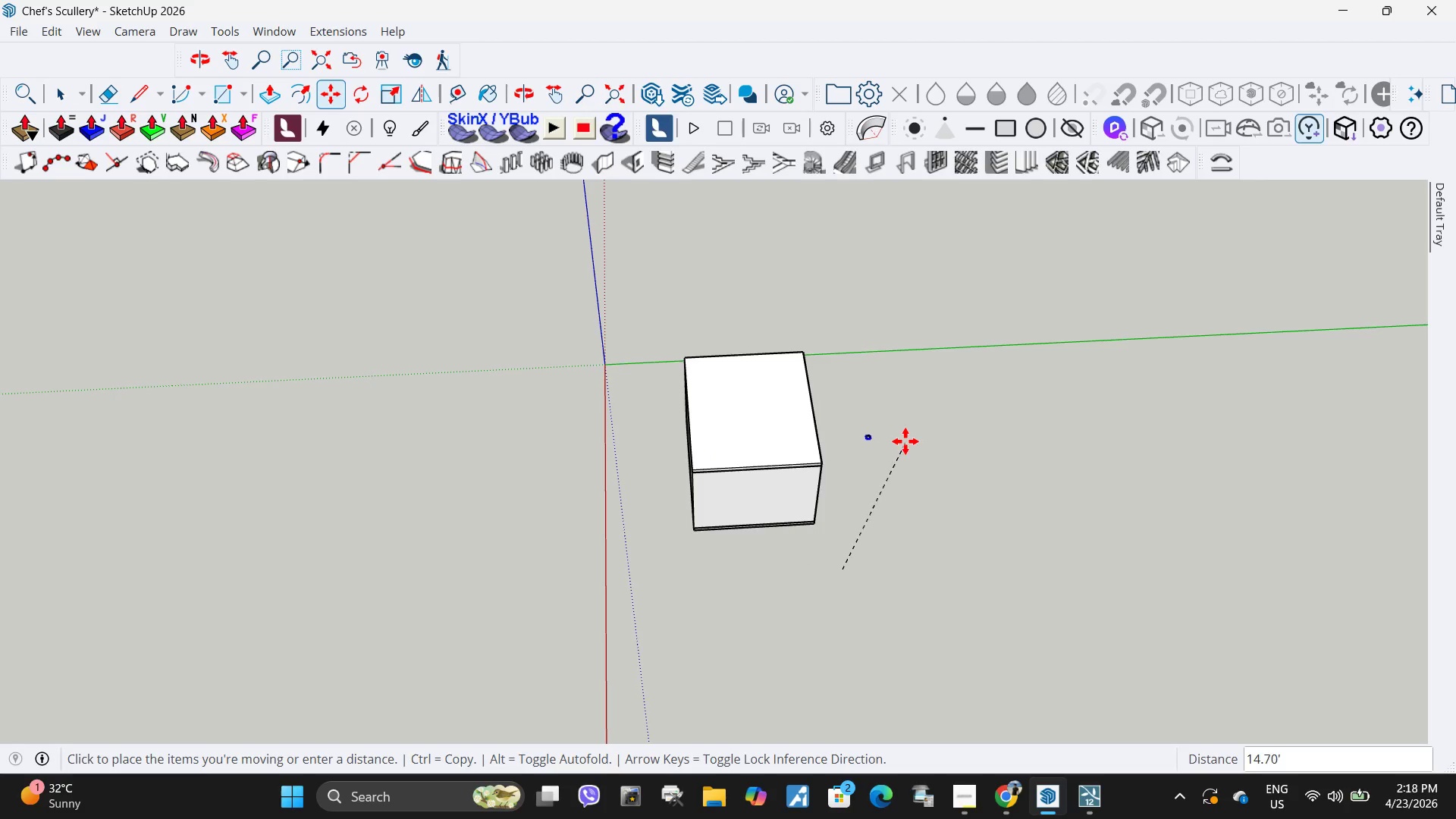 
left_click([902, 433])
 